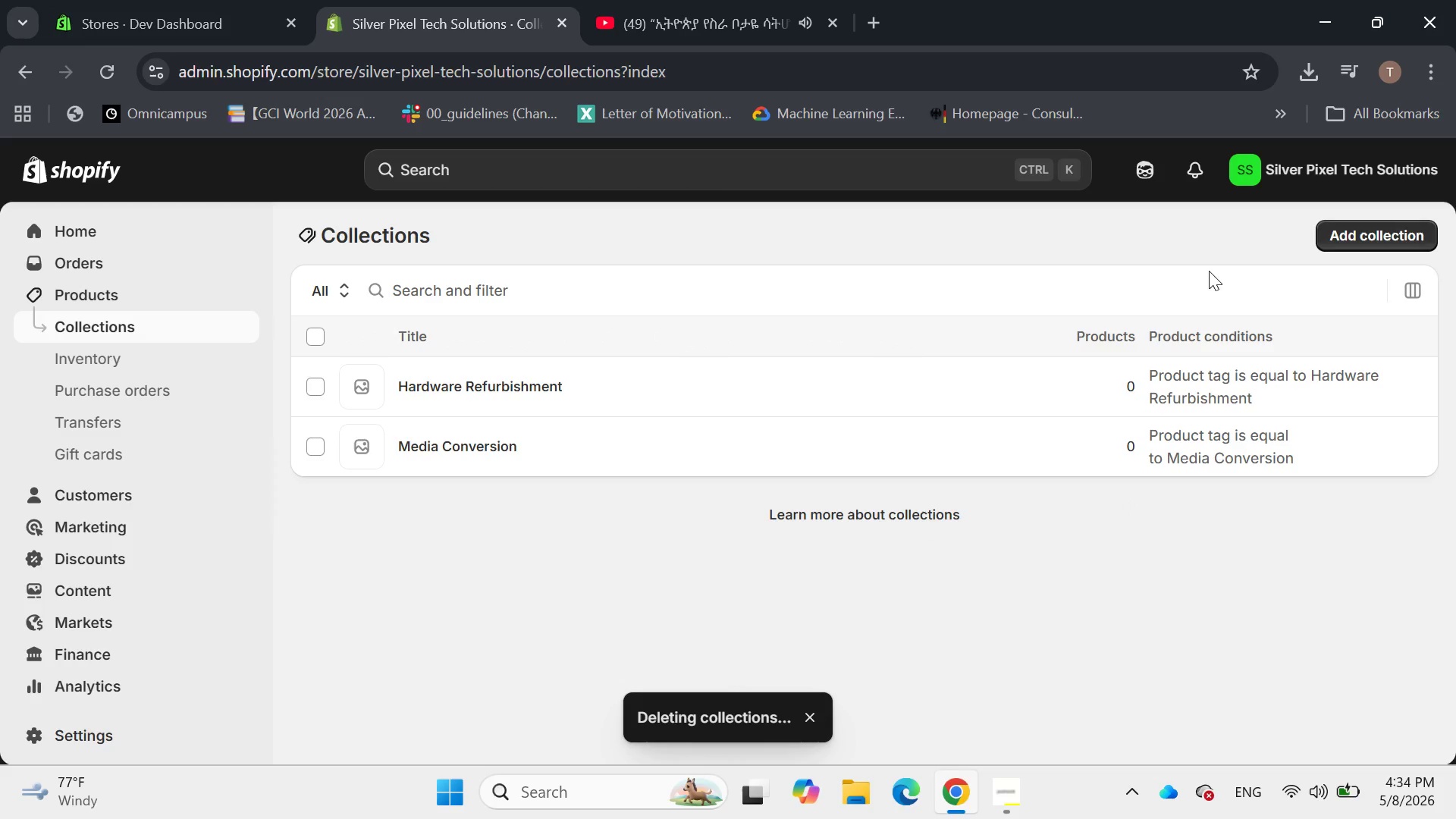 
left_click([1341, 236])
 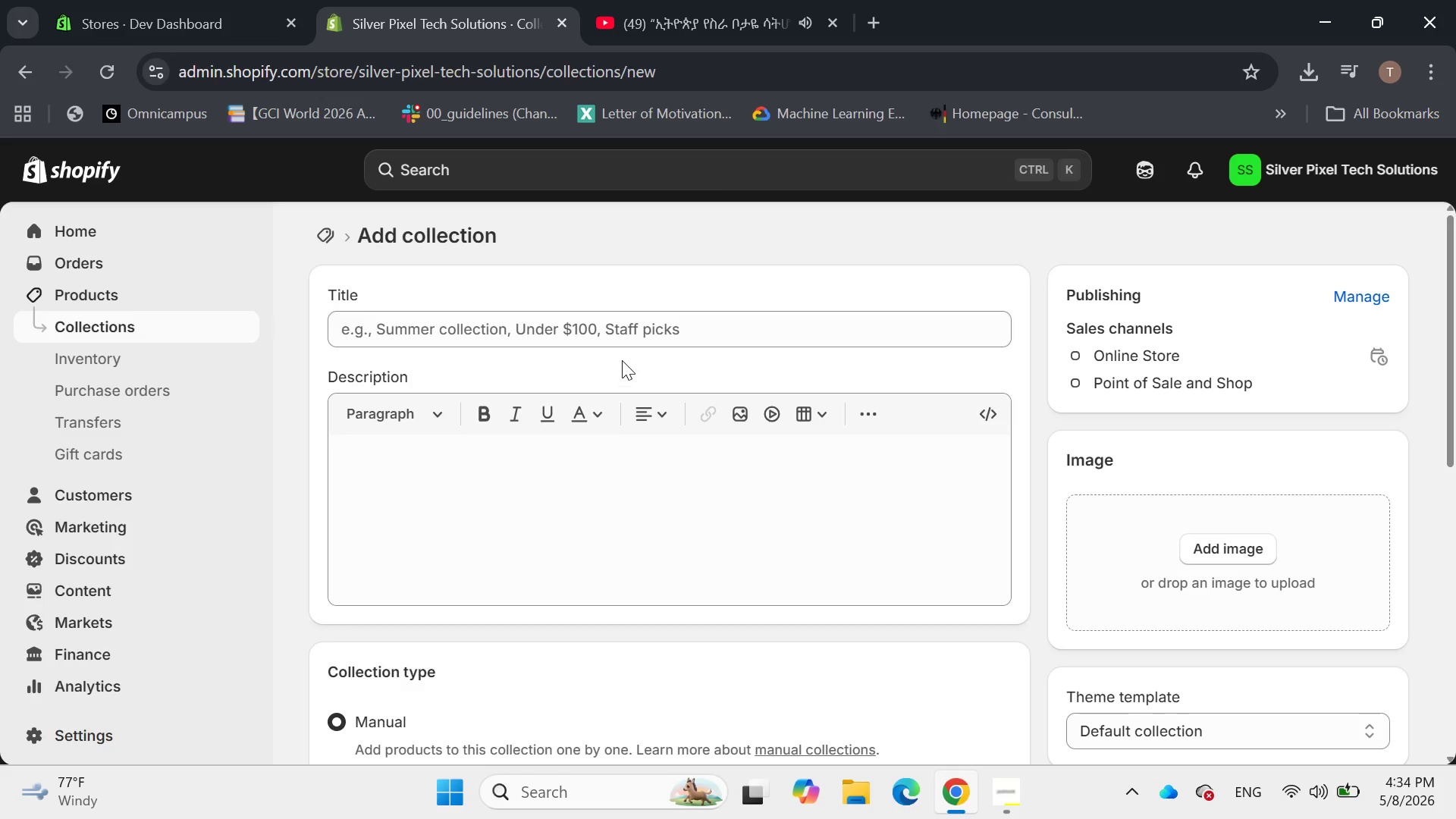 
left_click([648, 330])
 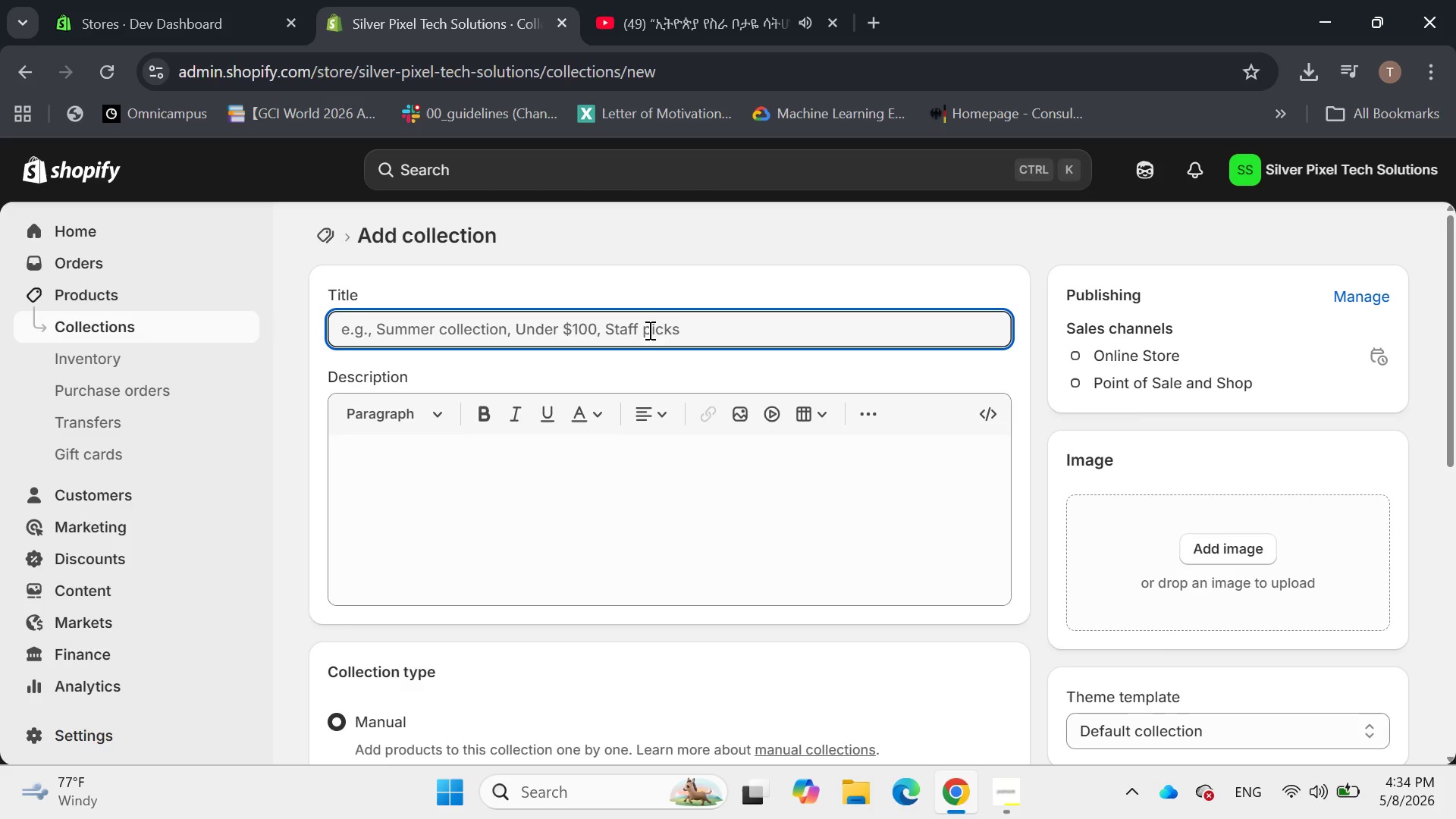 
wait(5.06)
 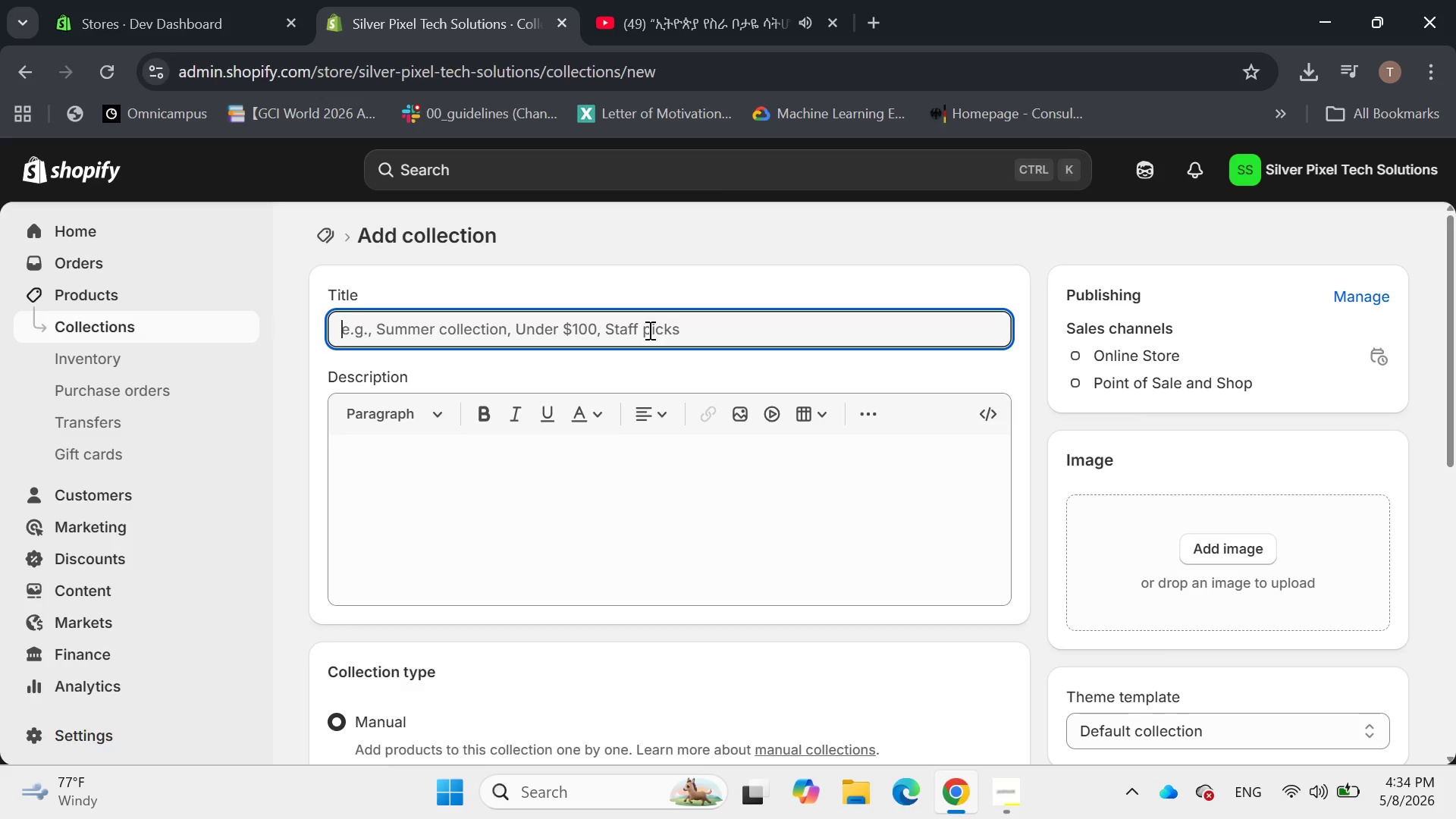 
type(Legacy Support)
 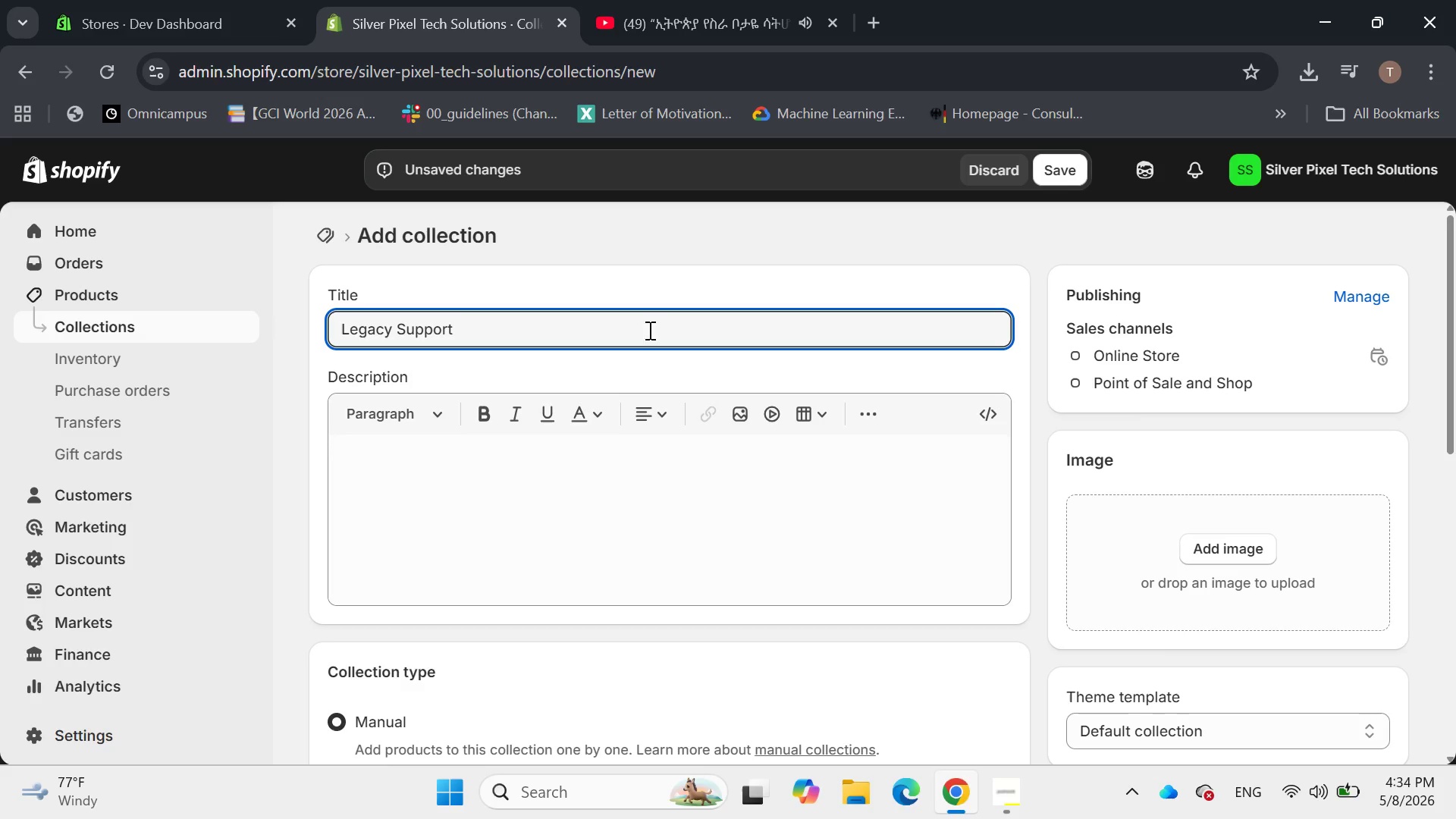 
left_click([419, 473])
 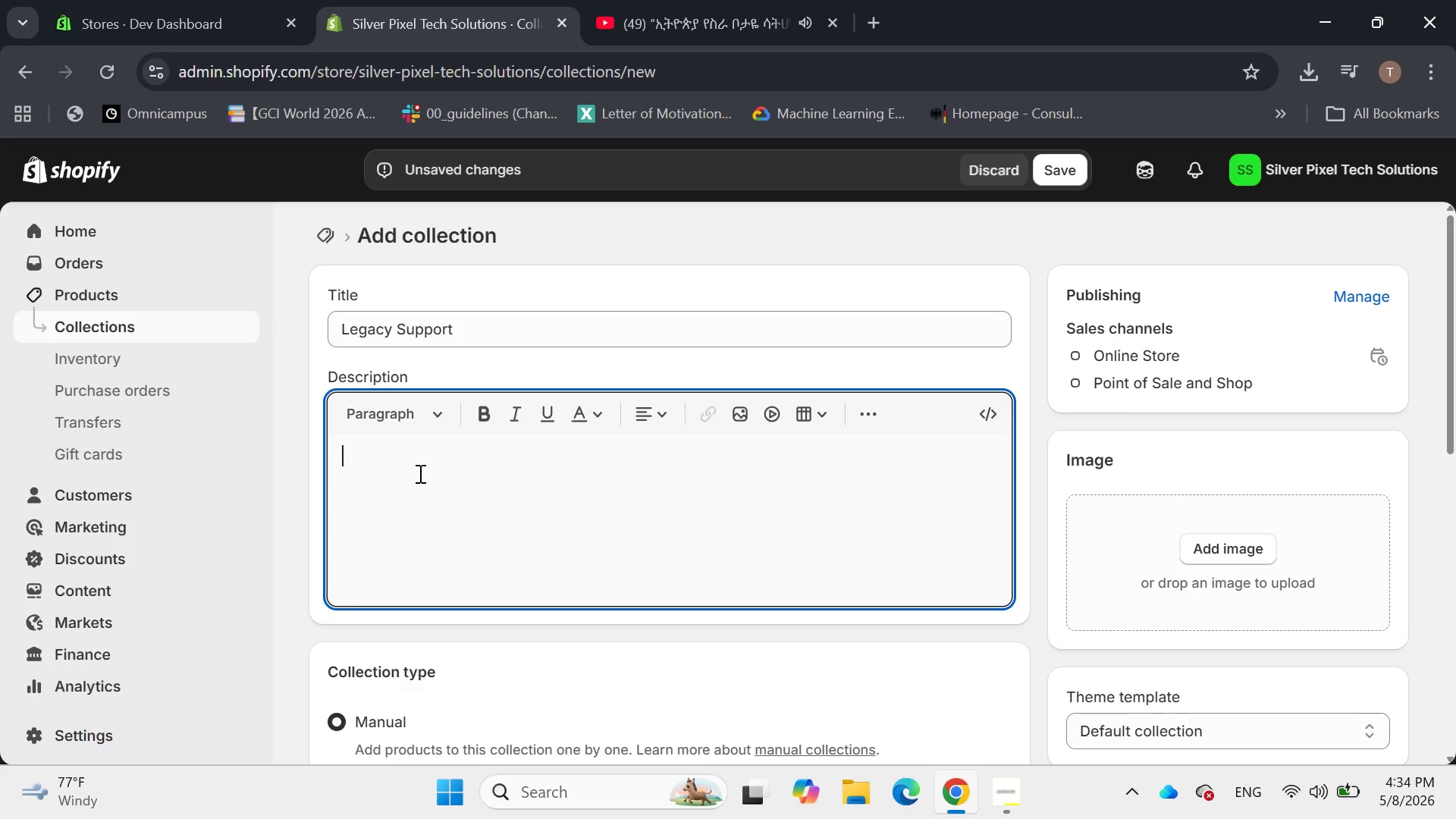 
type(Keep your vintage systems running smoothly )
 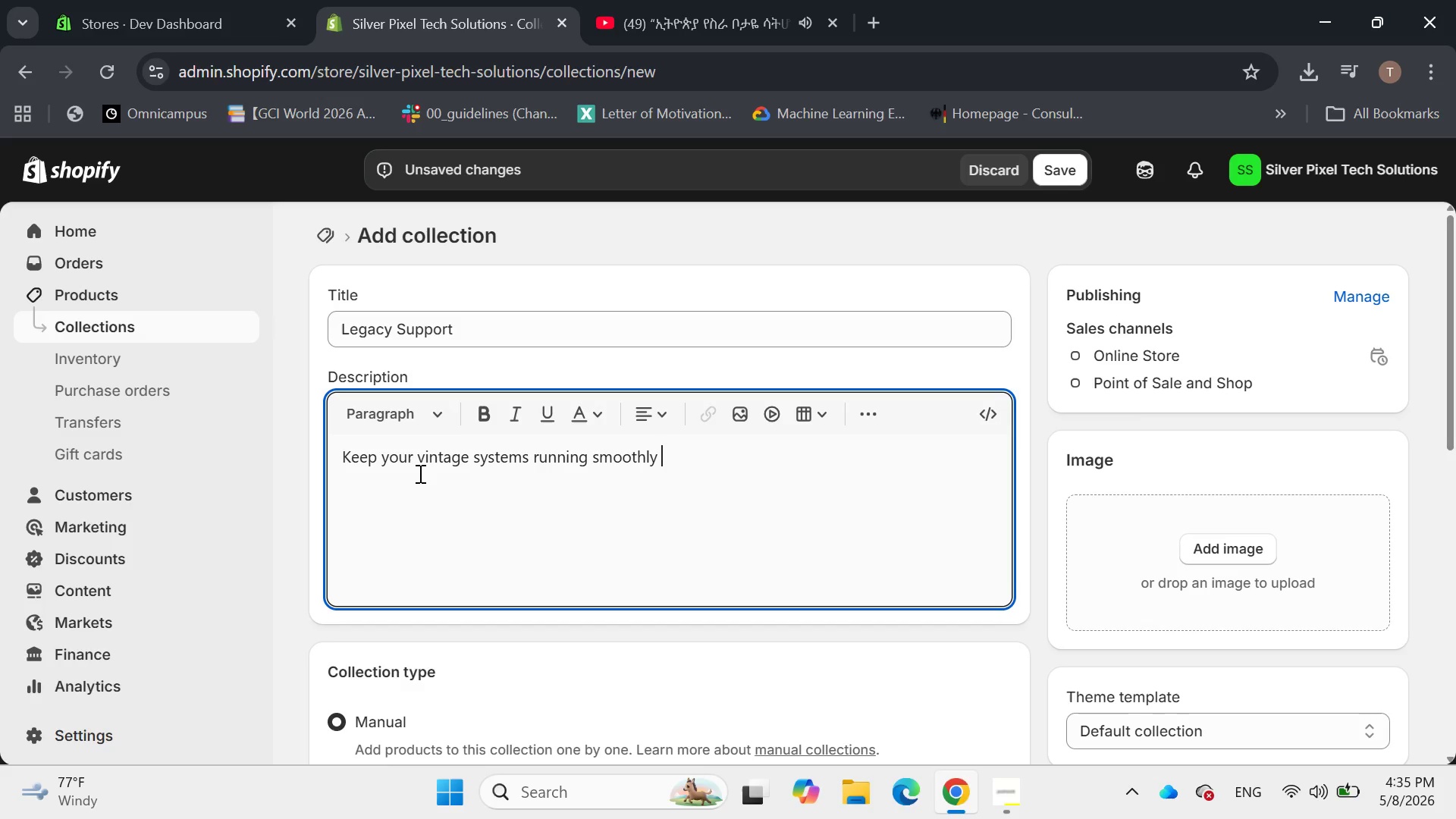 
key(Backspace)
type(. From interface conversions to specializat)
key(Backspace)
key(Backspace)
type(ed diagnostics )
 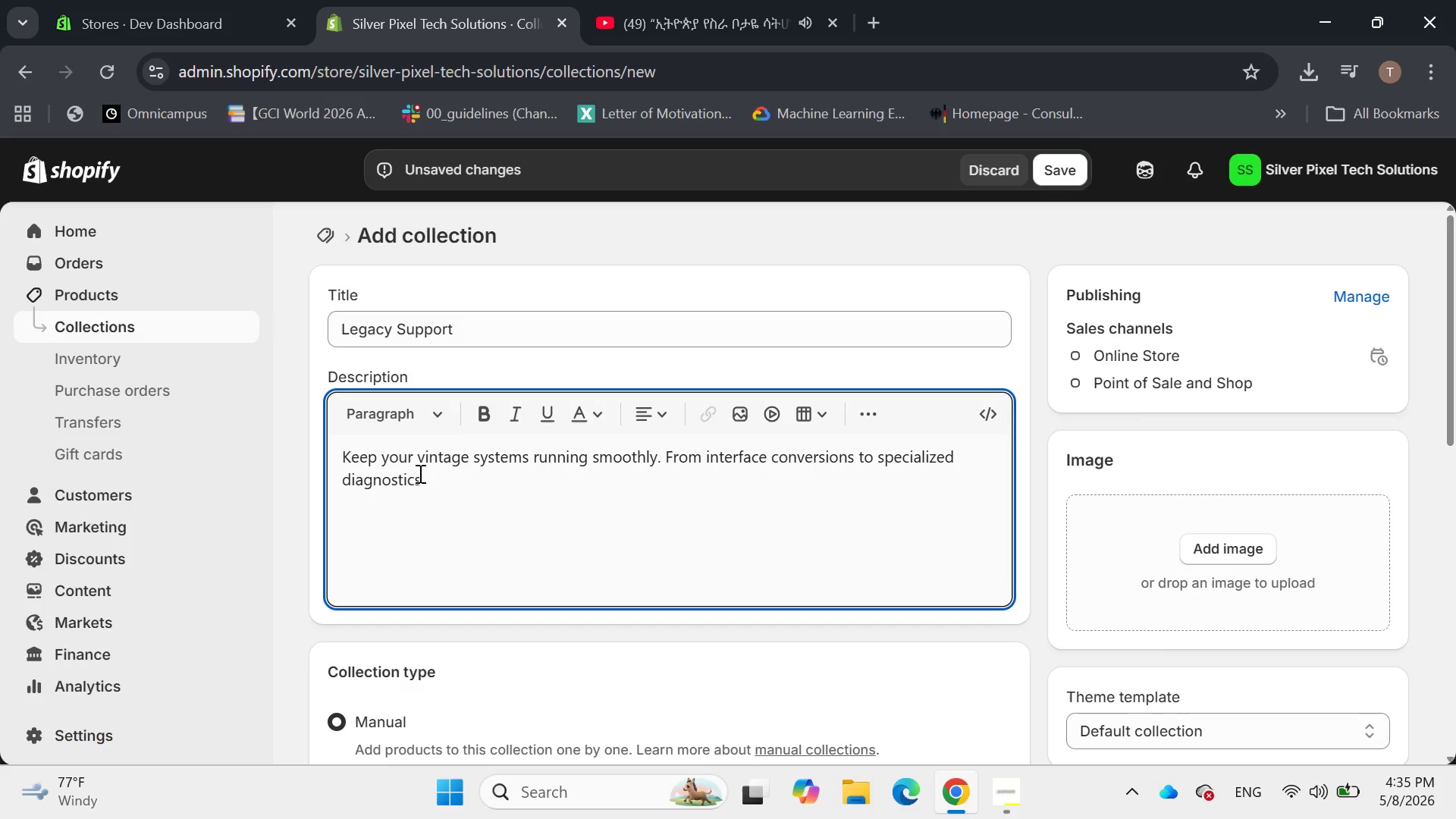 
key(Backspace)
type(, we provide essential support for obsoler)
key(Backspace)
type(te computing hardware.)
 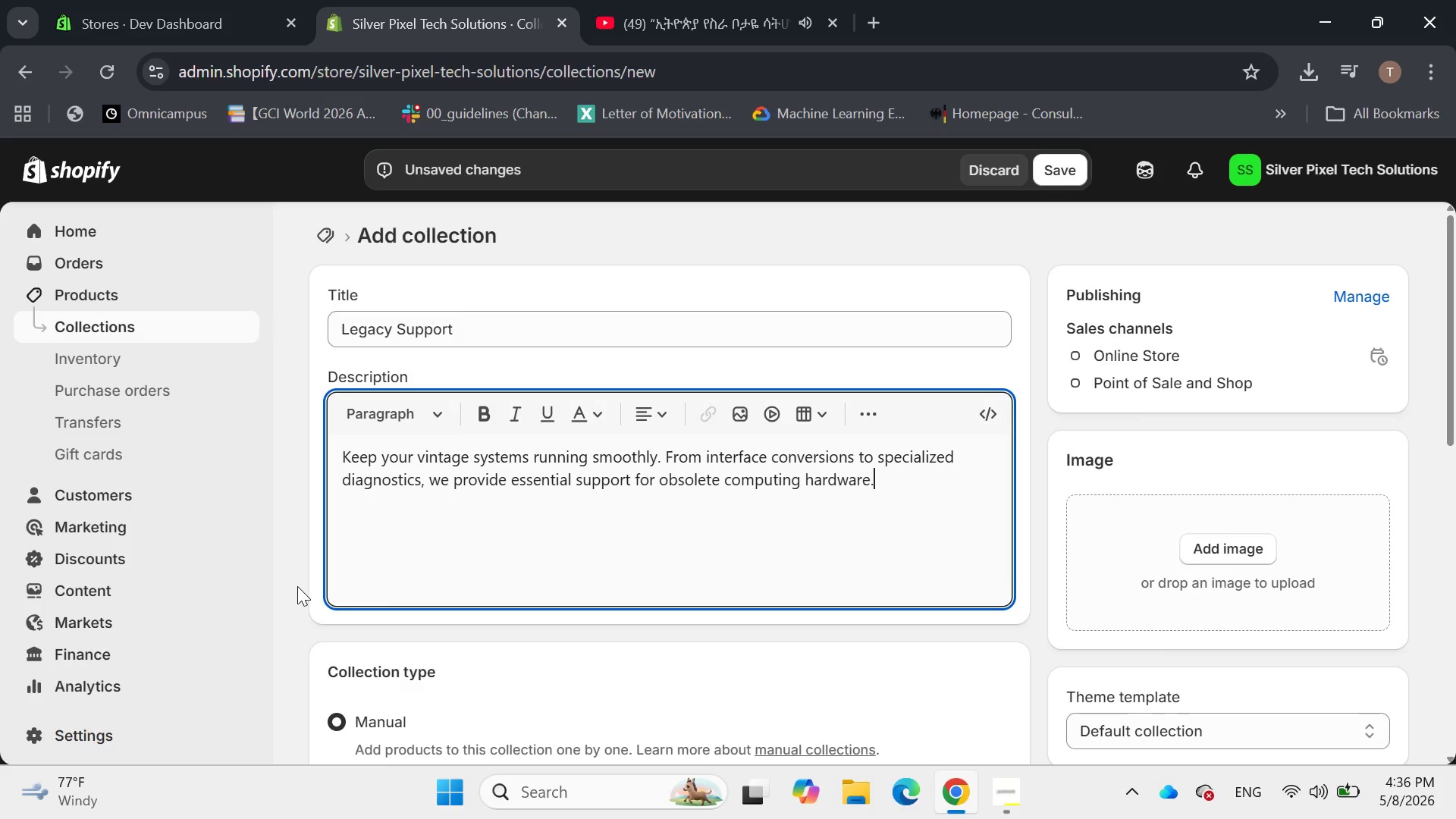 
scroll: coordinate [340, 670], scroll_direction: down, amount: 3.0
 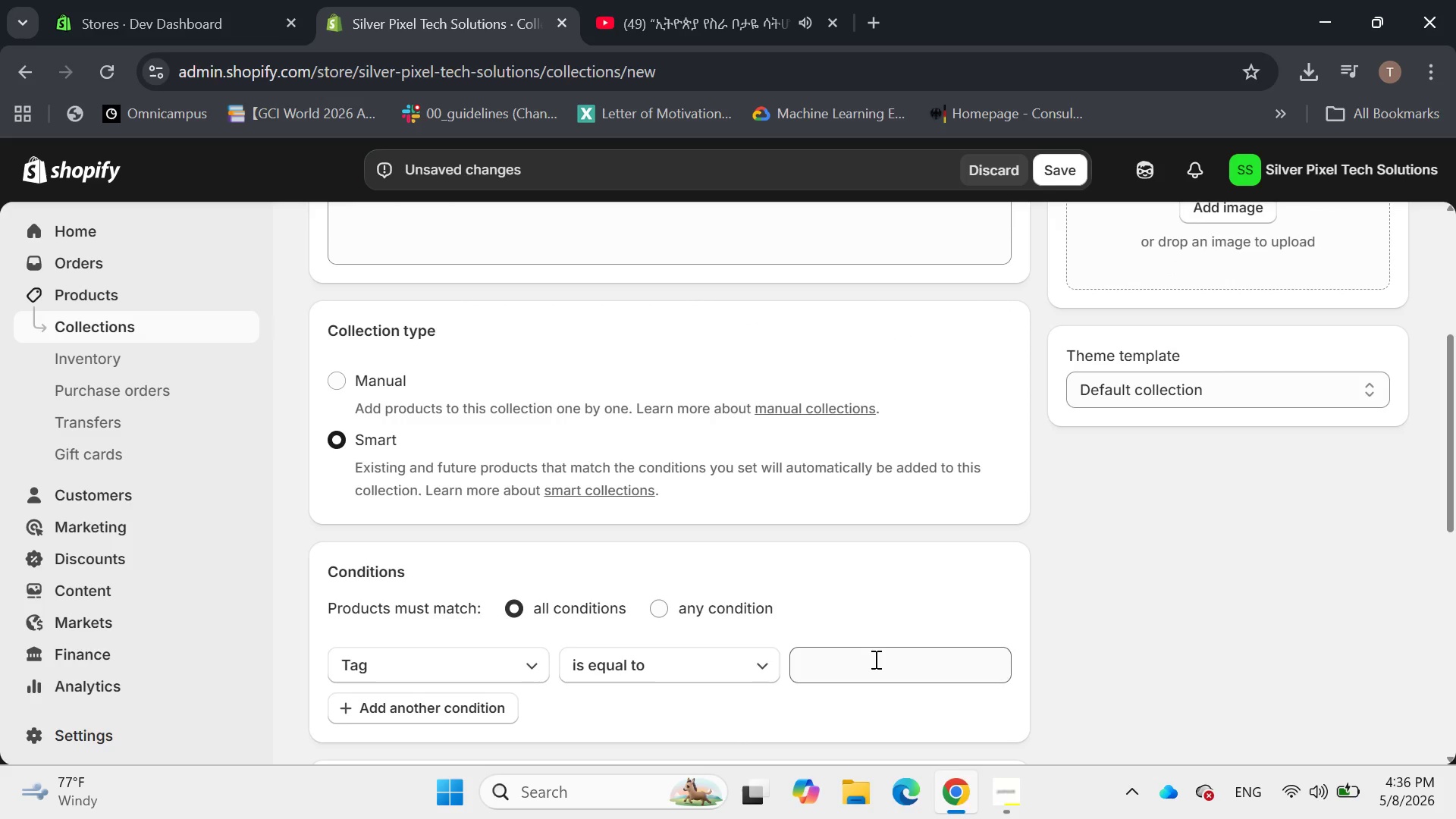 
left_click([874, 659])
 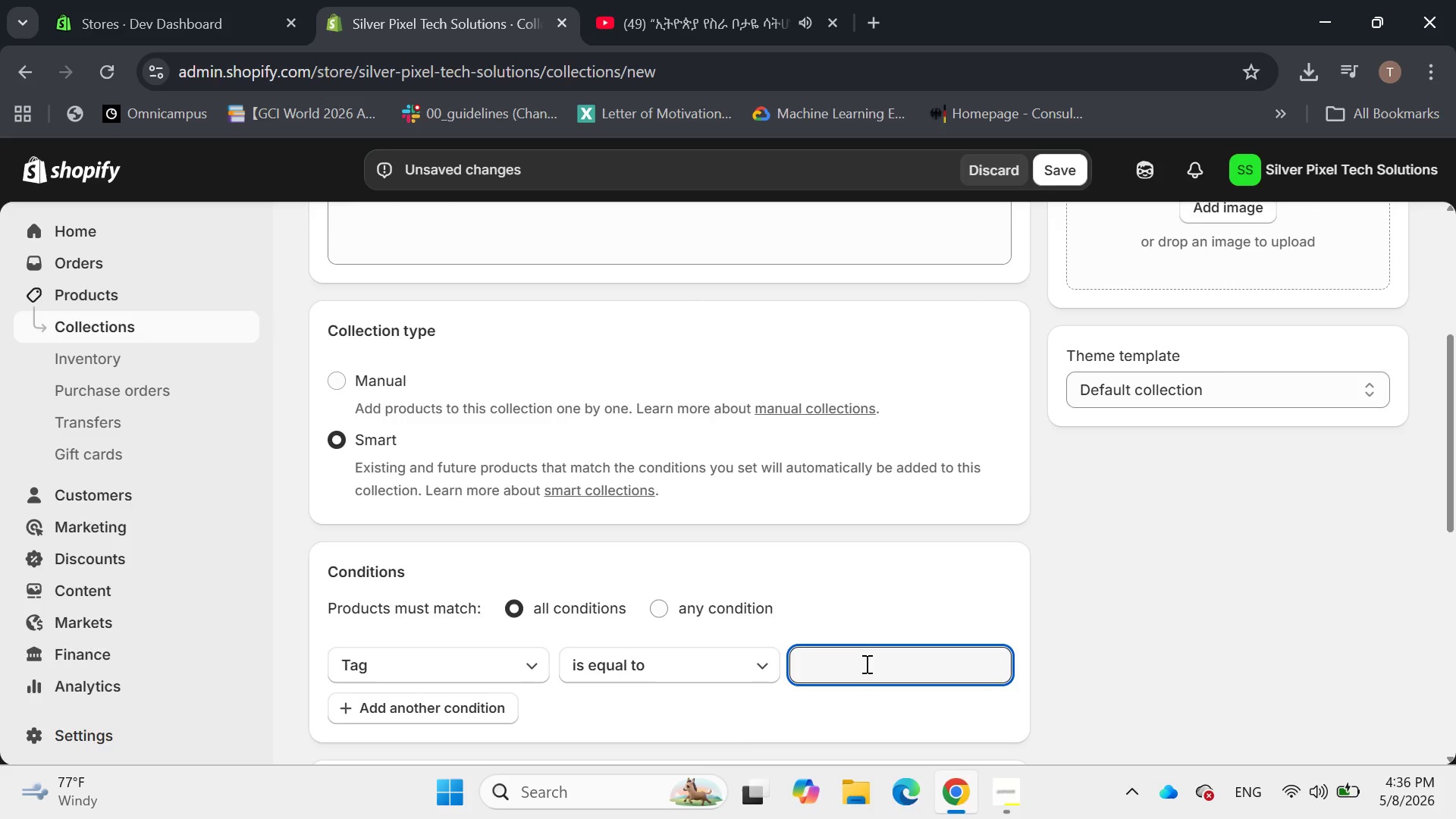 
type(Legacy )
 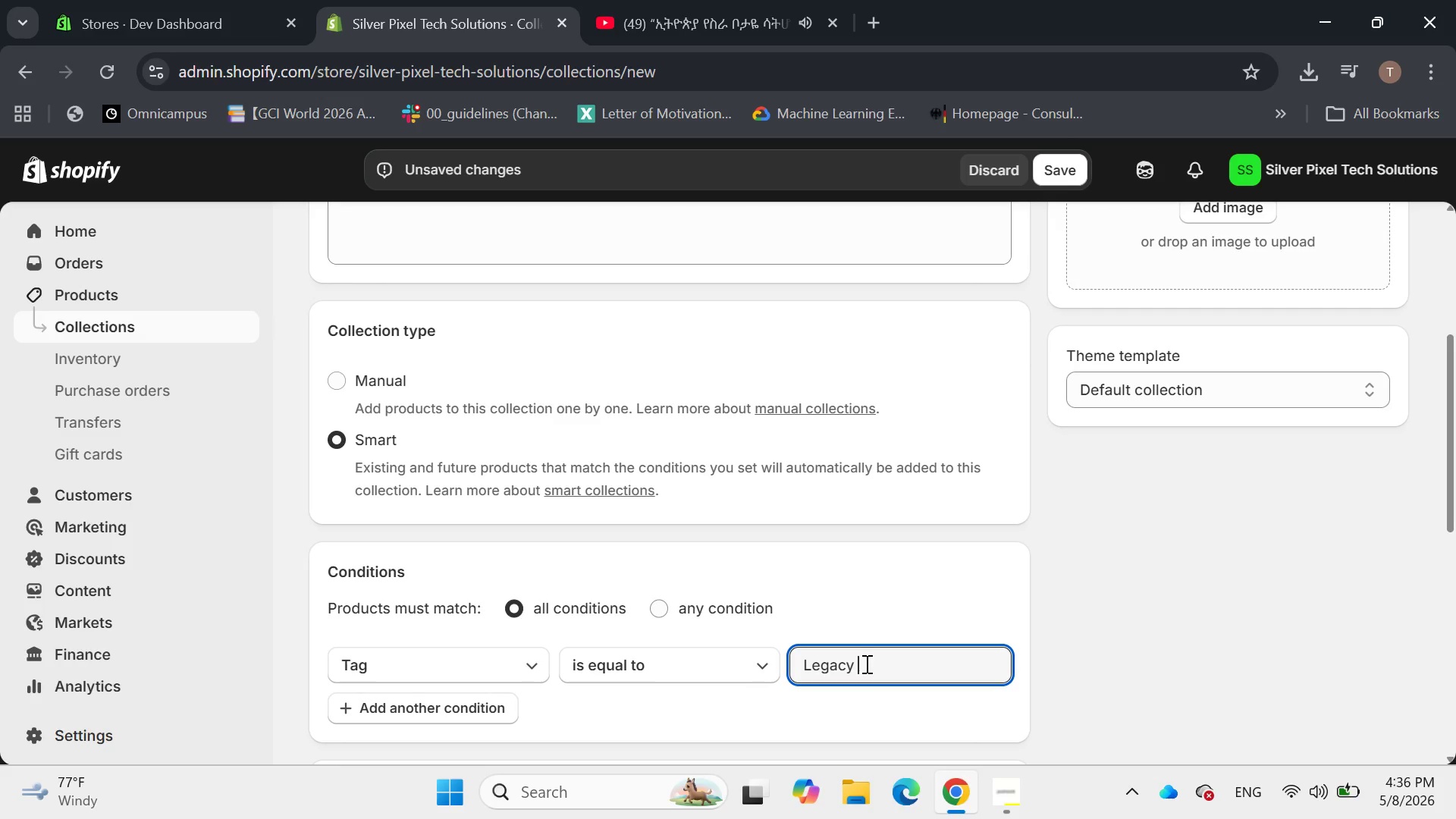 
type(Su)
 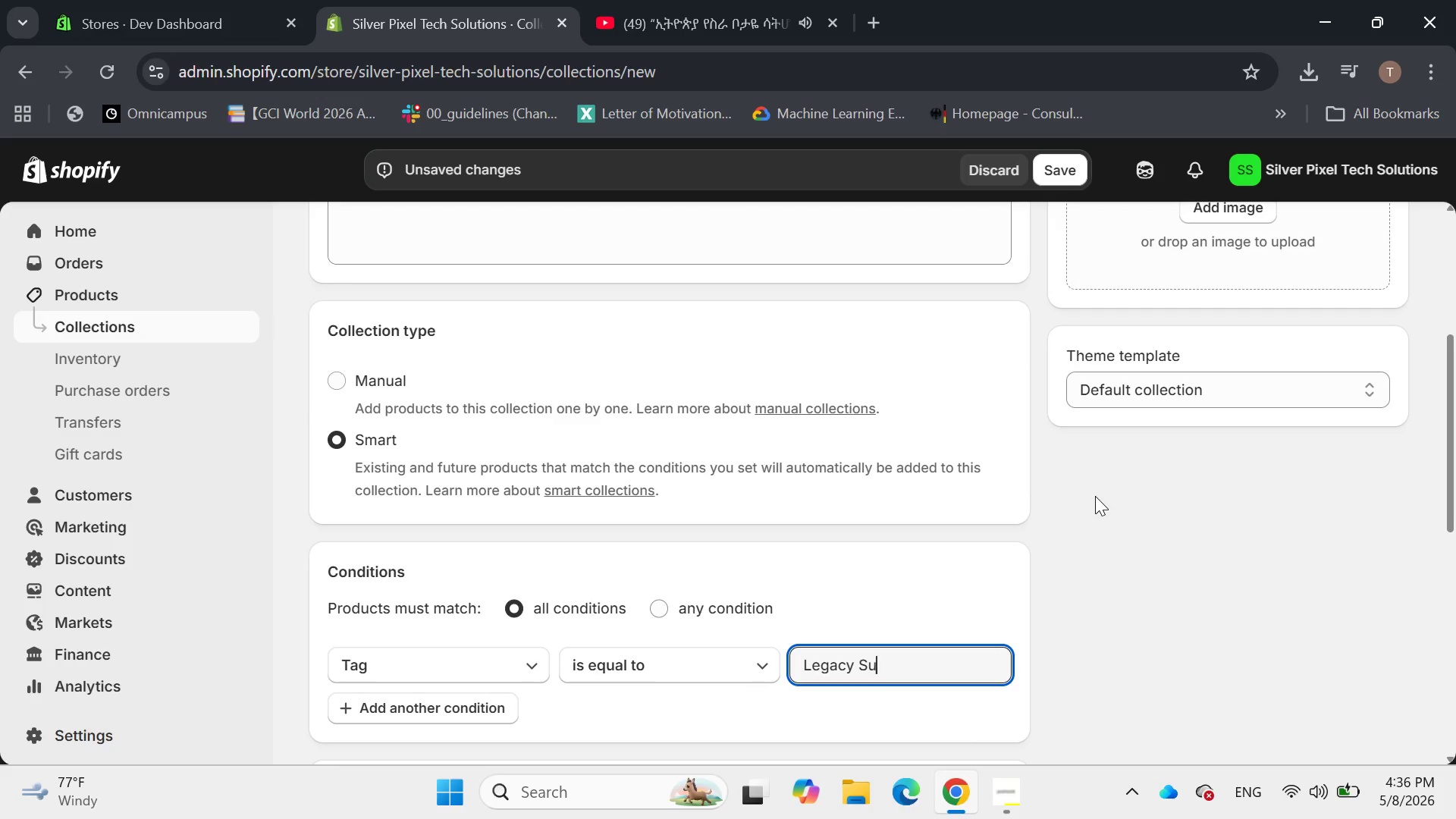 
type(ppot)
 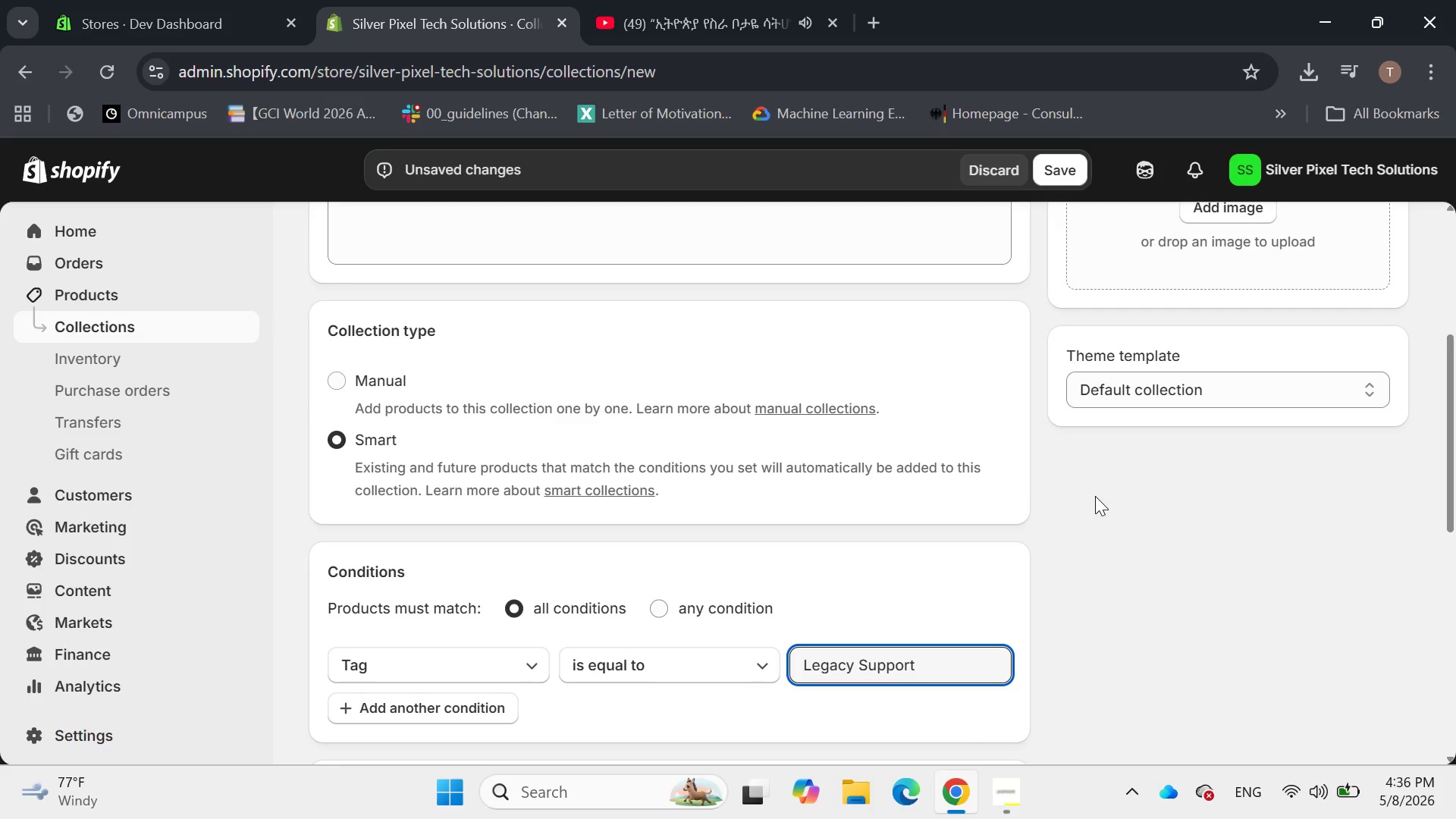 
hold_key(key=R, duration=0.31)
 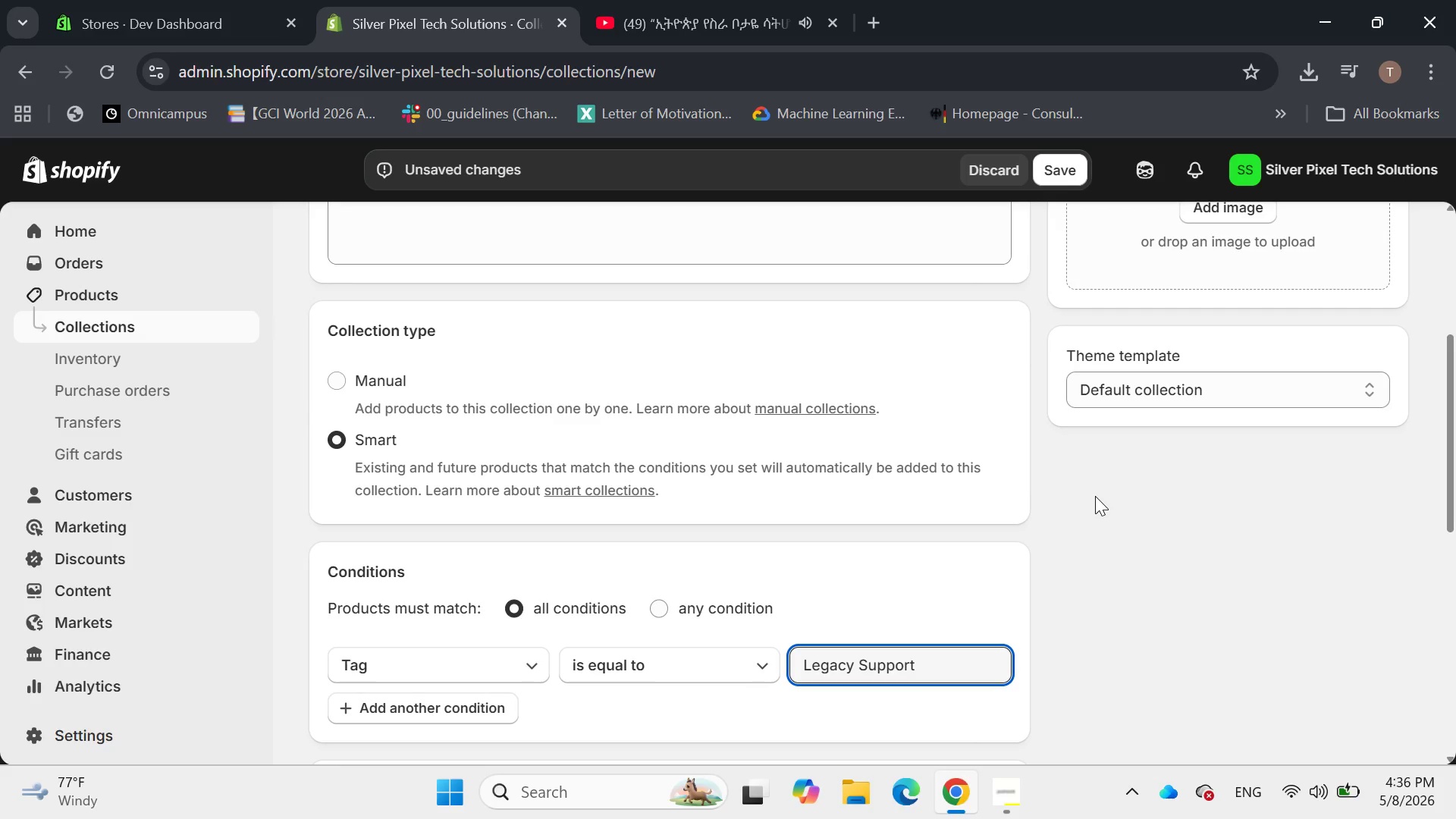 
wait(5.11)
 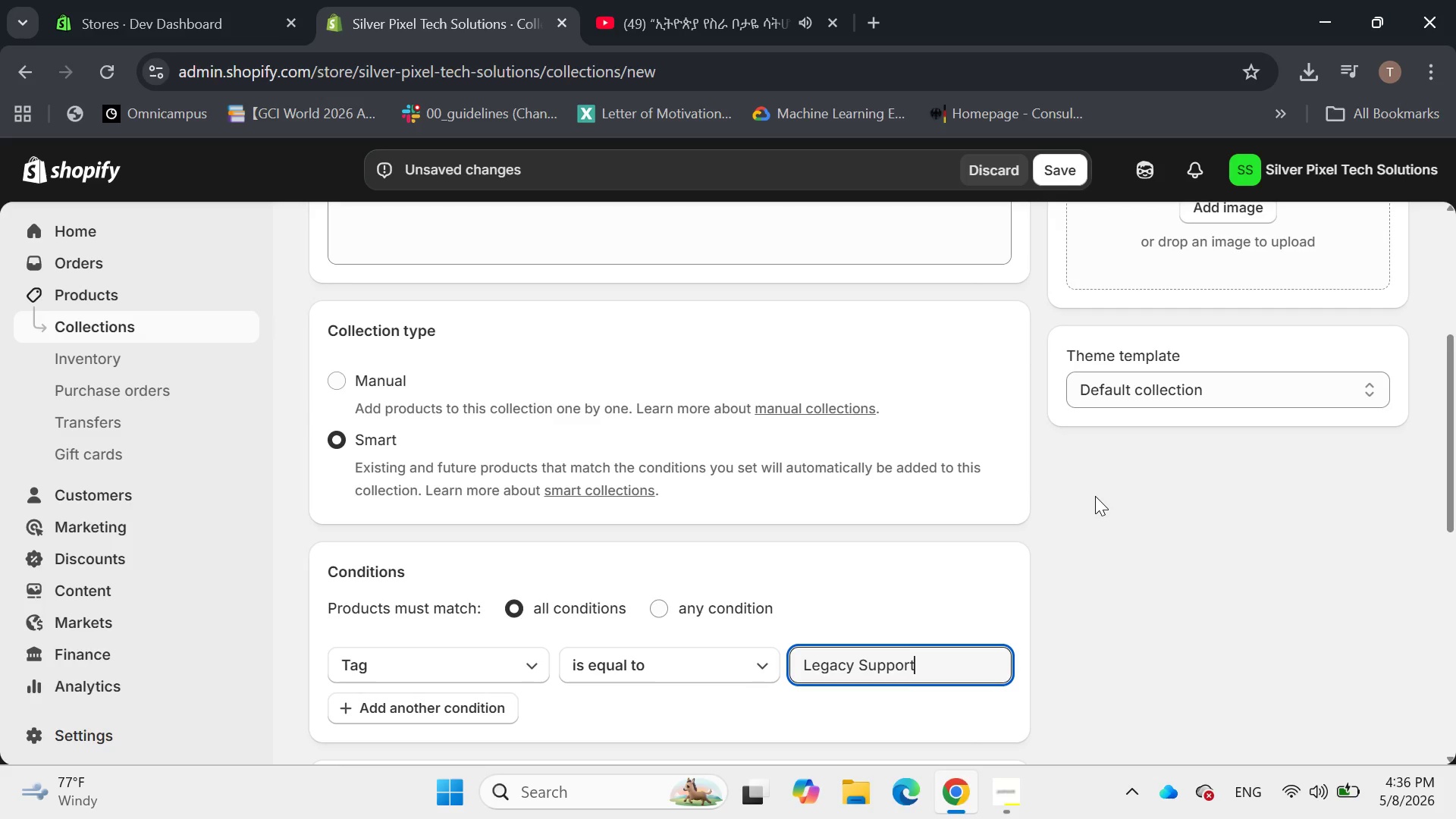 
scroll: coordinate [509, 289], scroll_direction: up, amount: 16.0
 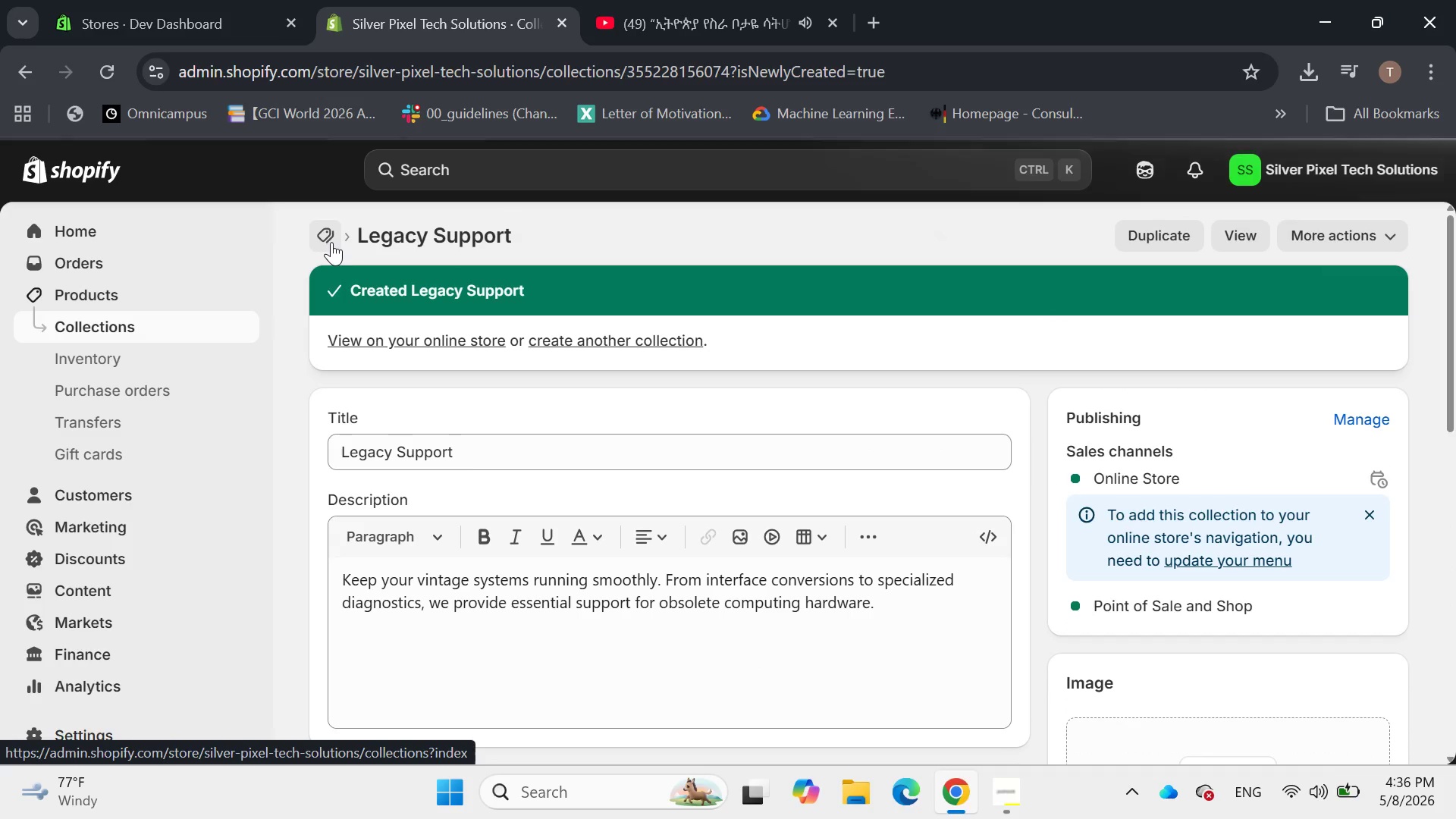 
left_click([331, 240])
 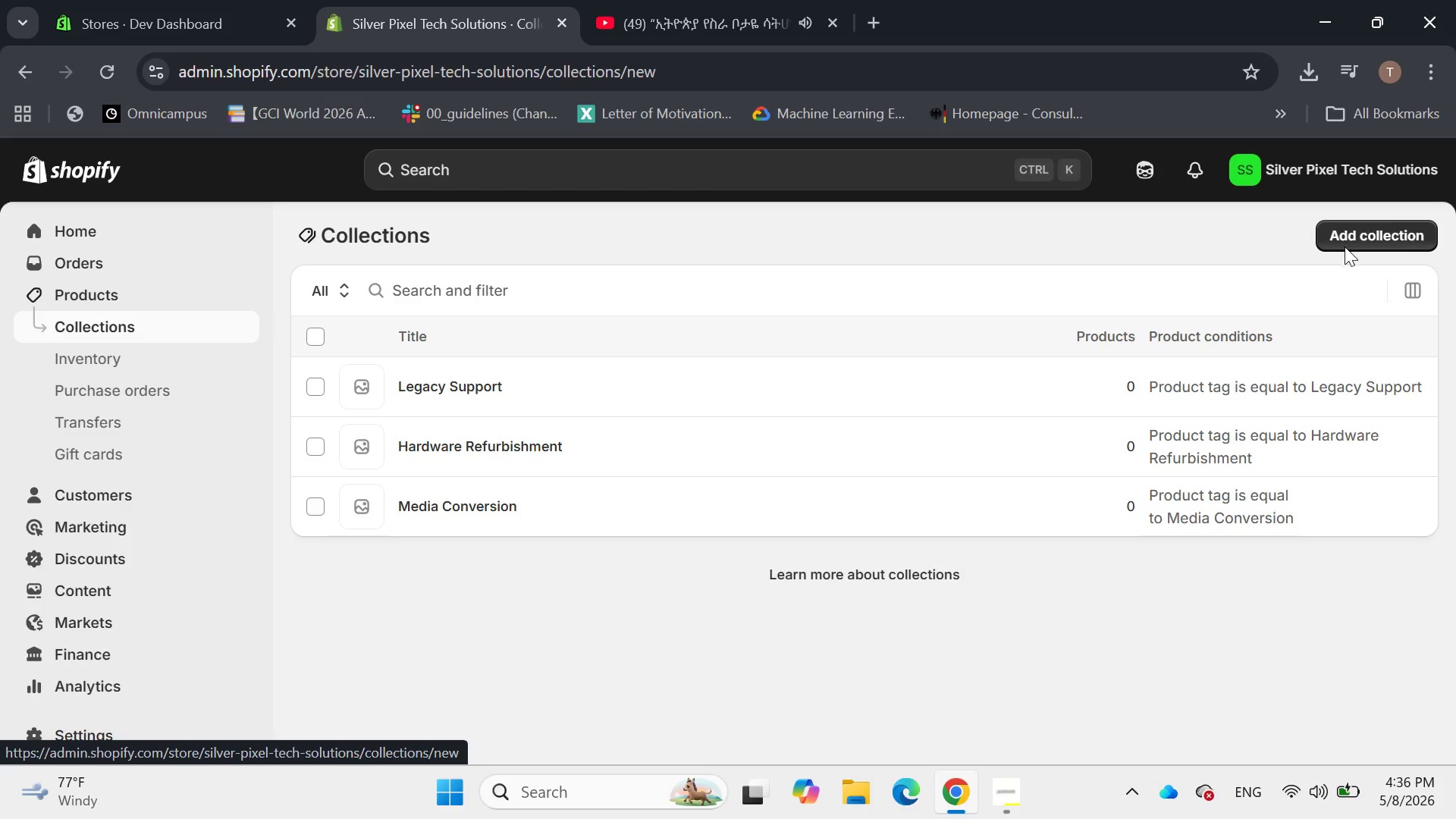 
wait(5.59)
 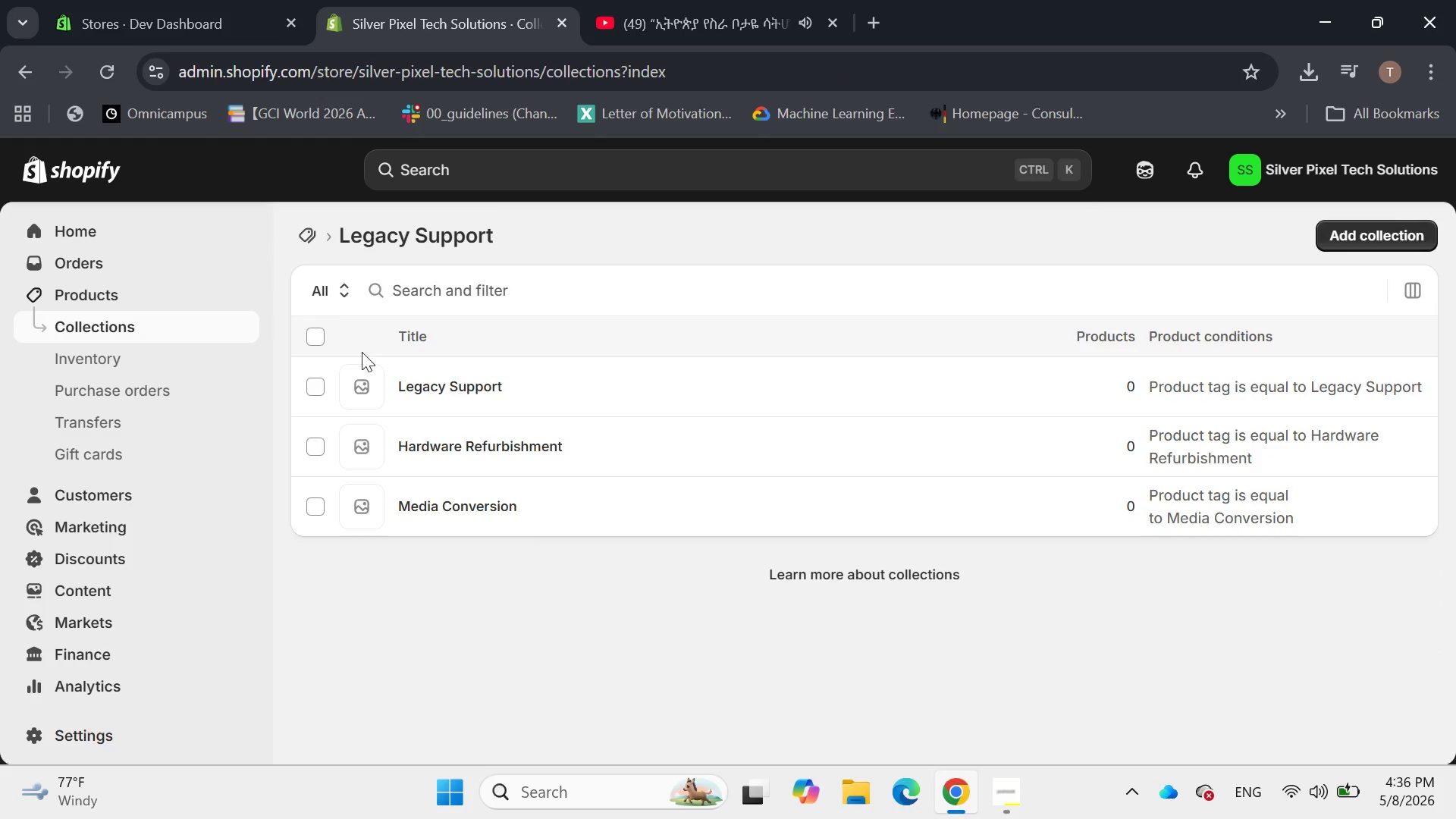 
left_click([529, 327])
 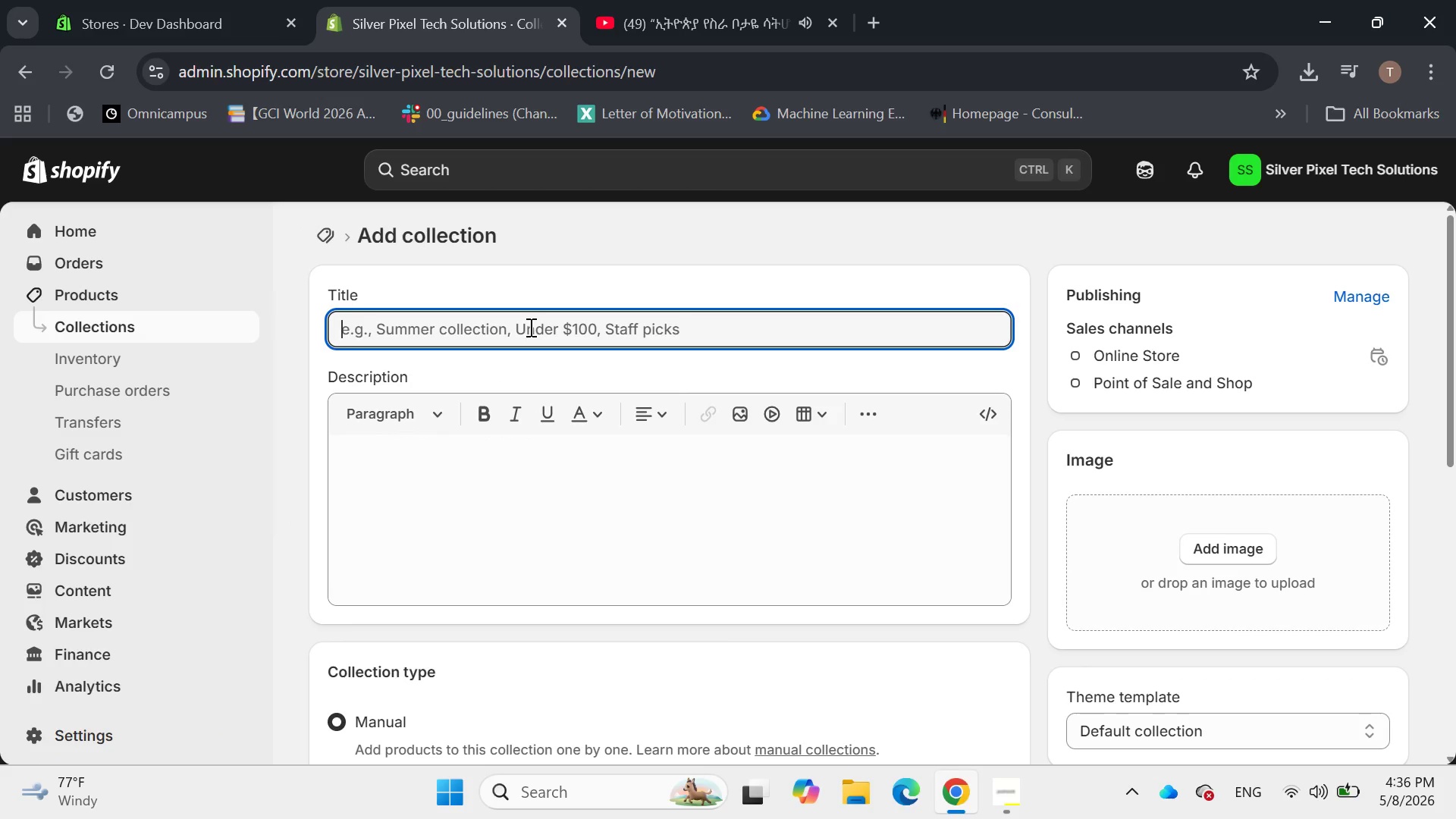 
type(Data Recovery)
 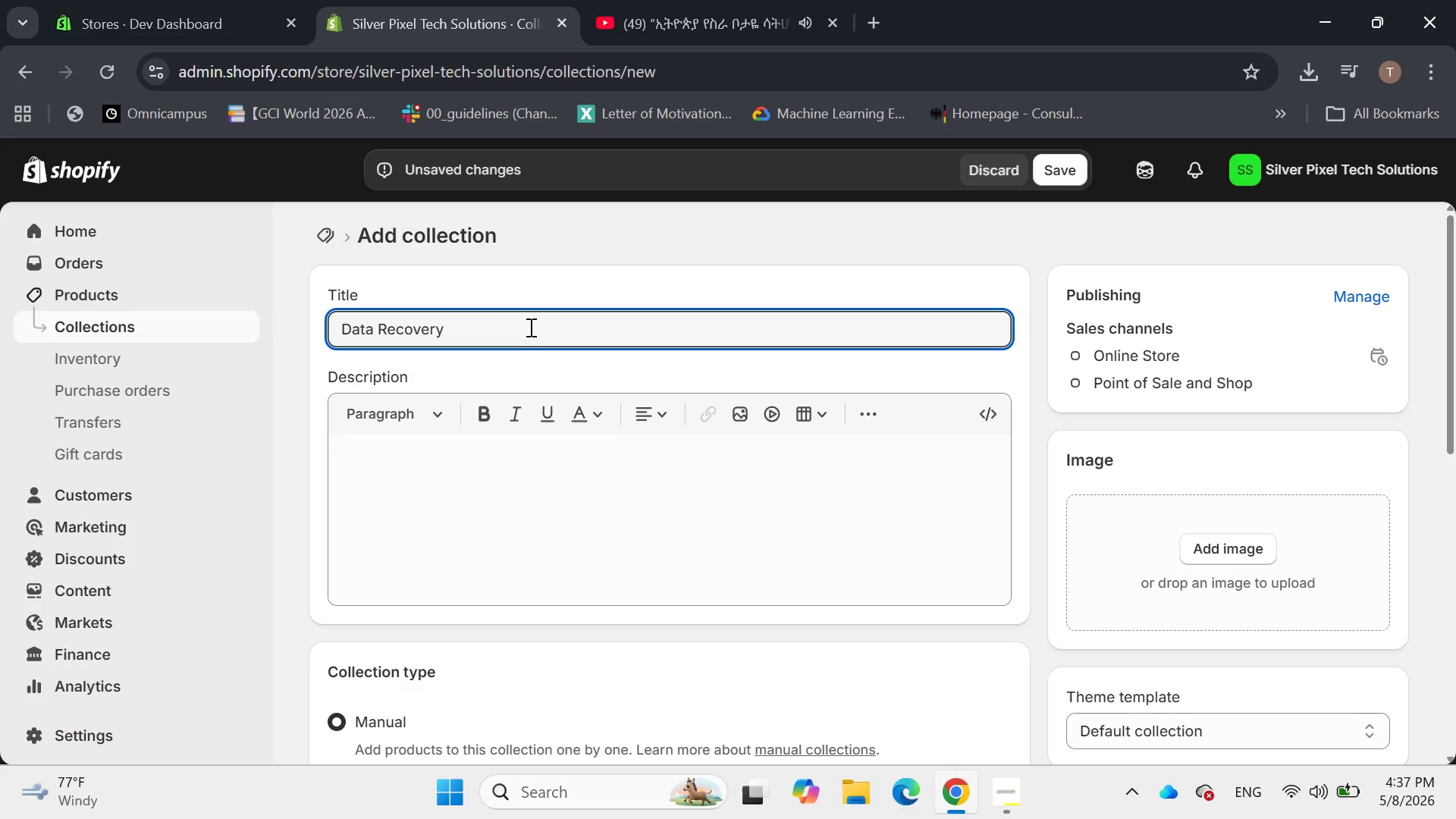 
left_click([456, 475])
 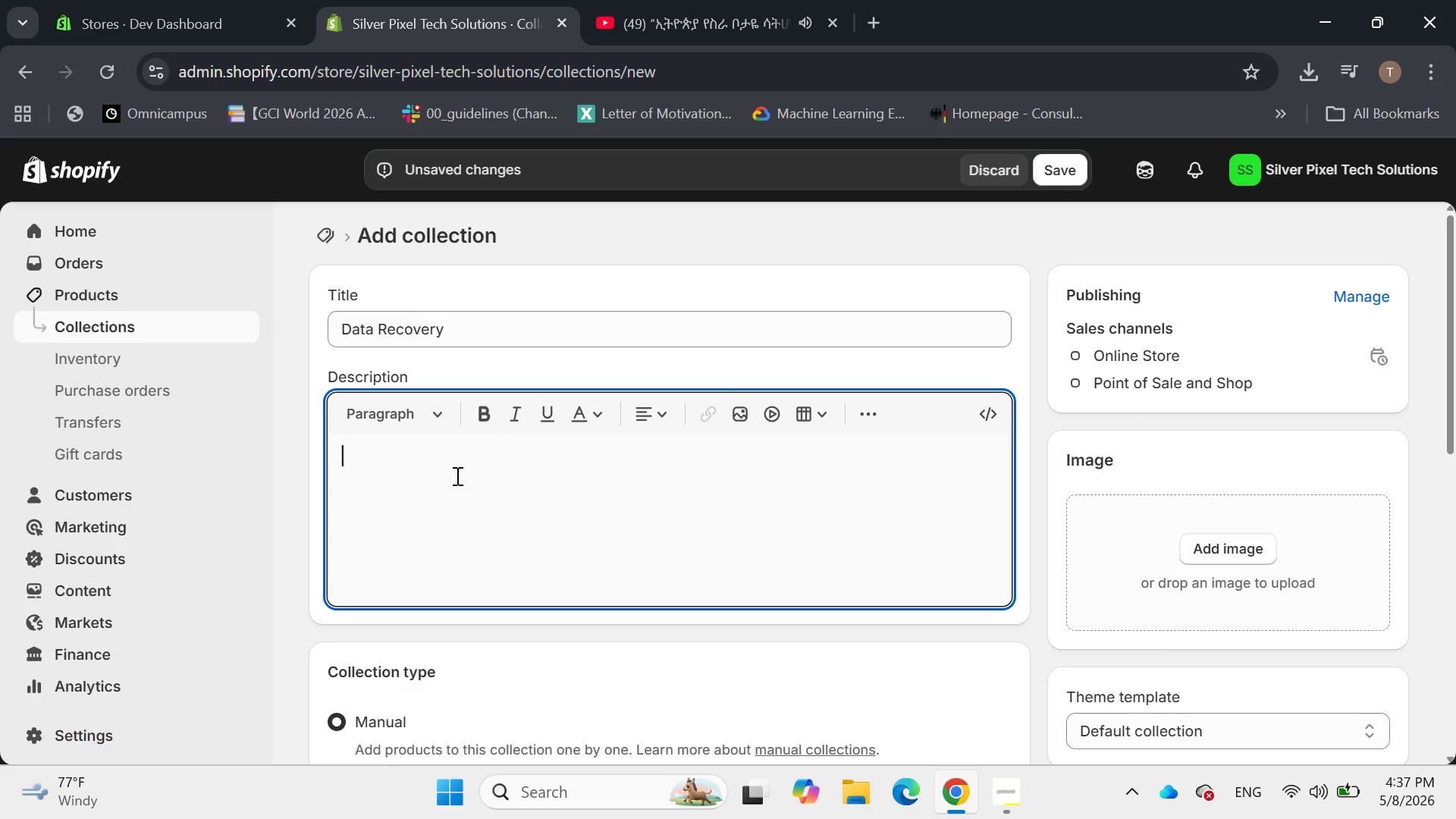 
type(Lost data? Our a)
key(Backspace)
type(specialists retrieve c)
key(Backspace)
type(valuable information from damaged and obsolete storage media, include)
key(Backspace)
type(ing )
 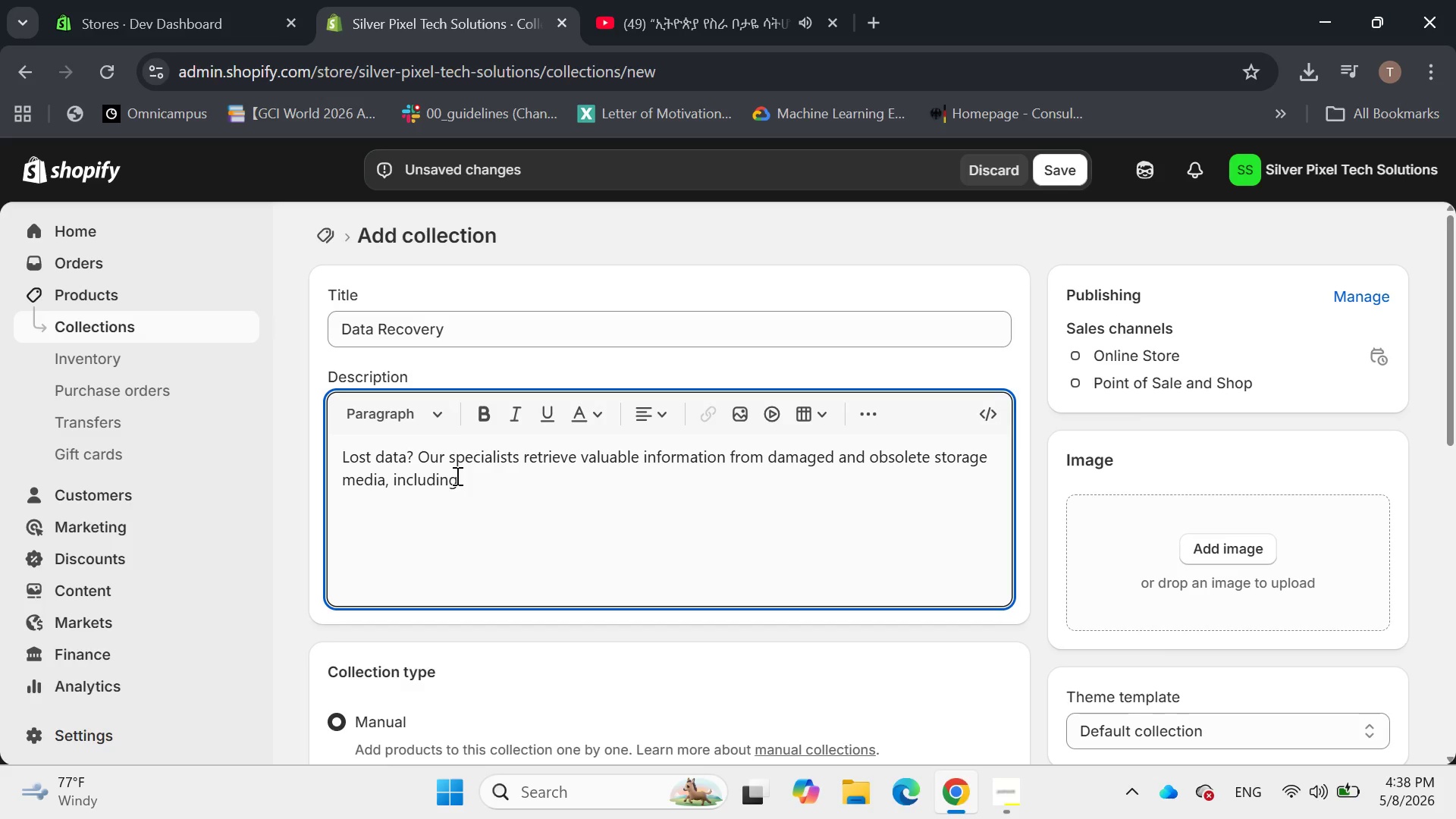 
wait(9.38)
 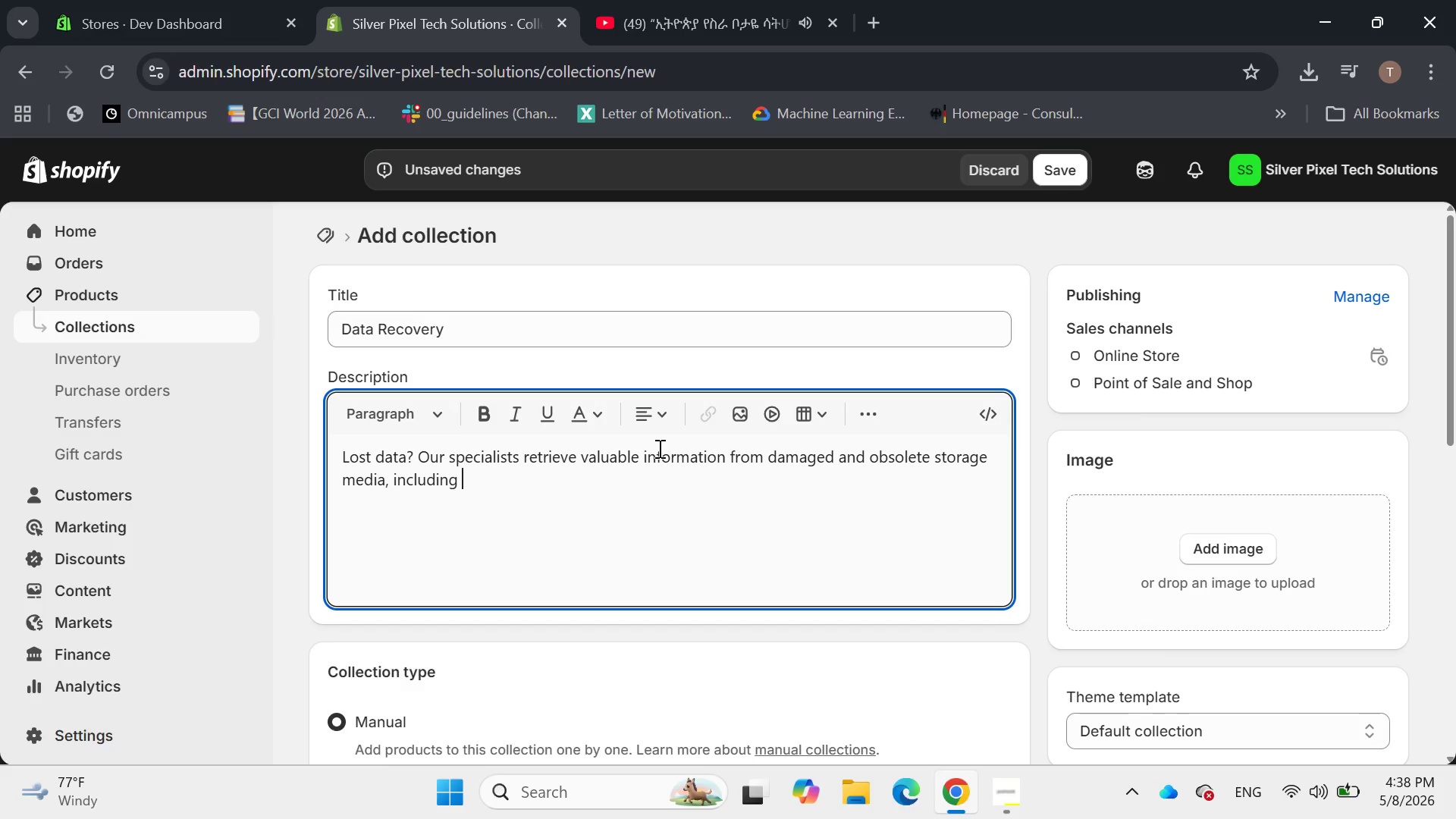 
key(Backspace)
 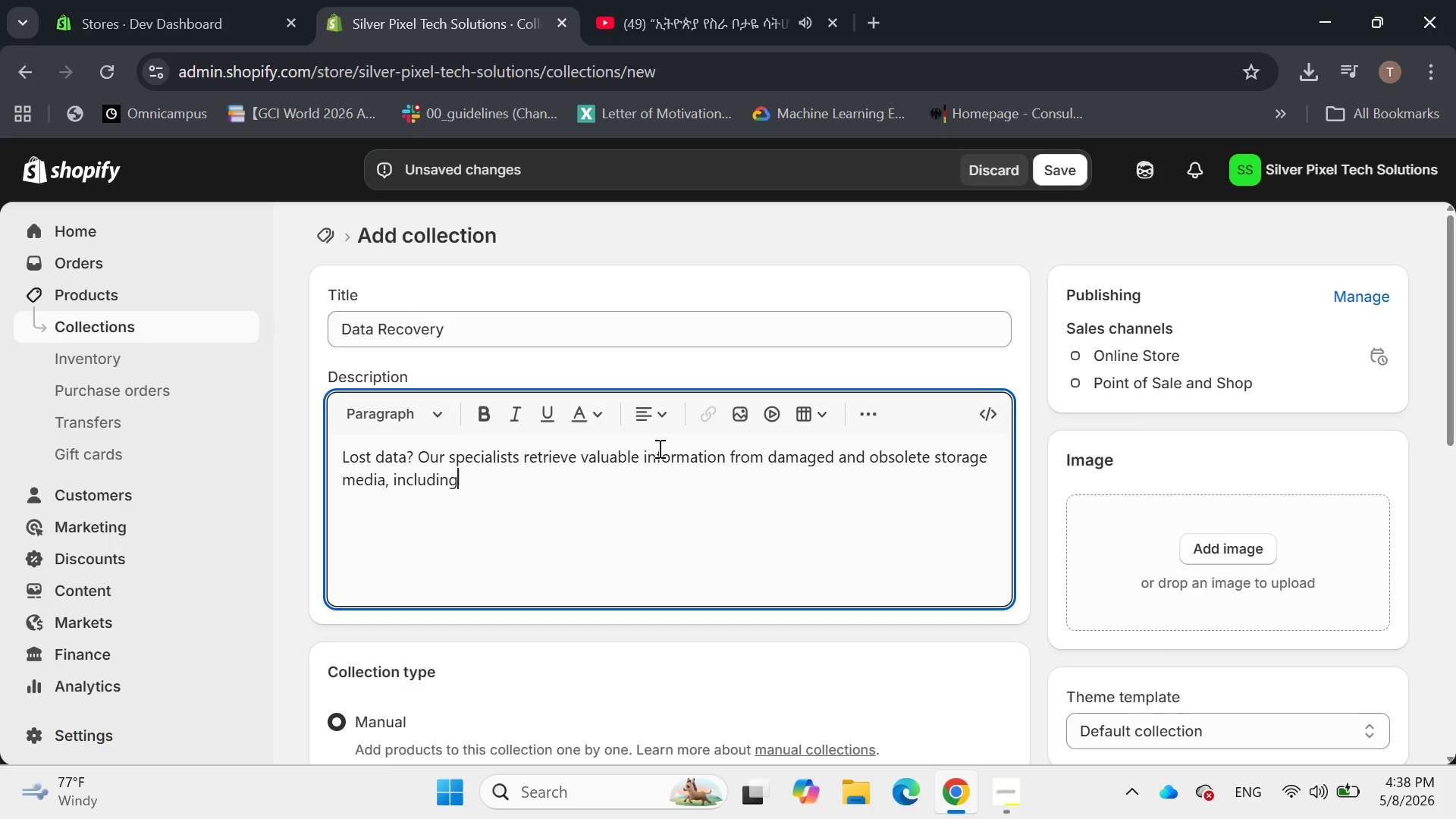 
key(Space)
 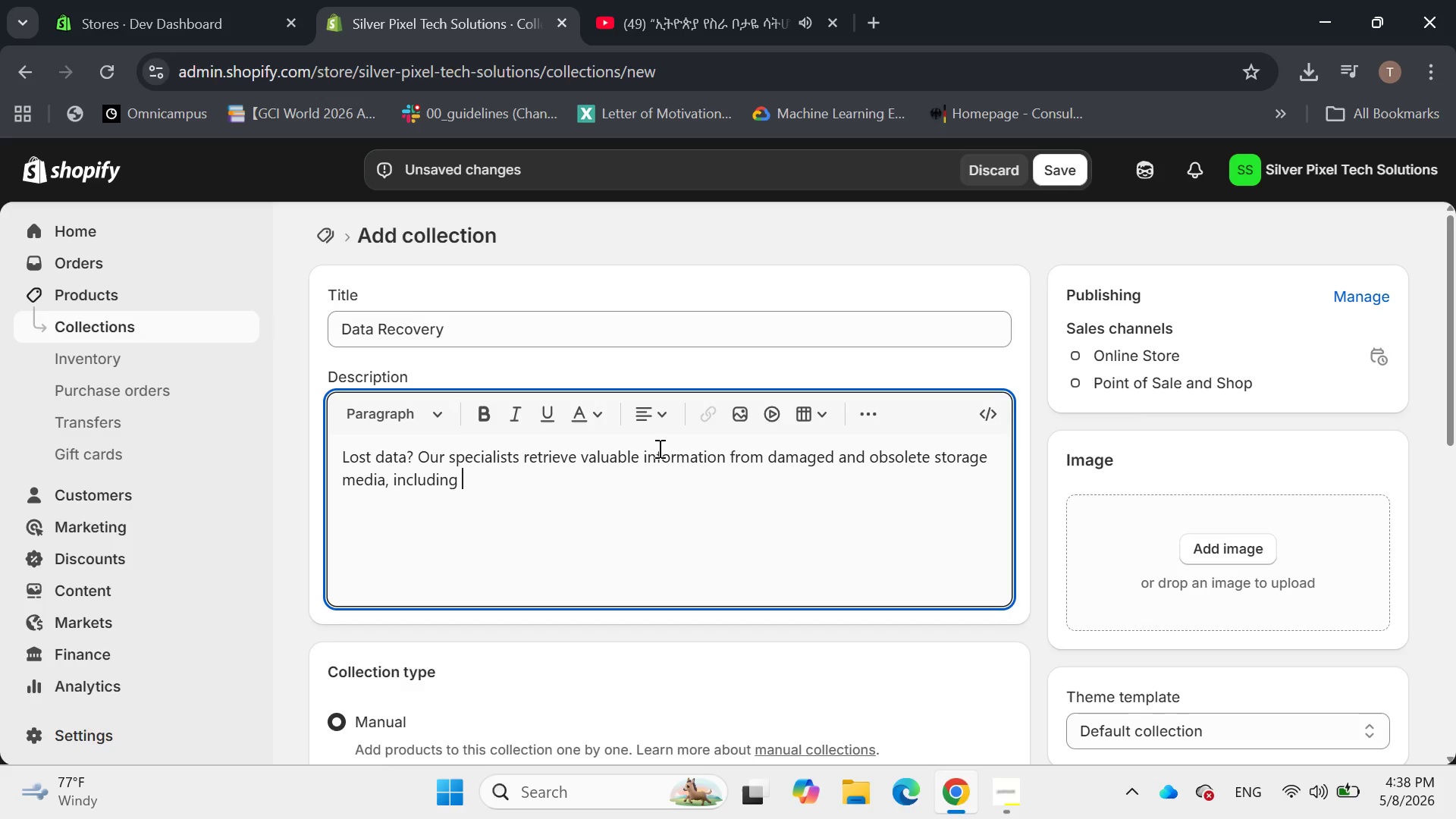 
wait(7.3)
 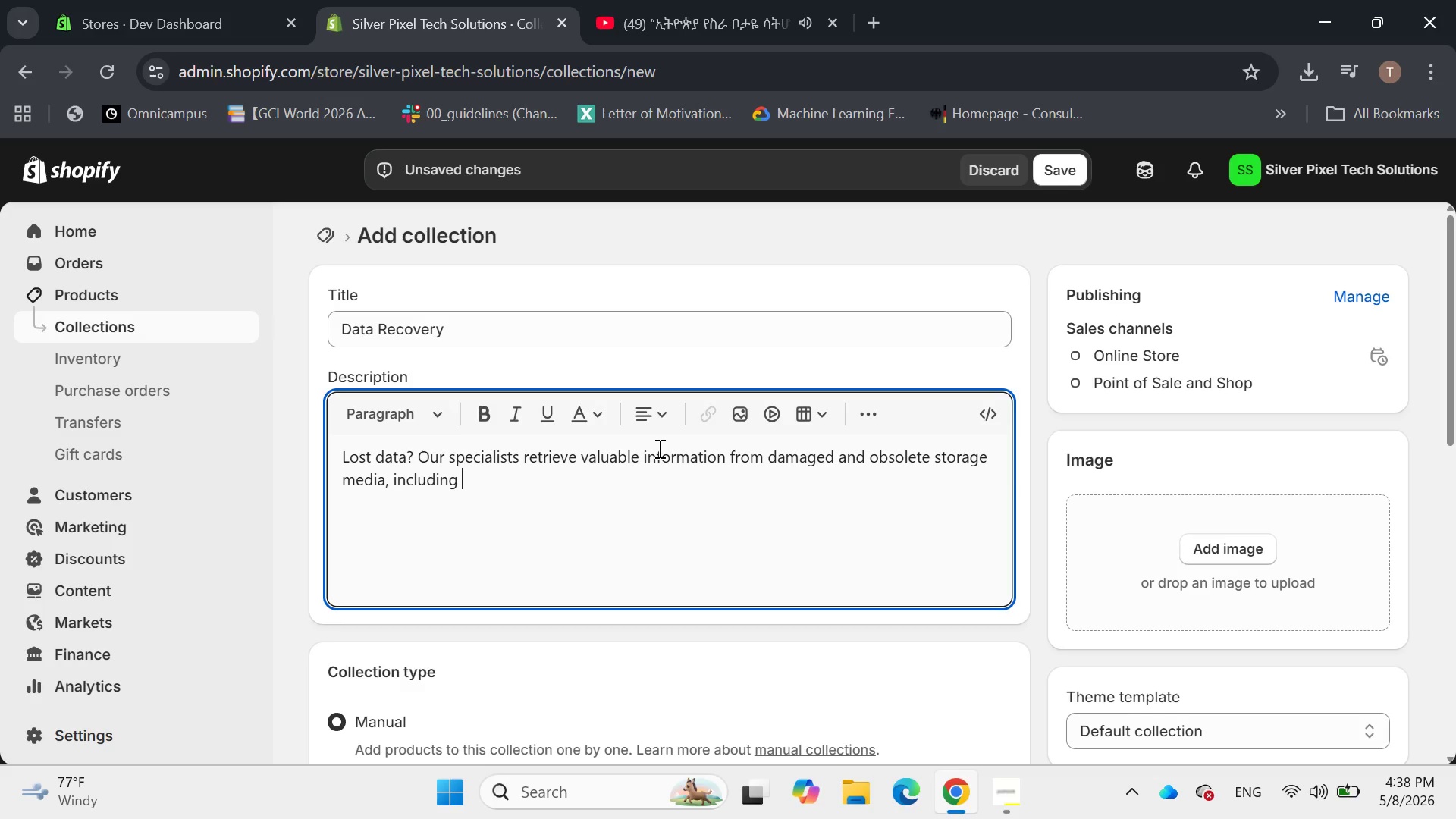 
type([VolumeDown][VolumeDown][VolumeDown][VolumeDown][VolumeDown][VolumeDown][VolumeDown])
key(Backspace)
type( floppy disks, Jaz drives )
key(Backspace)
type(, and more.)
 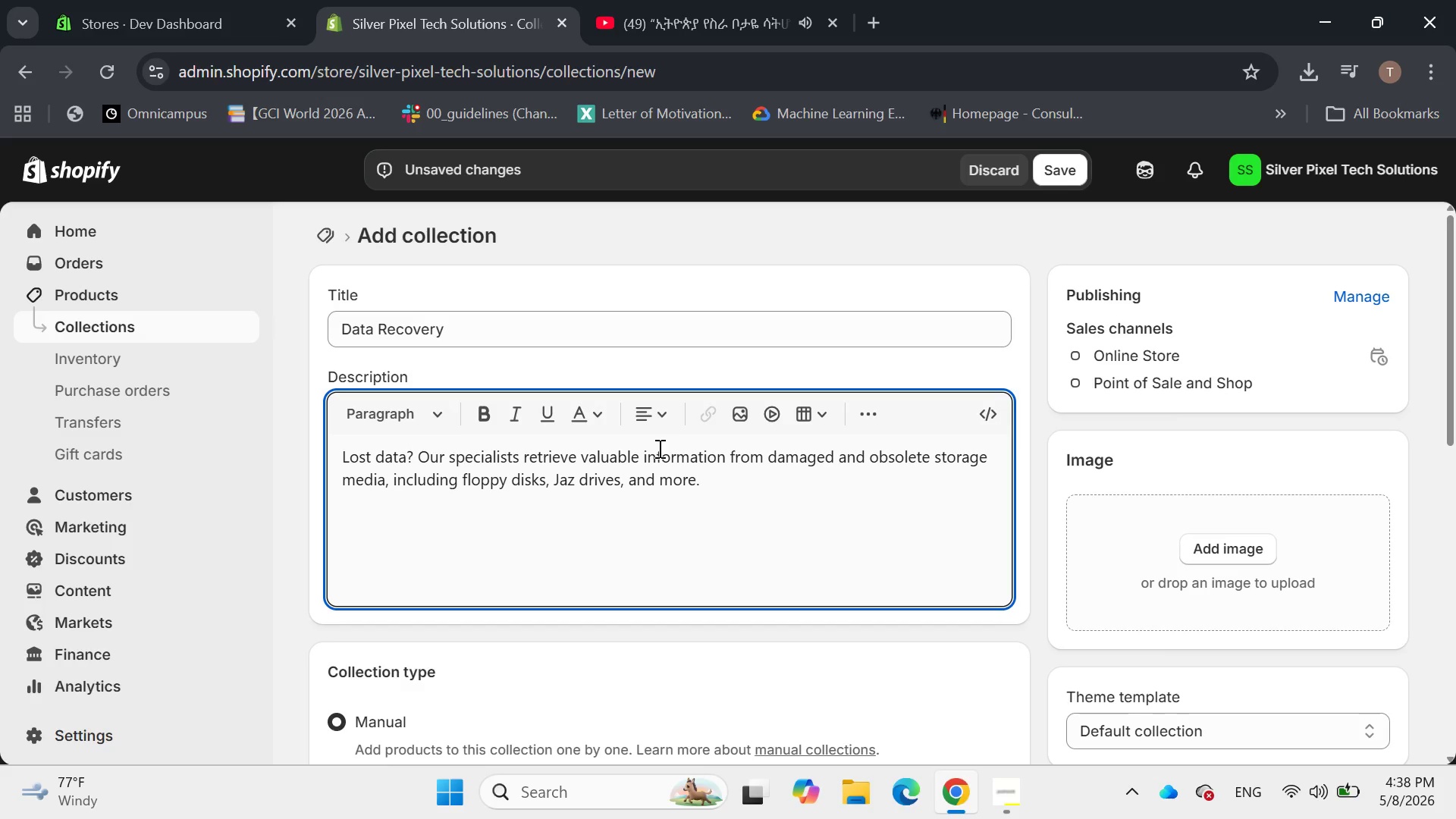 
wait(8.22)
 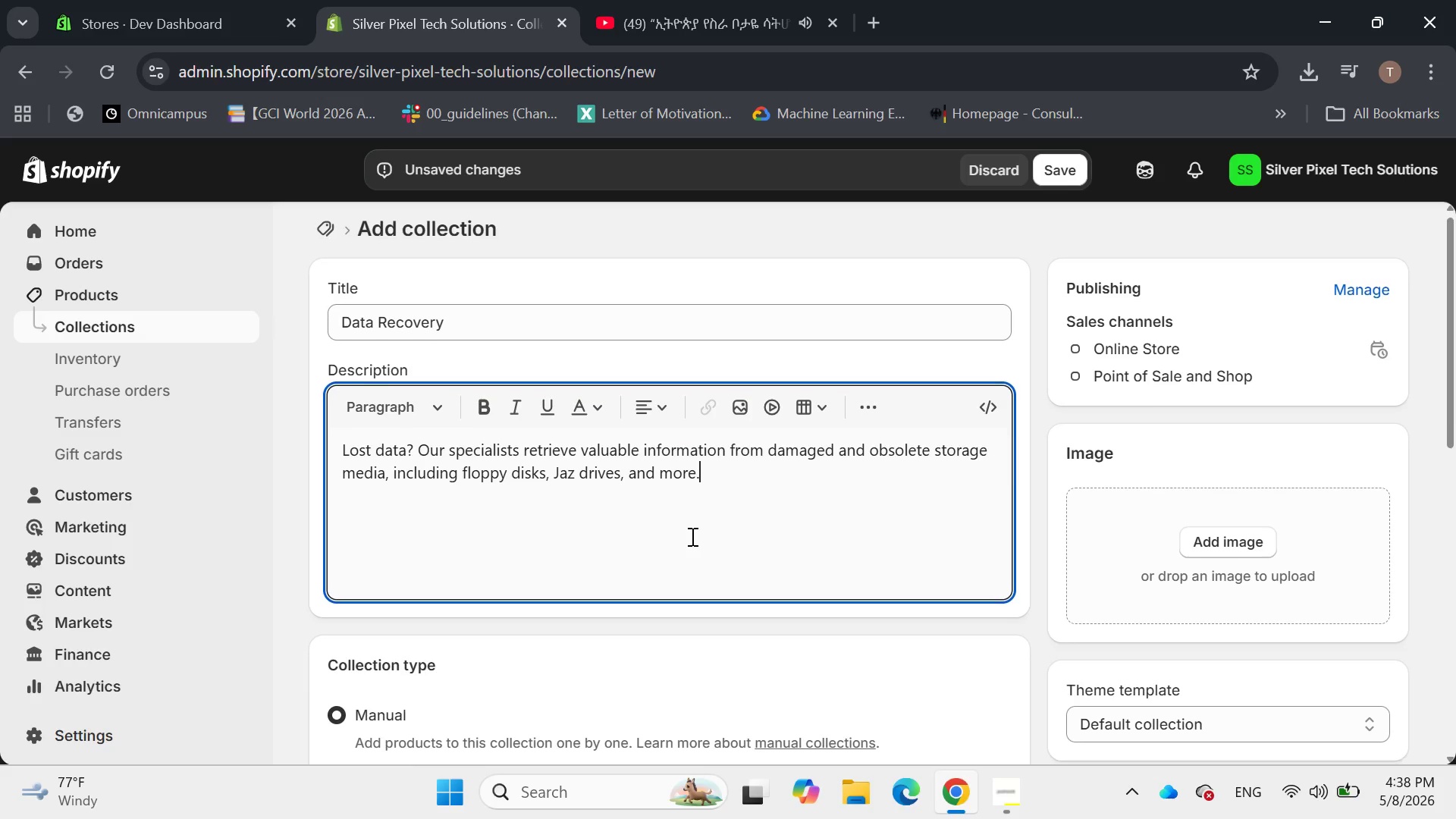 
left_click([574, 394])
 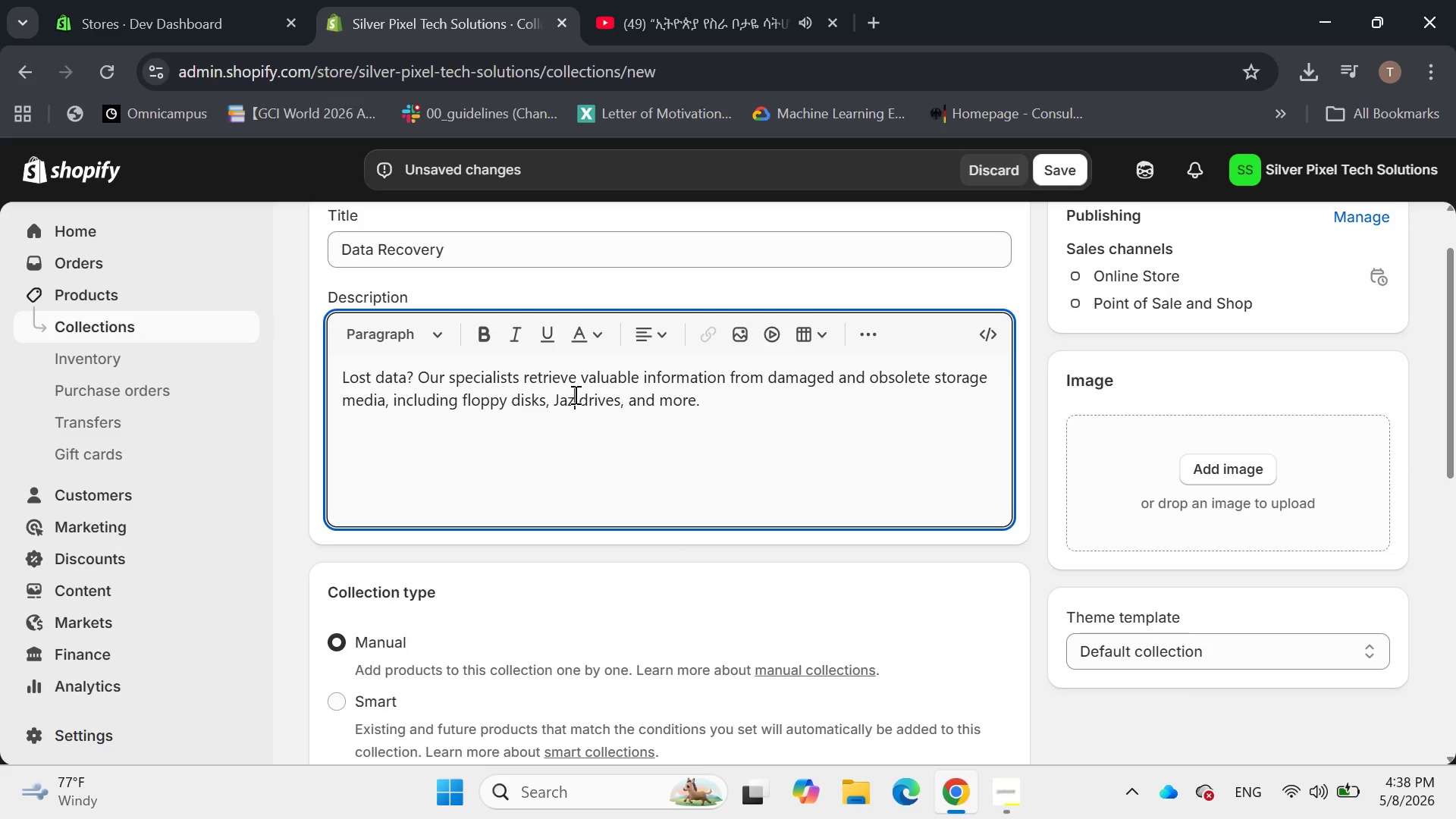 
key(Backspace)
key(Backspace)
type(AZ)
 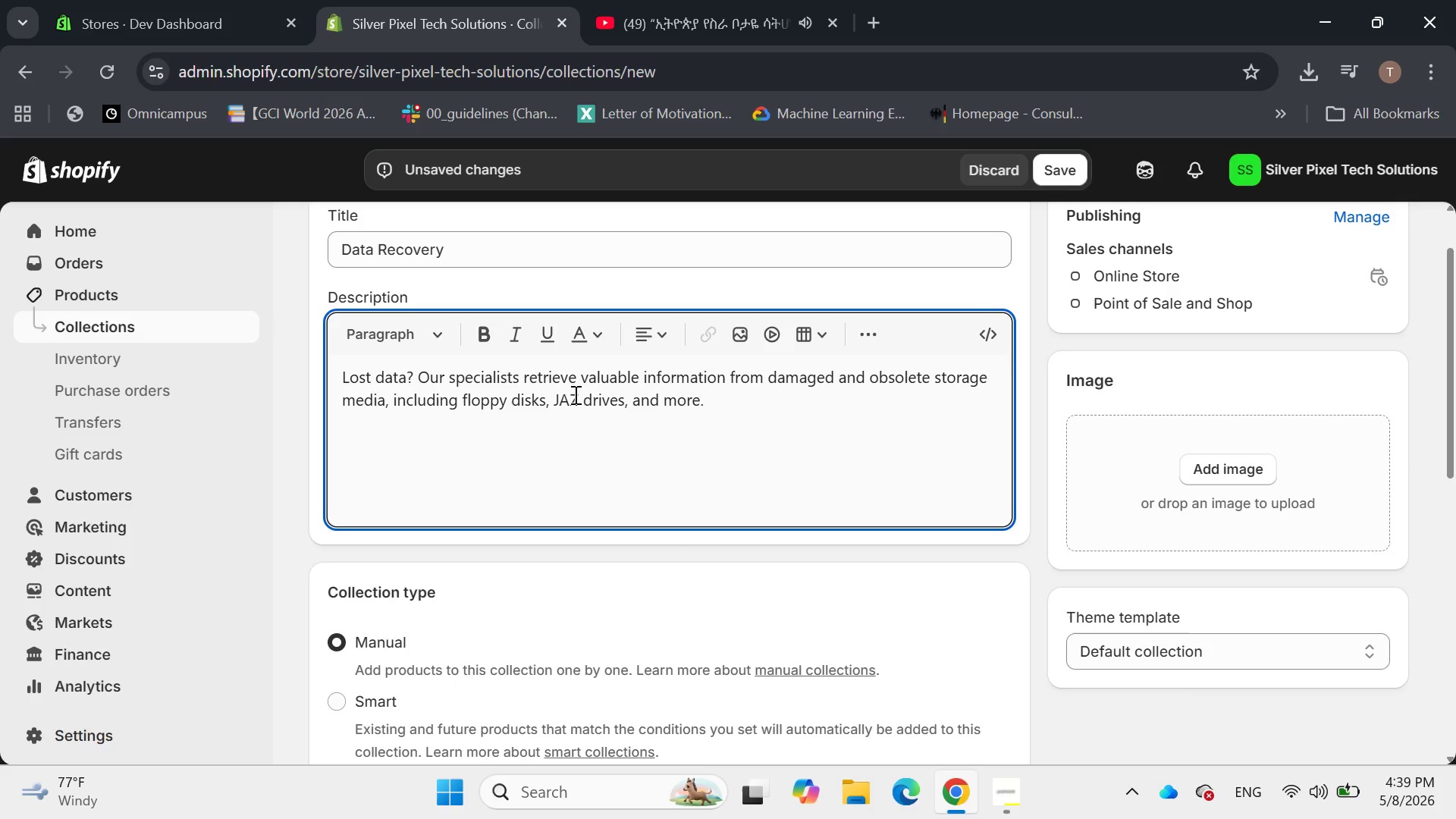 
left_click([388, 535])
 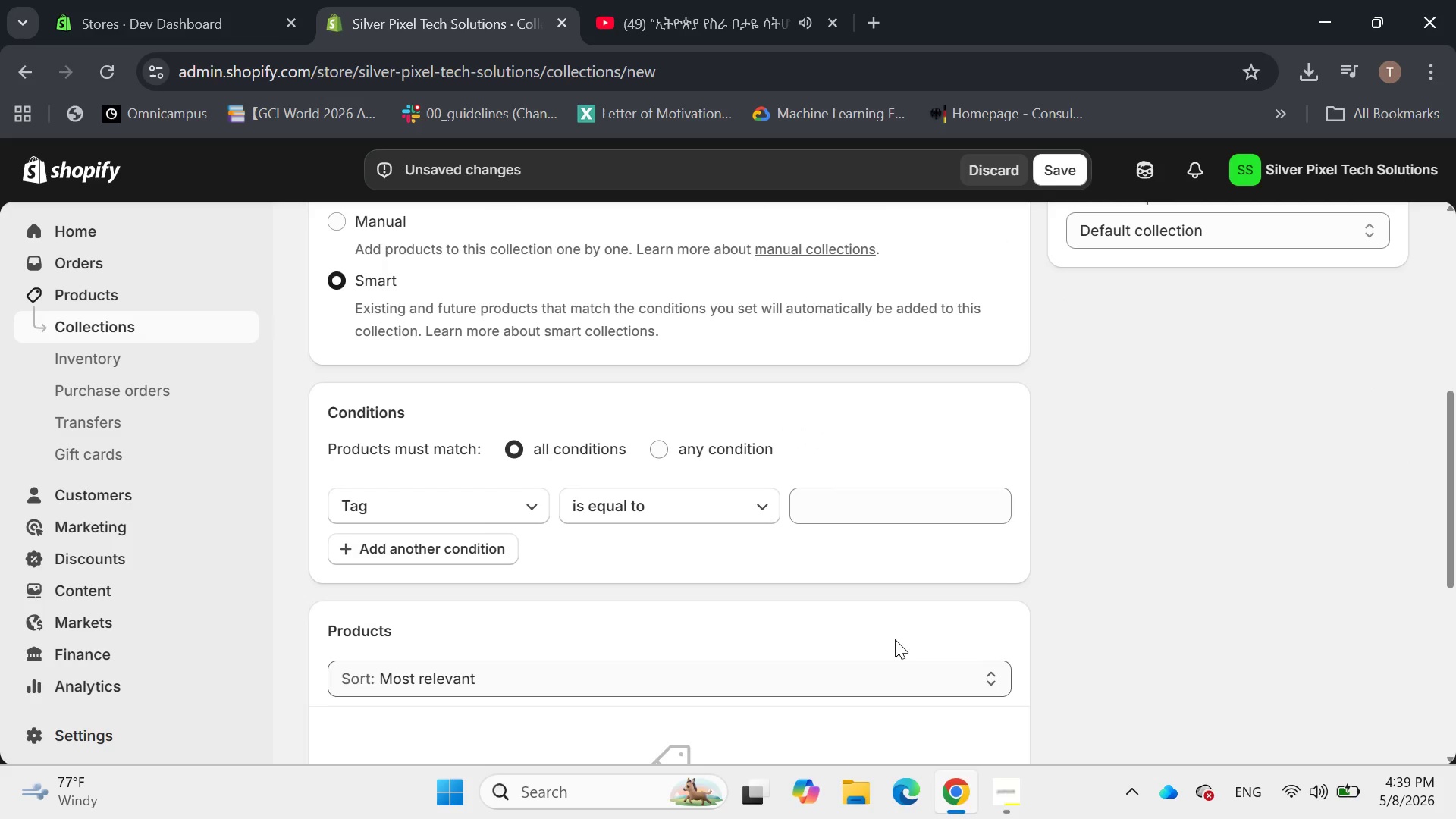 
left_click([858, 497])
 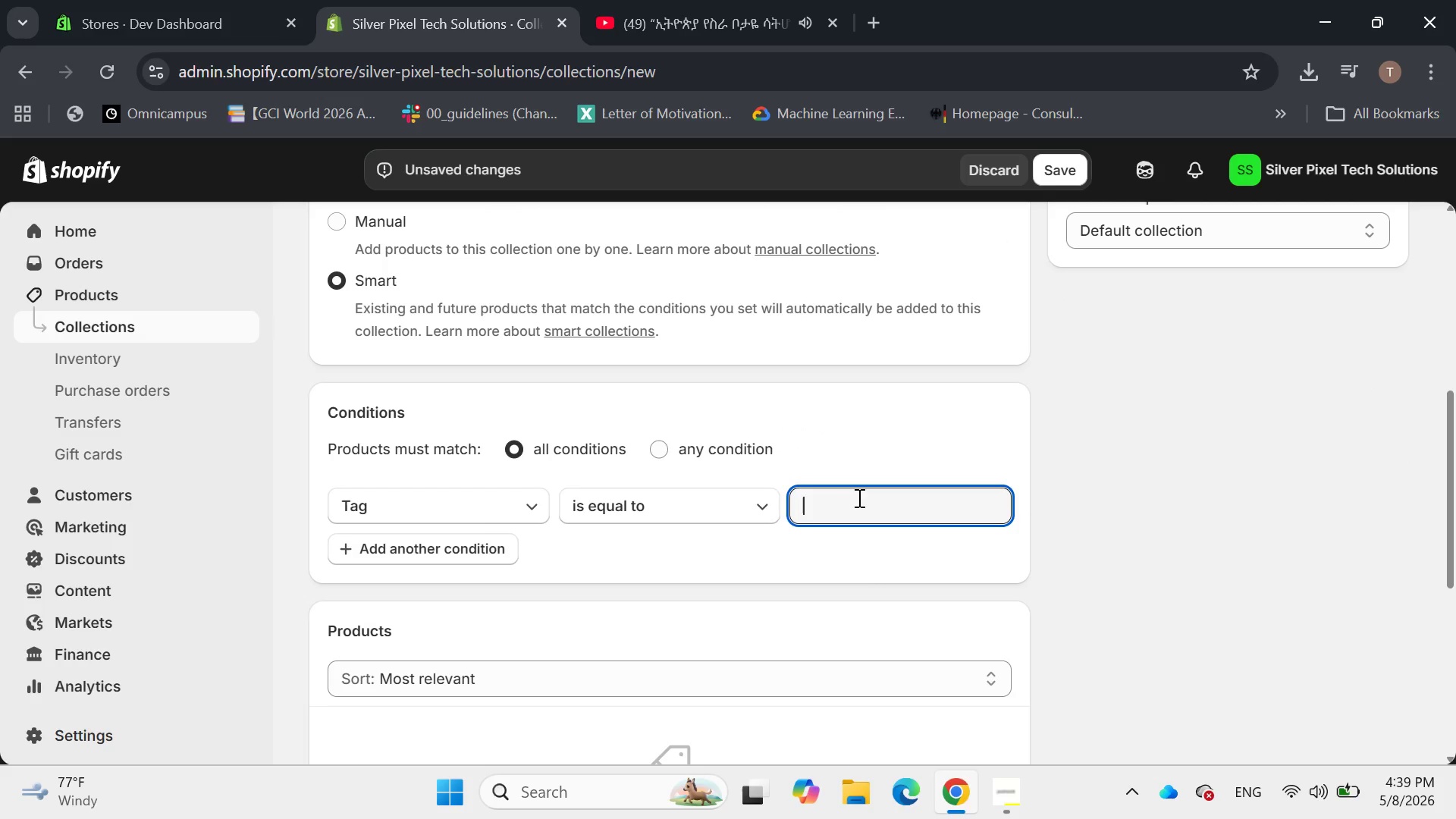 
type(Data Recovery)
 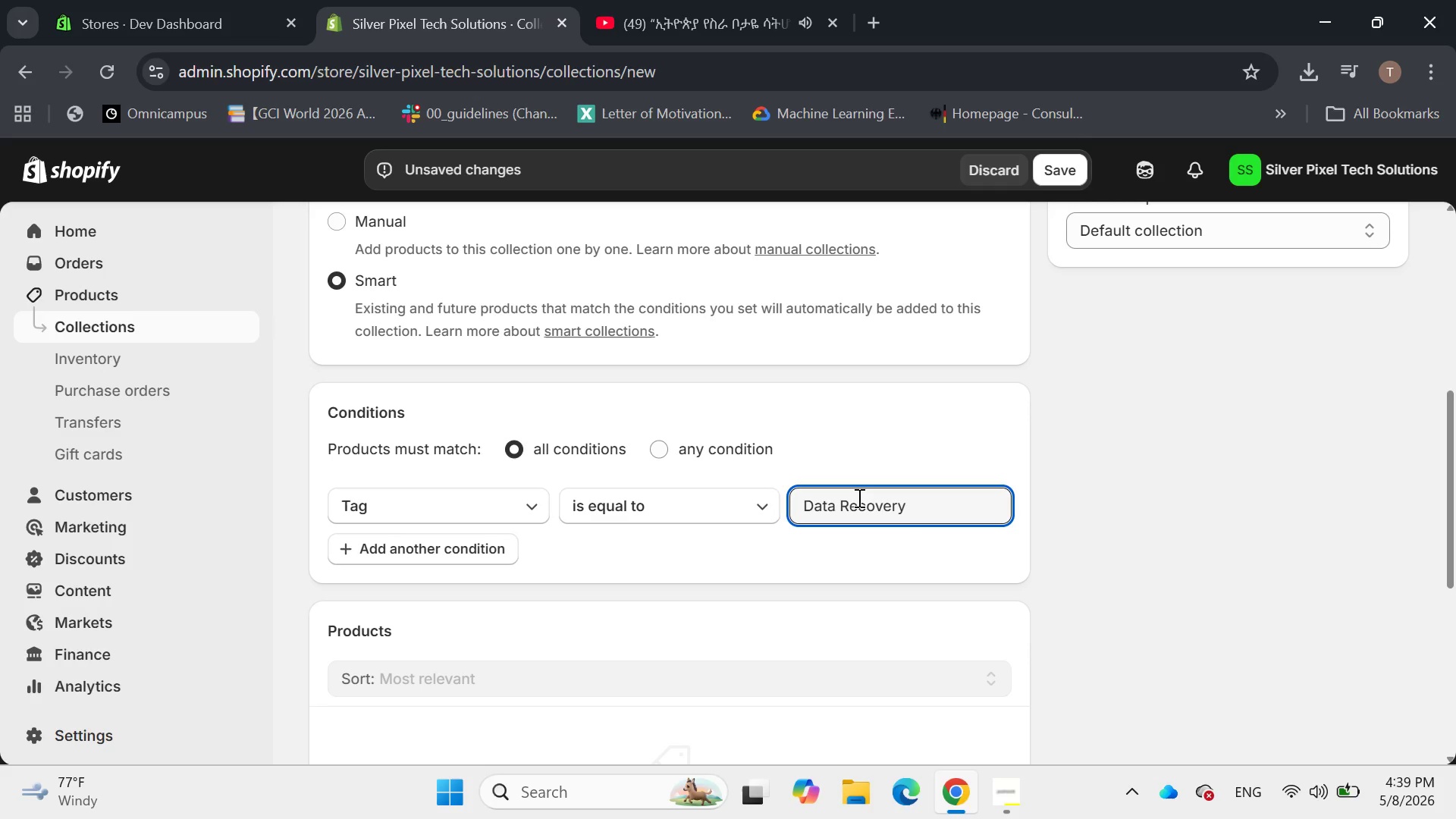 
left_click([902, 510])
 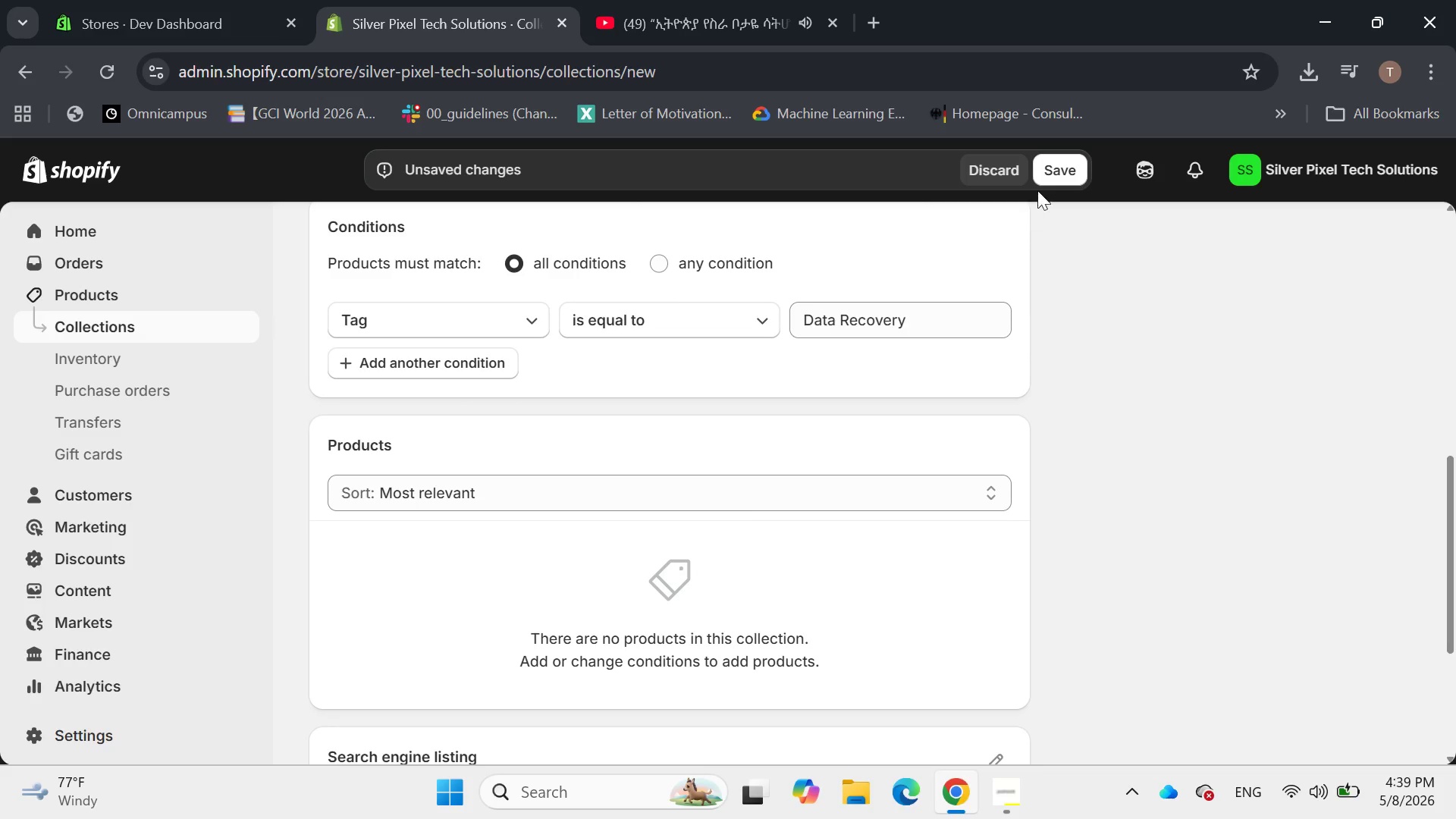 
left_click([1057, 170])
 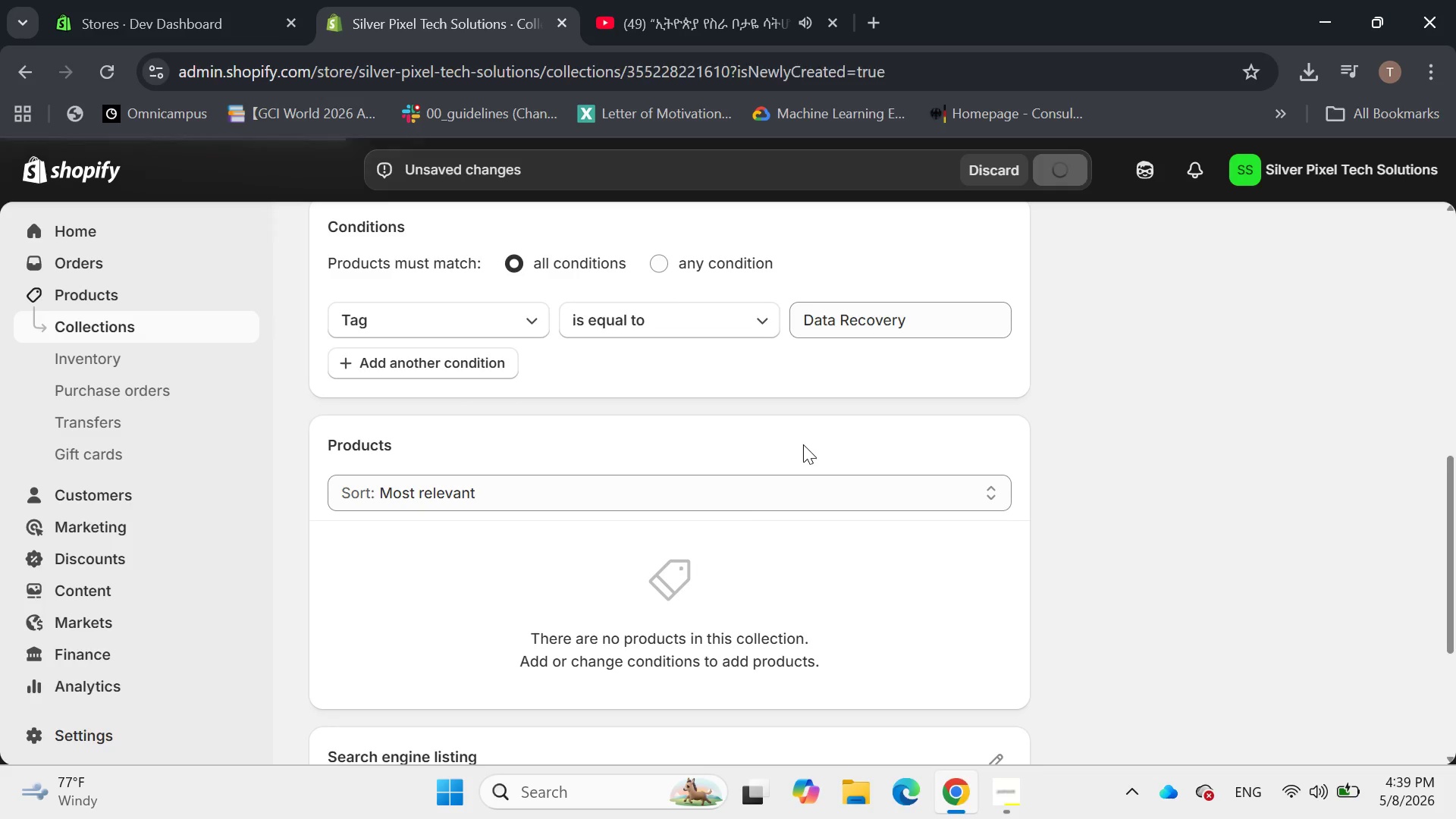 
scroll: coordinate [803, 444], scroll_direction: up, amount: 2.0
 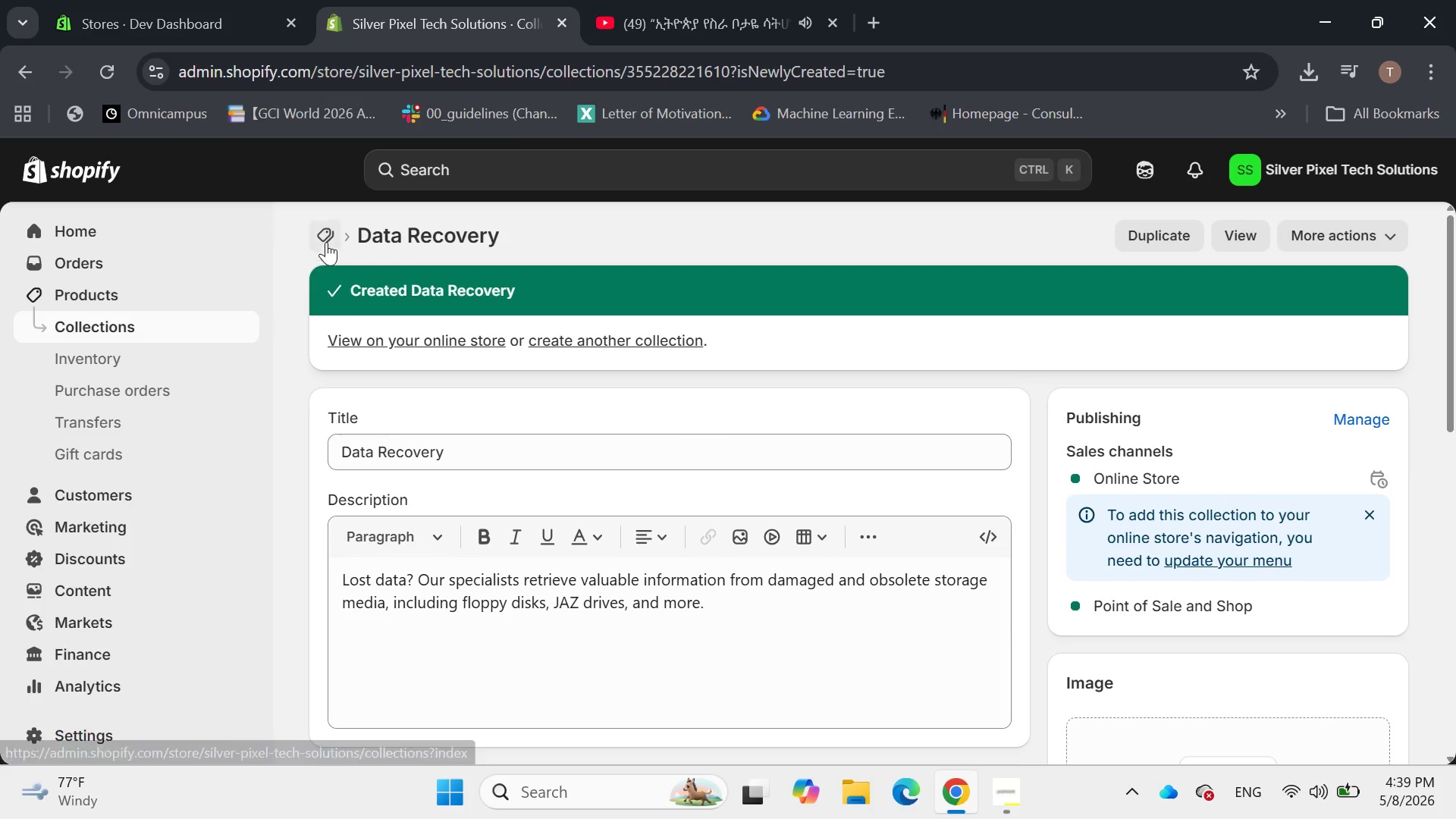 
left_click([325, 241])
 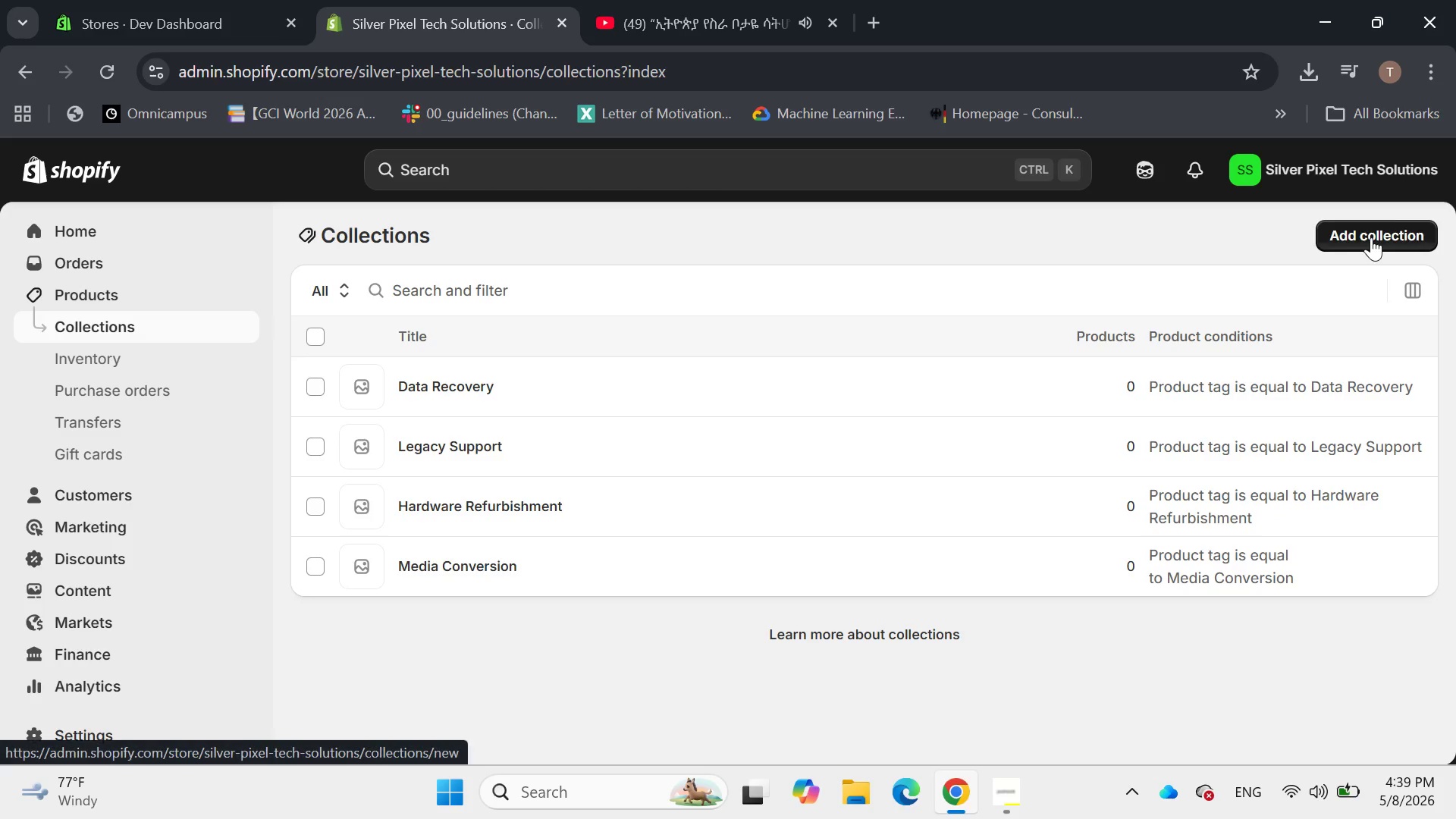 
left_click([1372, 237])
 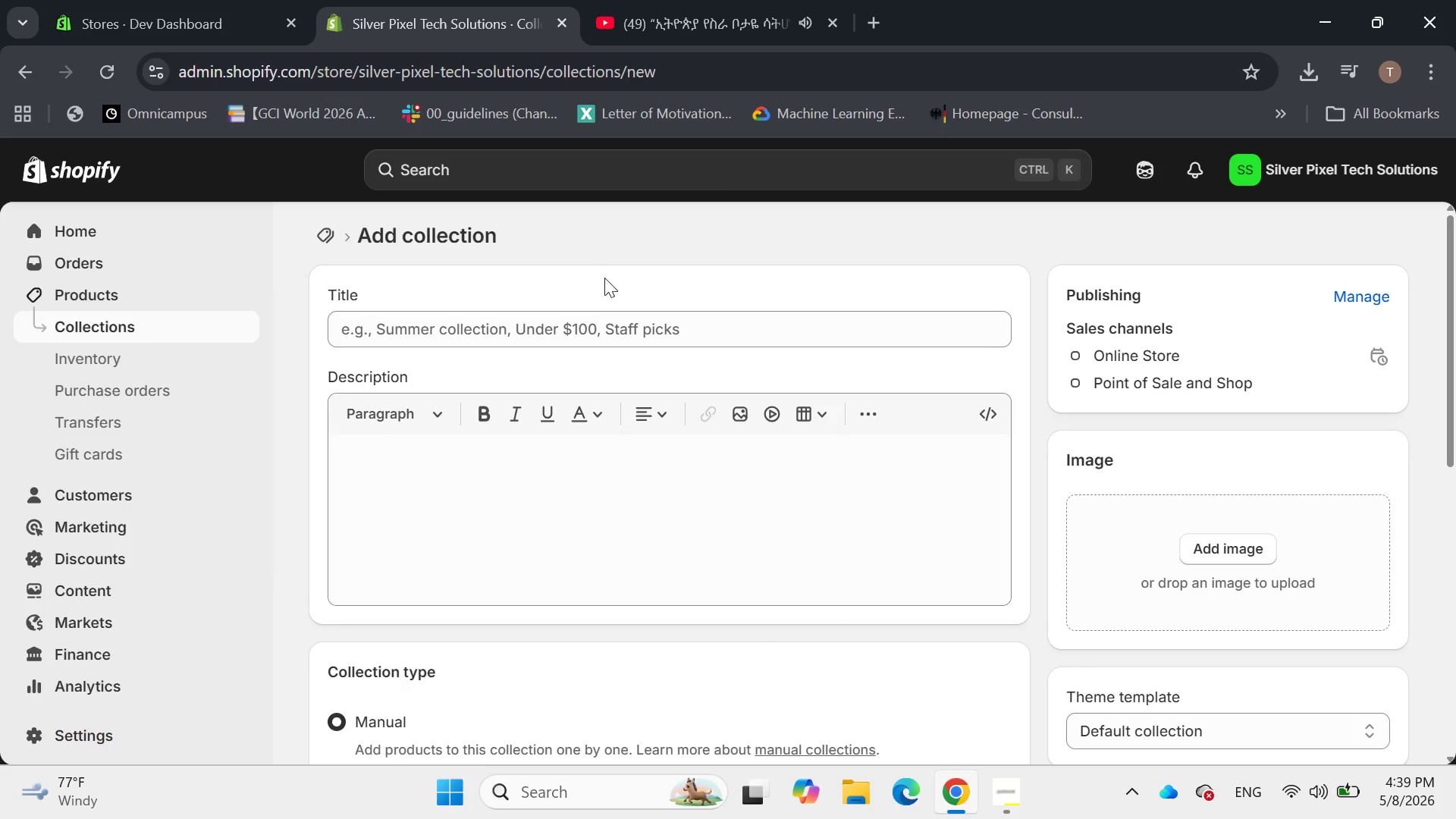 
left_click([548, 330])
 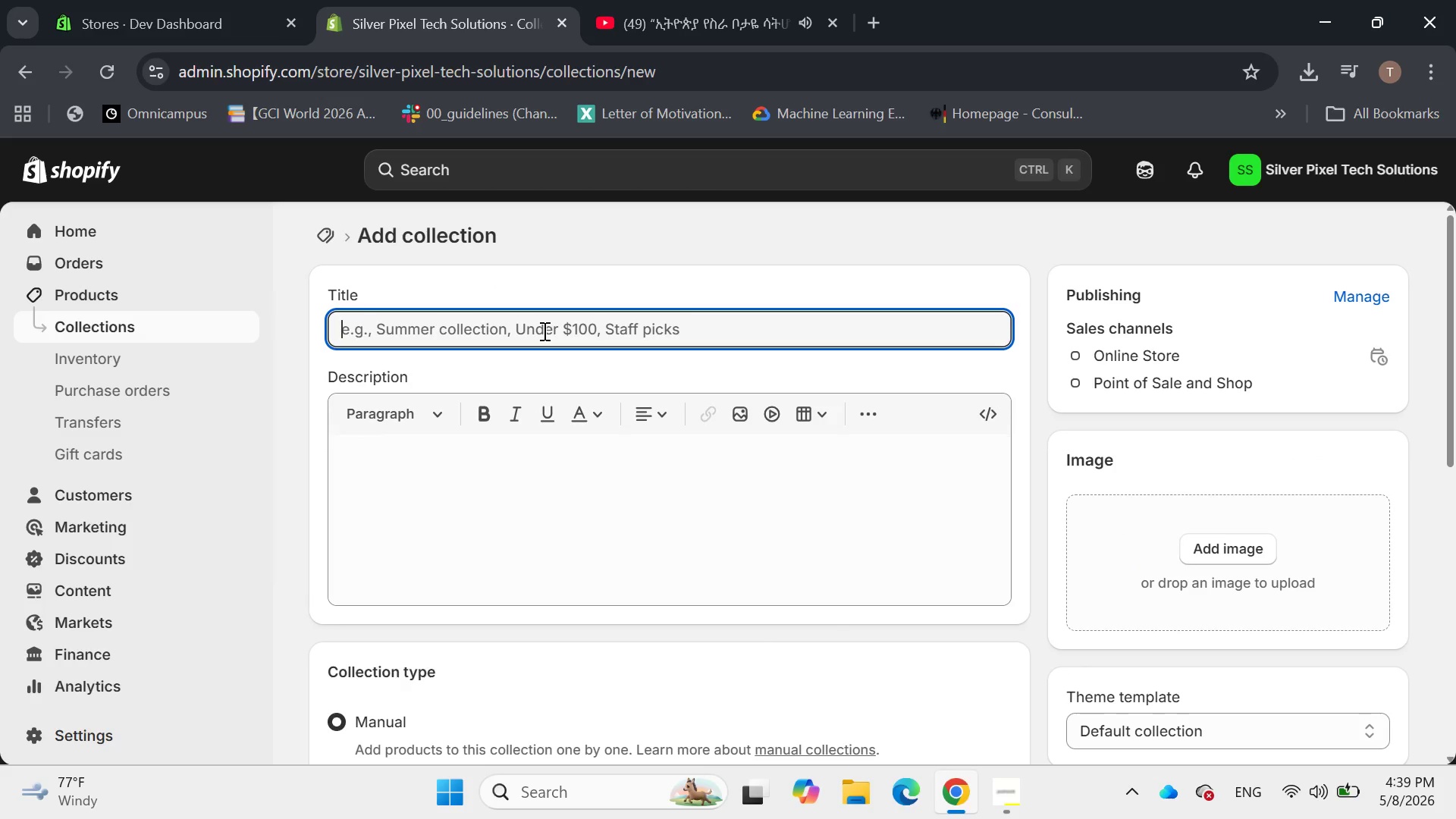 
type(Vintage co)
key(Backspace)
key(Backspace)
type(Computing)
 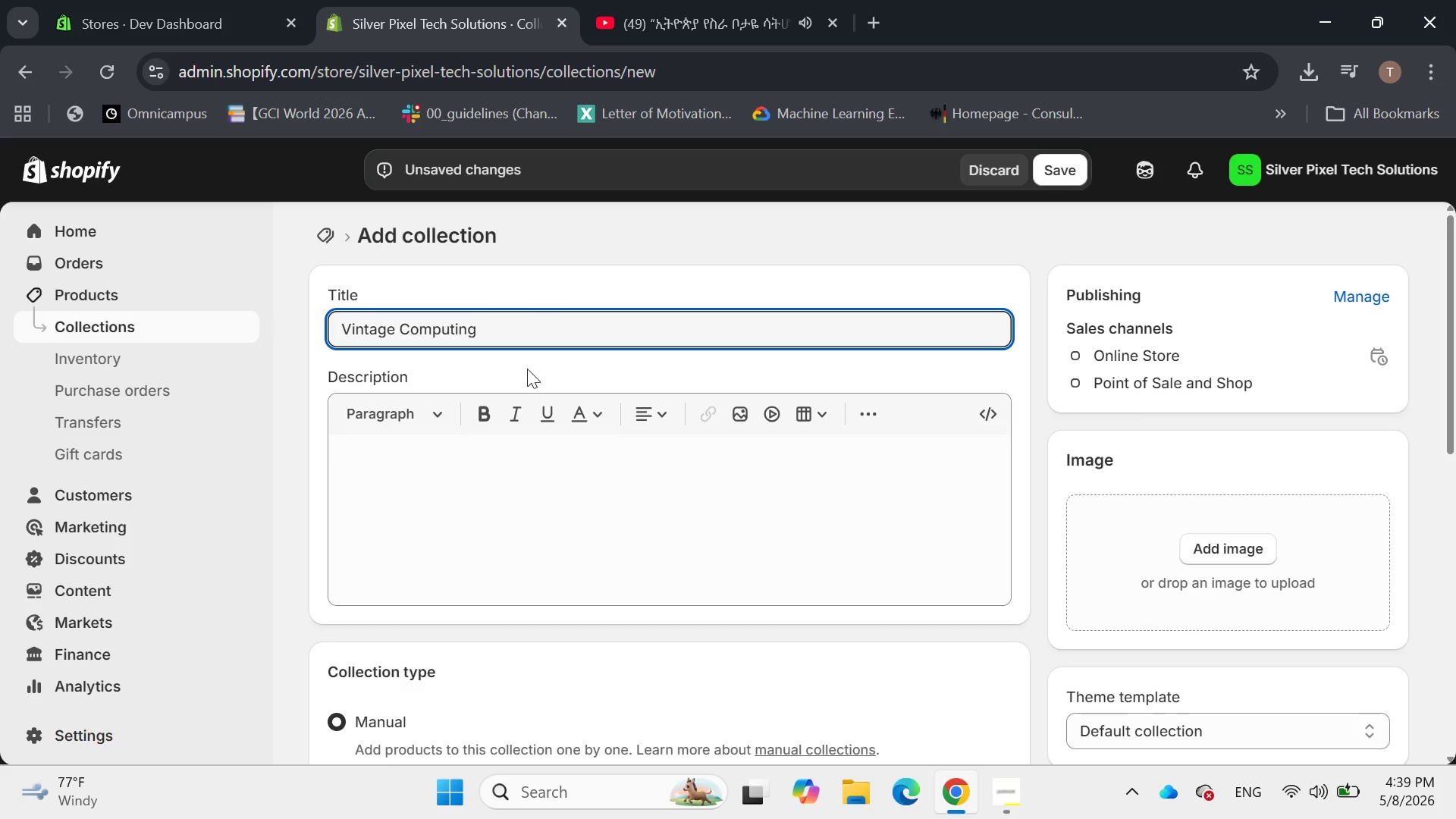 
left_click([466, 477])
 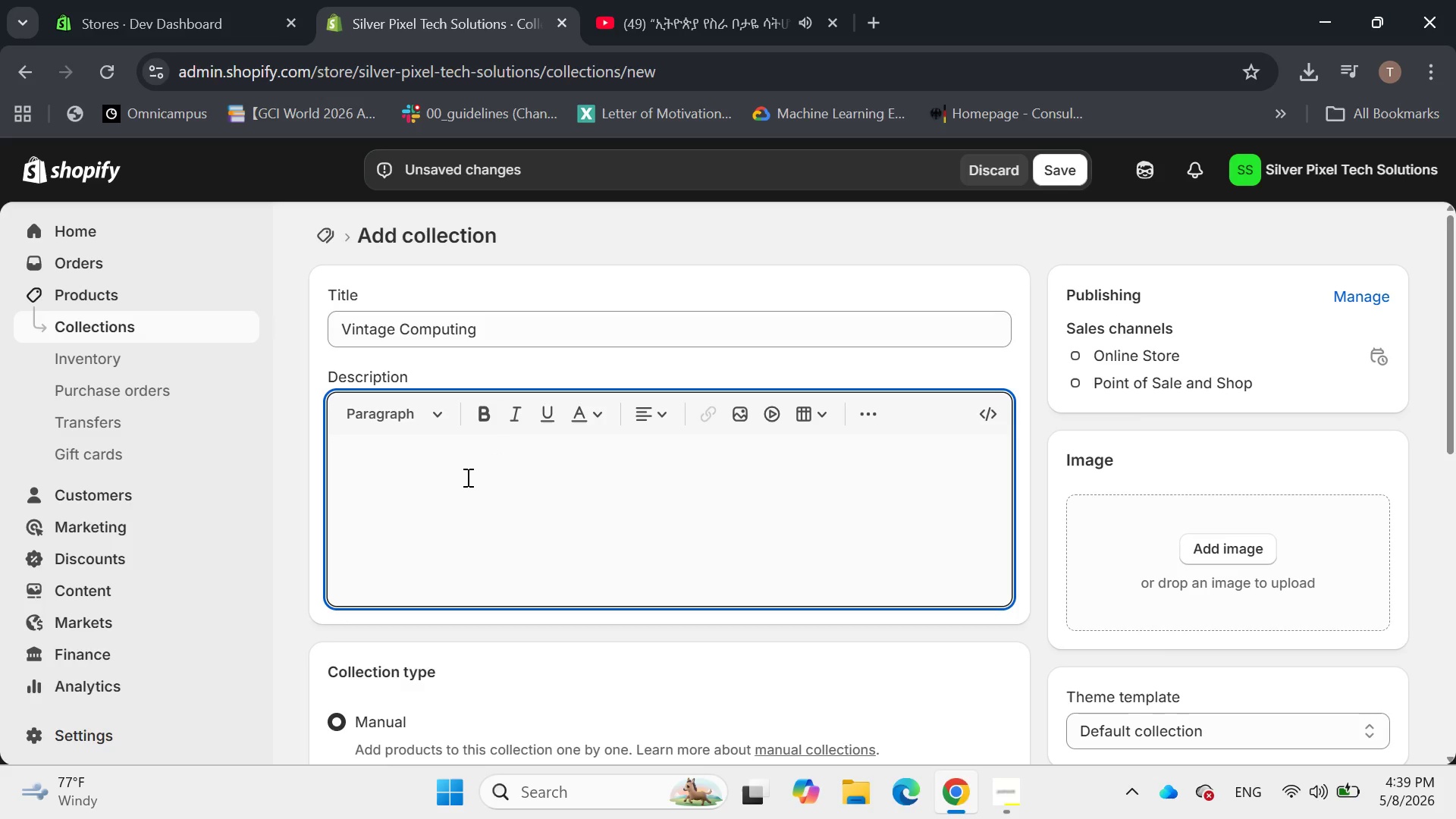 
type(Dedicated services for )
 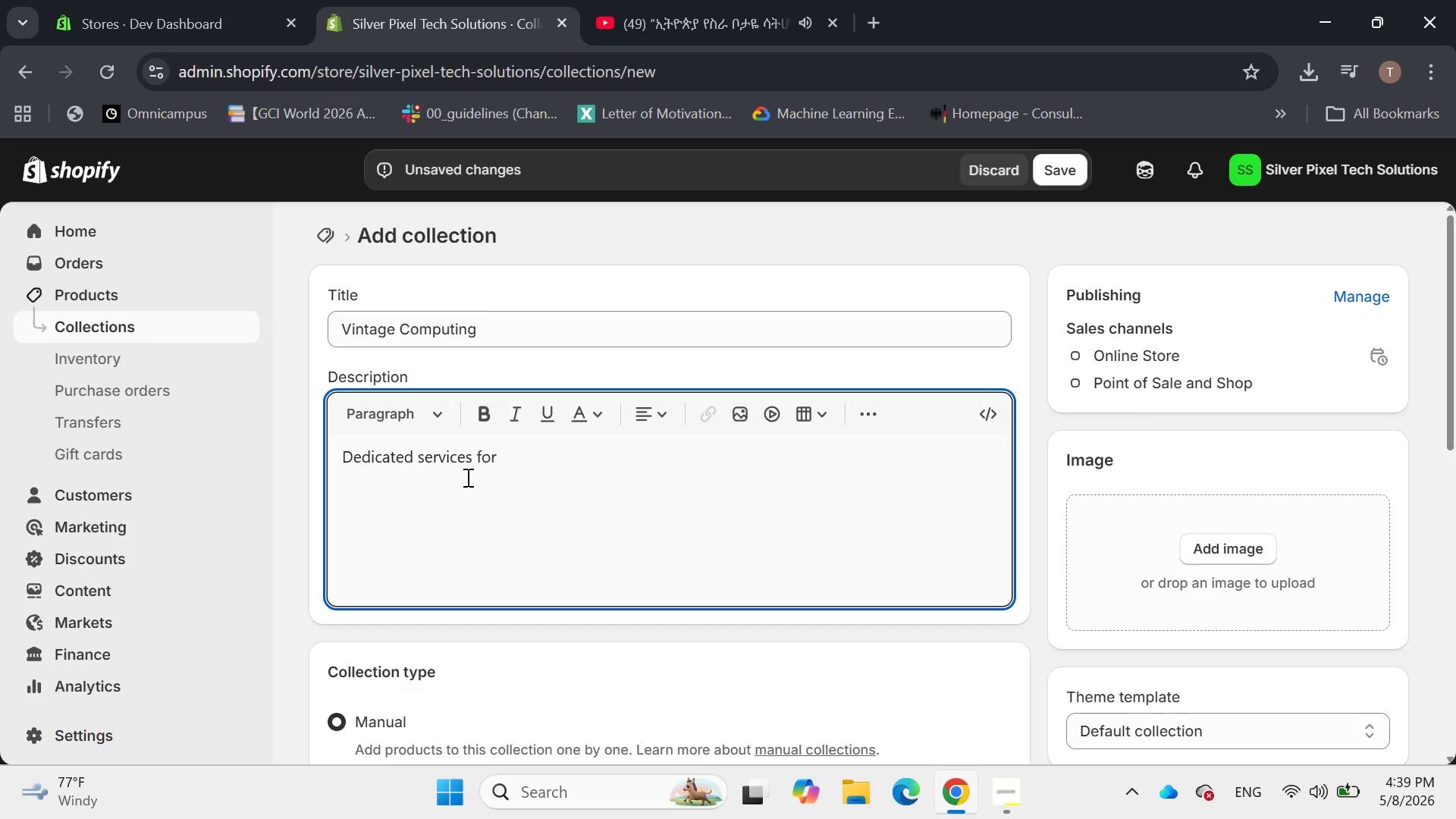 
type(preserving and repairing classic )
 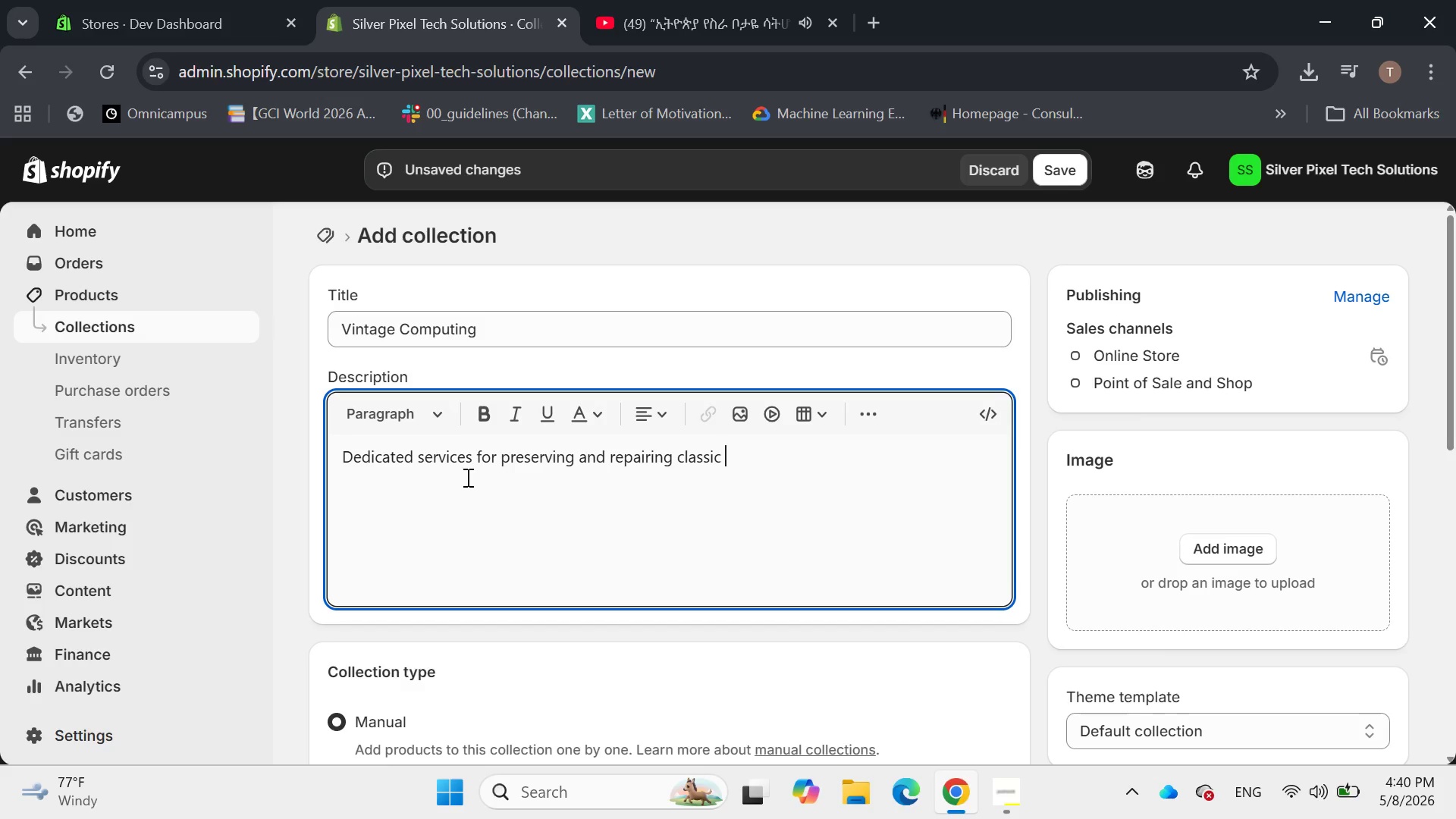 
wait(10.31)
 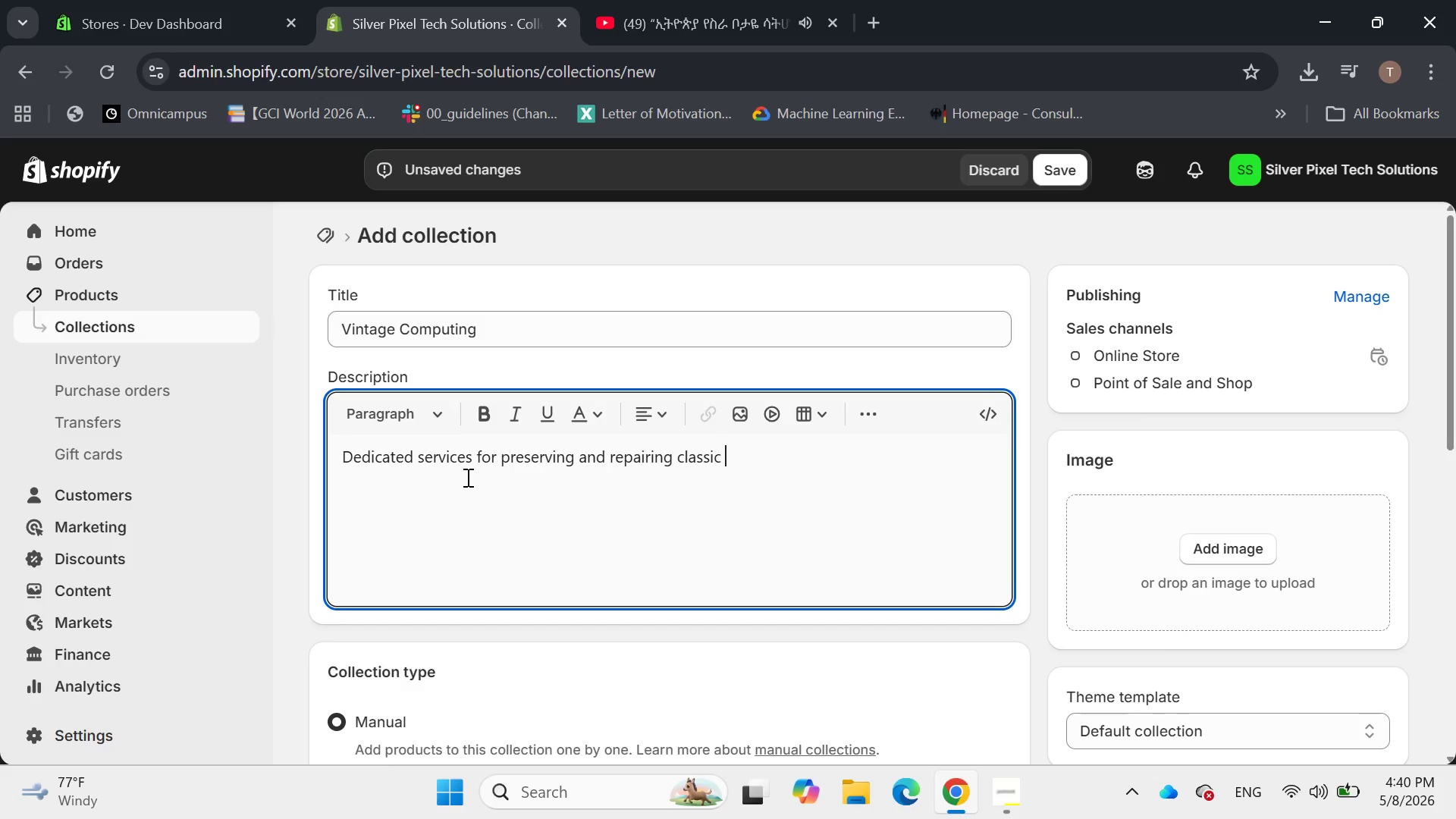 
type(computing )
key(Backspace)
key(Backspace)
key(Backspace)
key(Backspace)
type(ers and their component )
key(Backspace)
type(s. RE)
key(Backspace)
type(elive the golden age of computing with our expert vintage)
 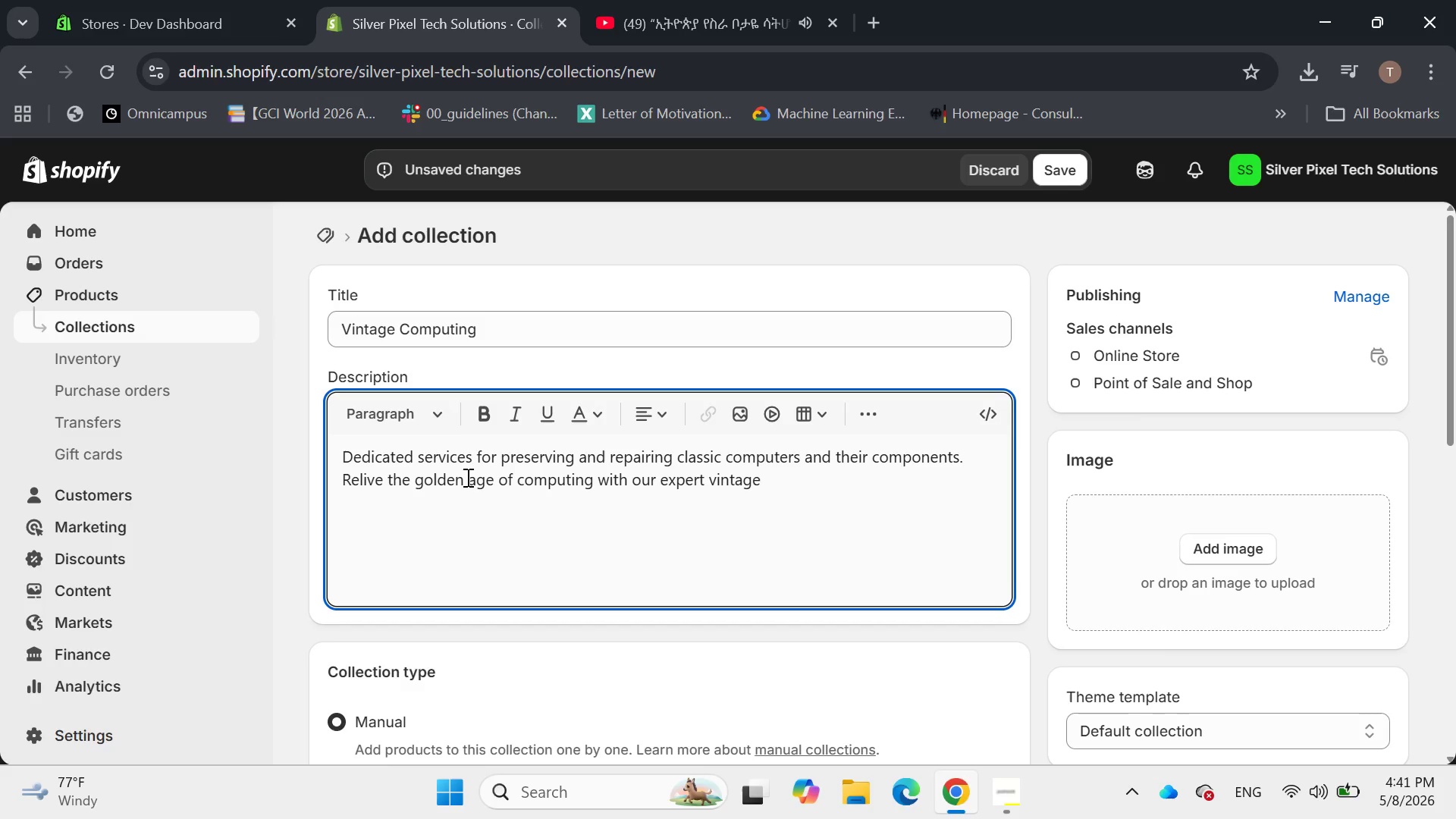 
type( teh care.)
 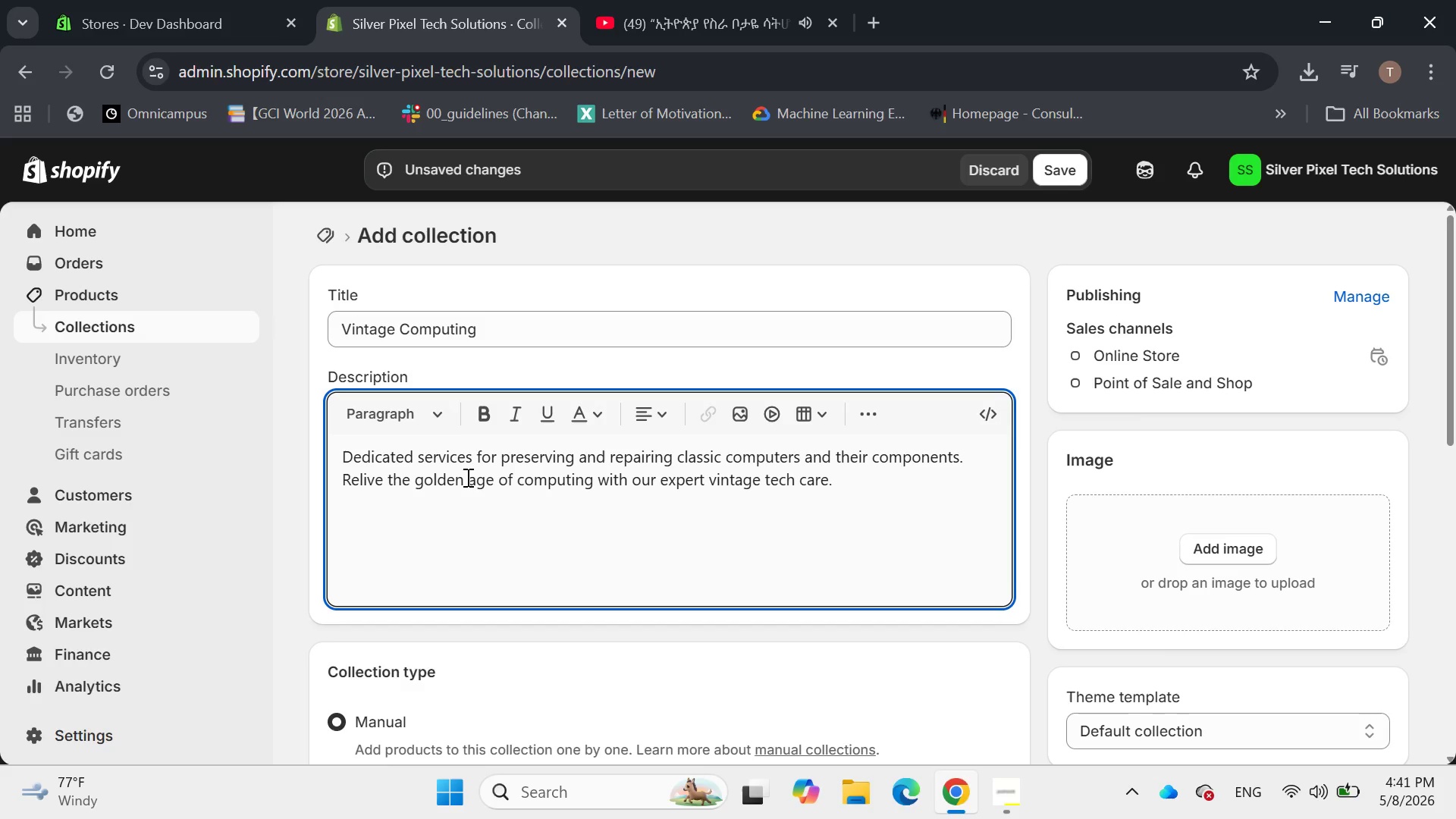 
left_click([347, 561])
 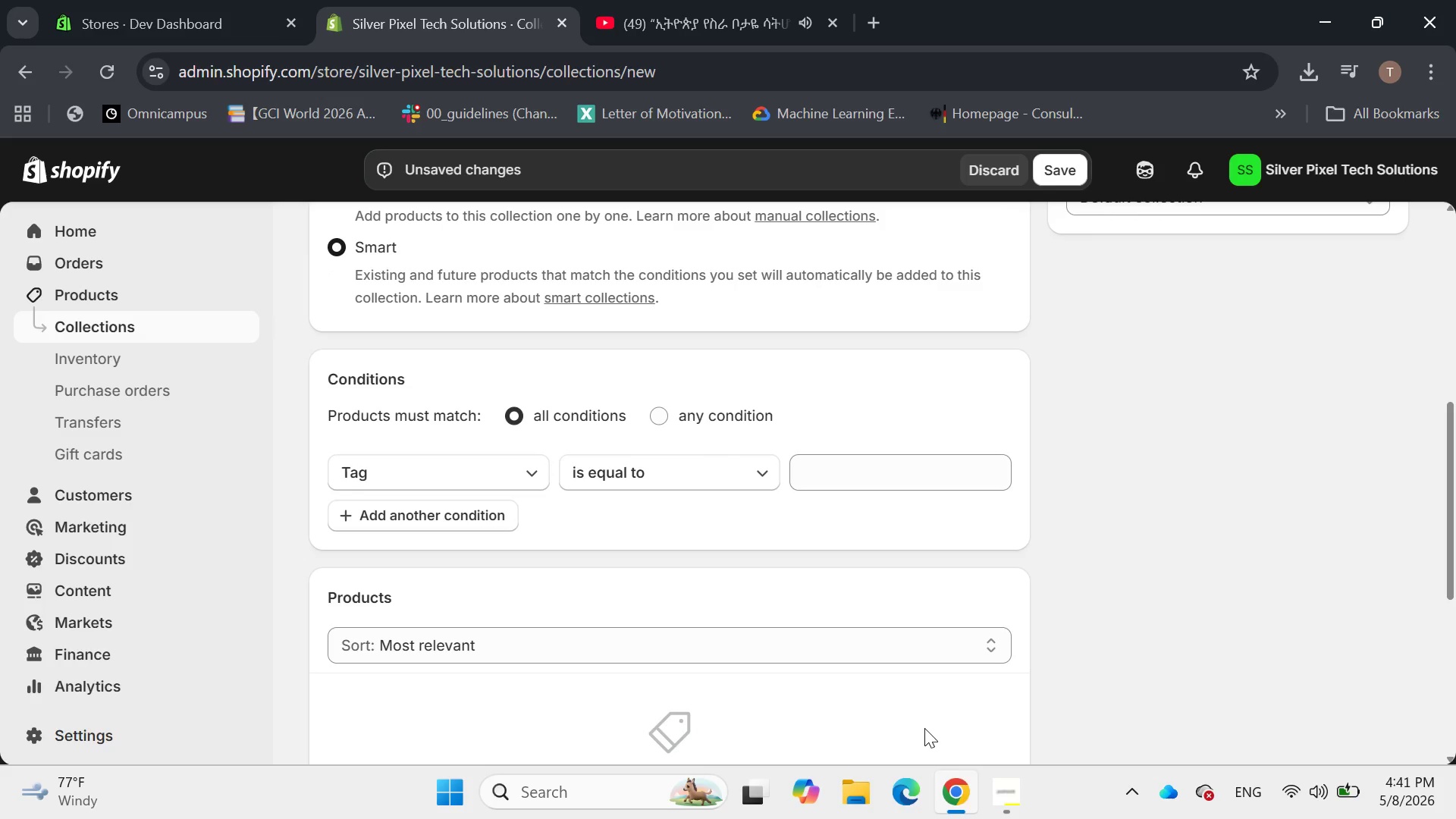 
left_click([842, 474])
 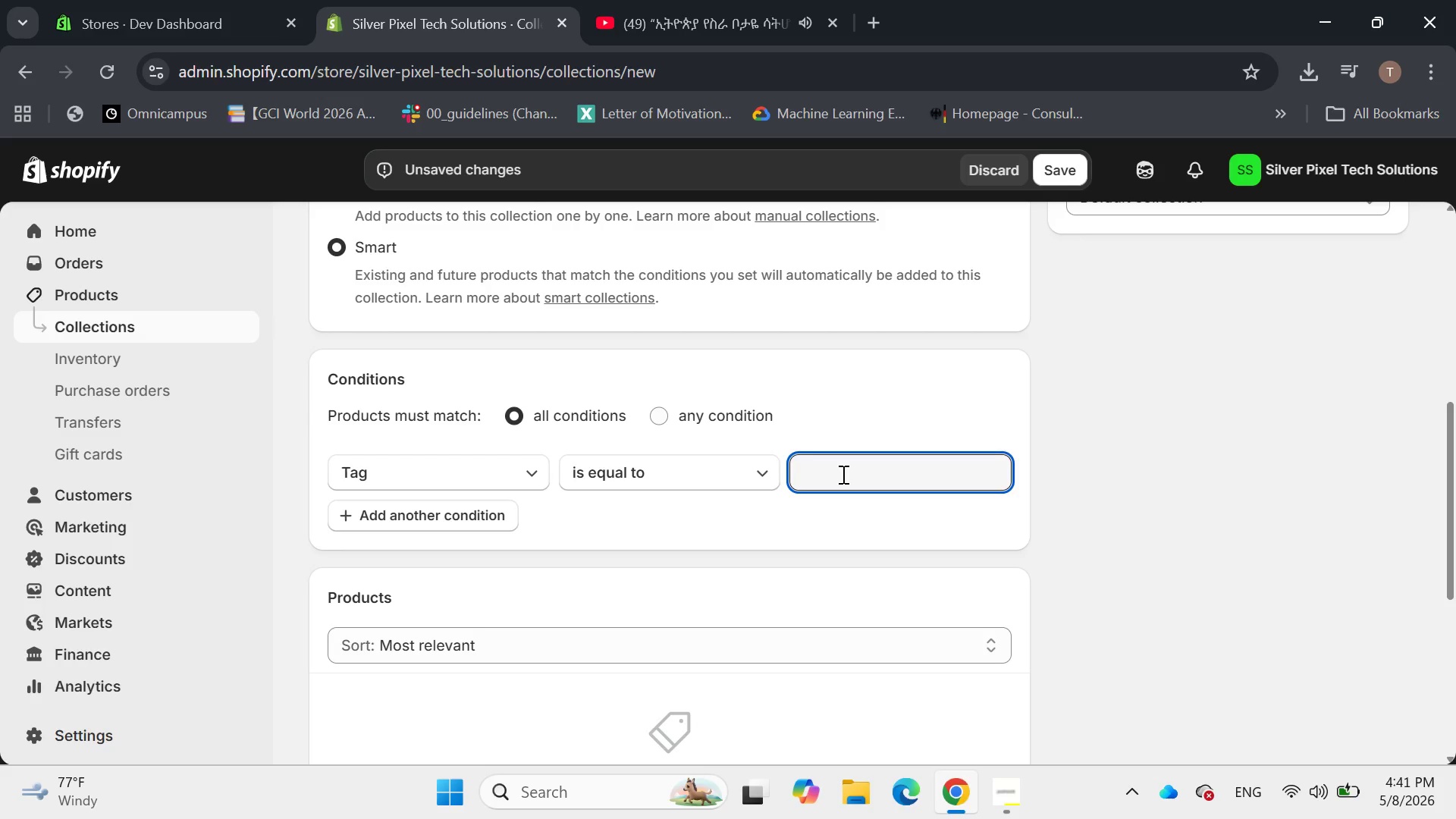 
type(Vintage)
 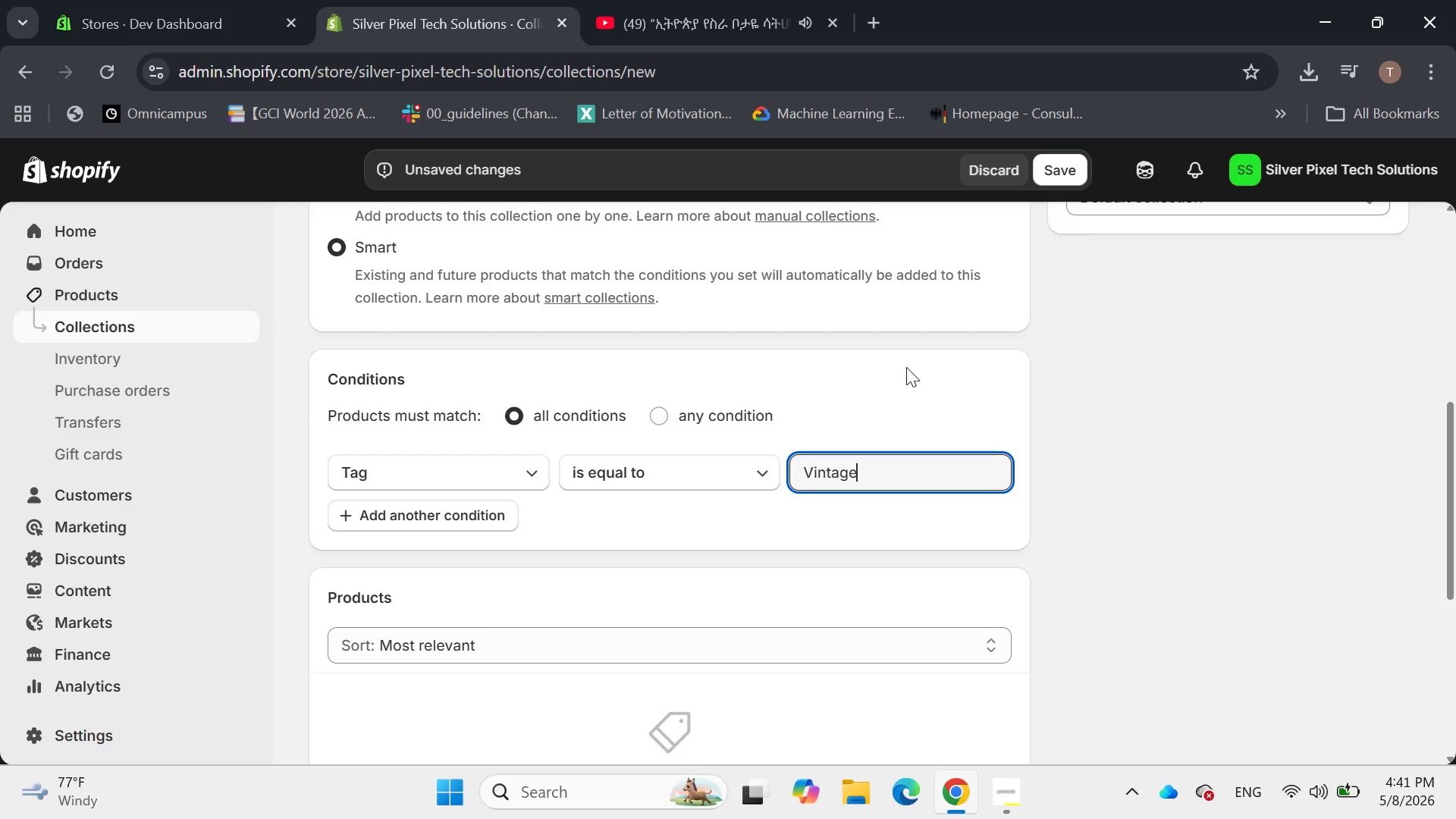 
type( Computing)
 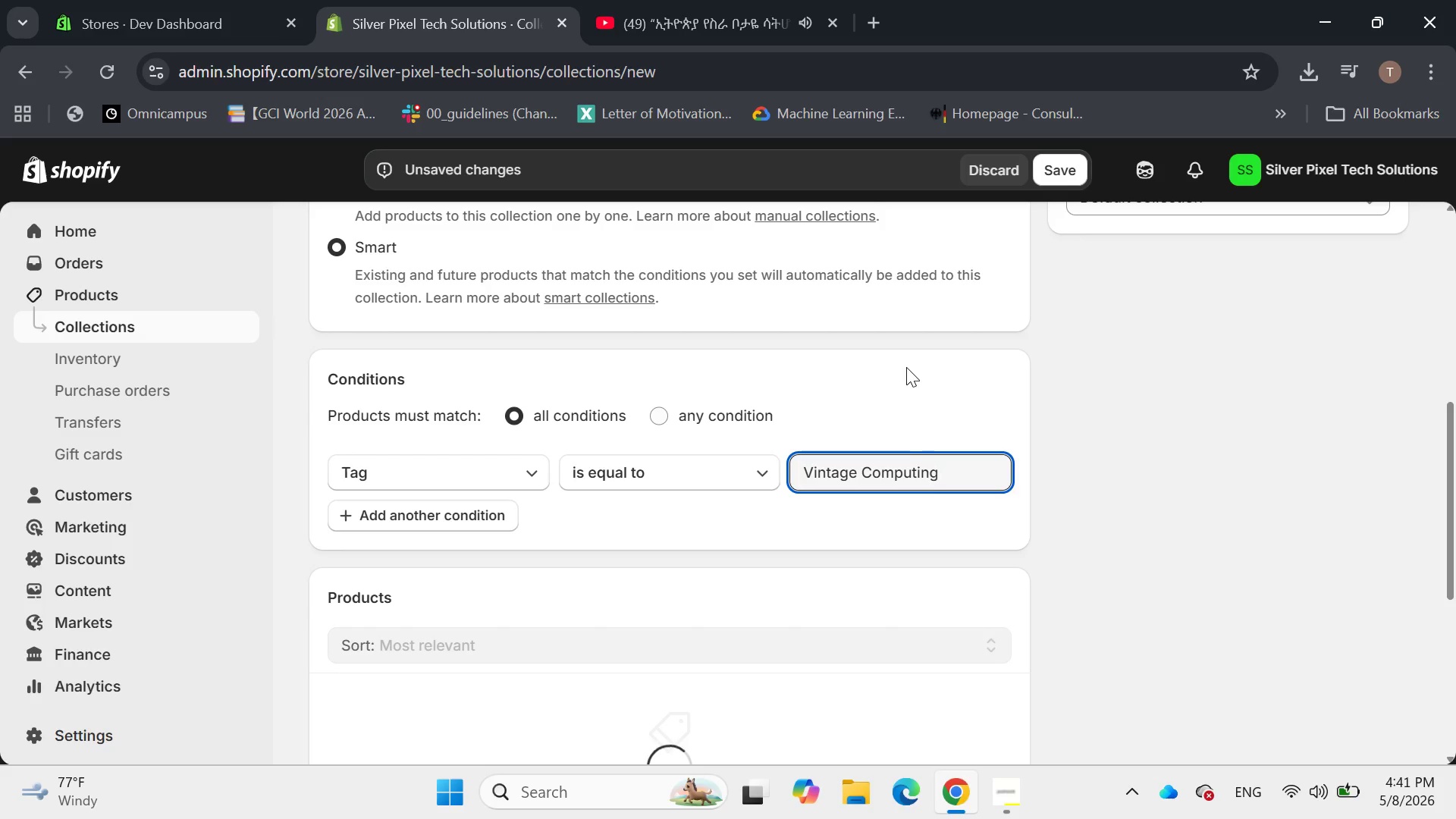 
wait(7.86)
 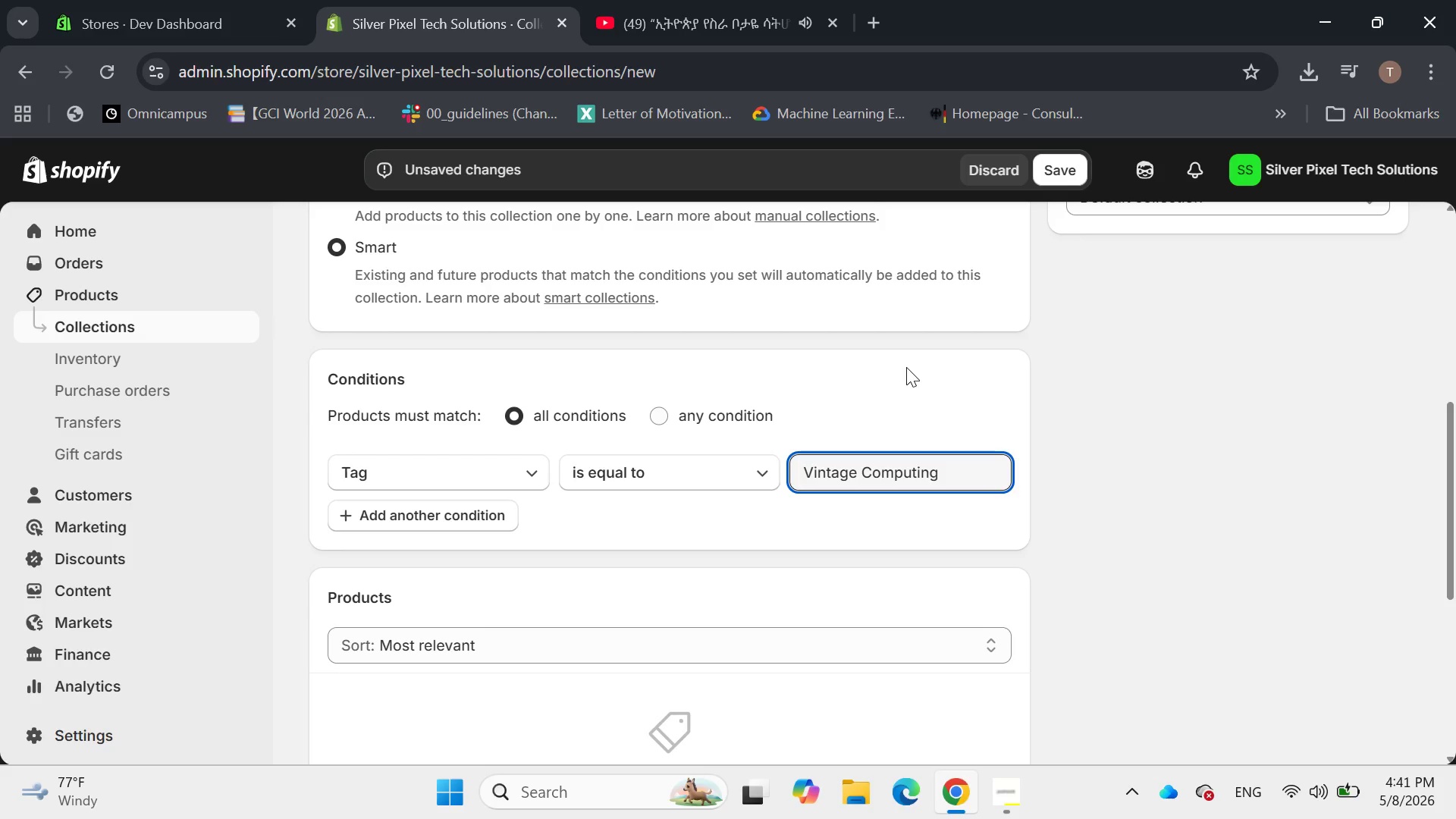 
scroll: coordinate [905, 365], scroll_direction: down, amount: 1.0
 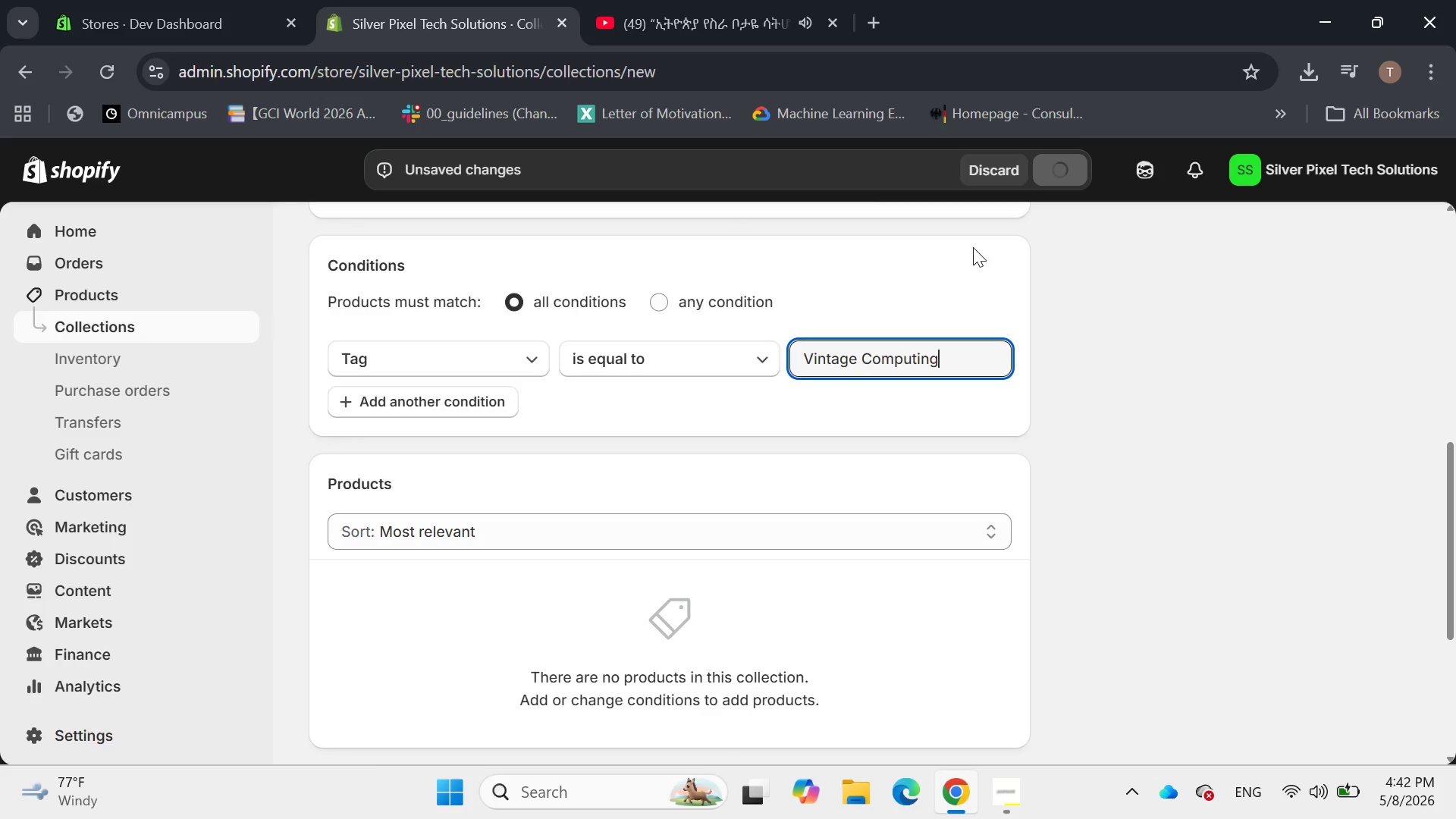 
wait(7.79)
 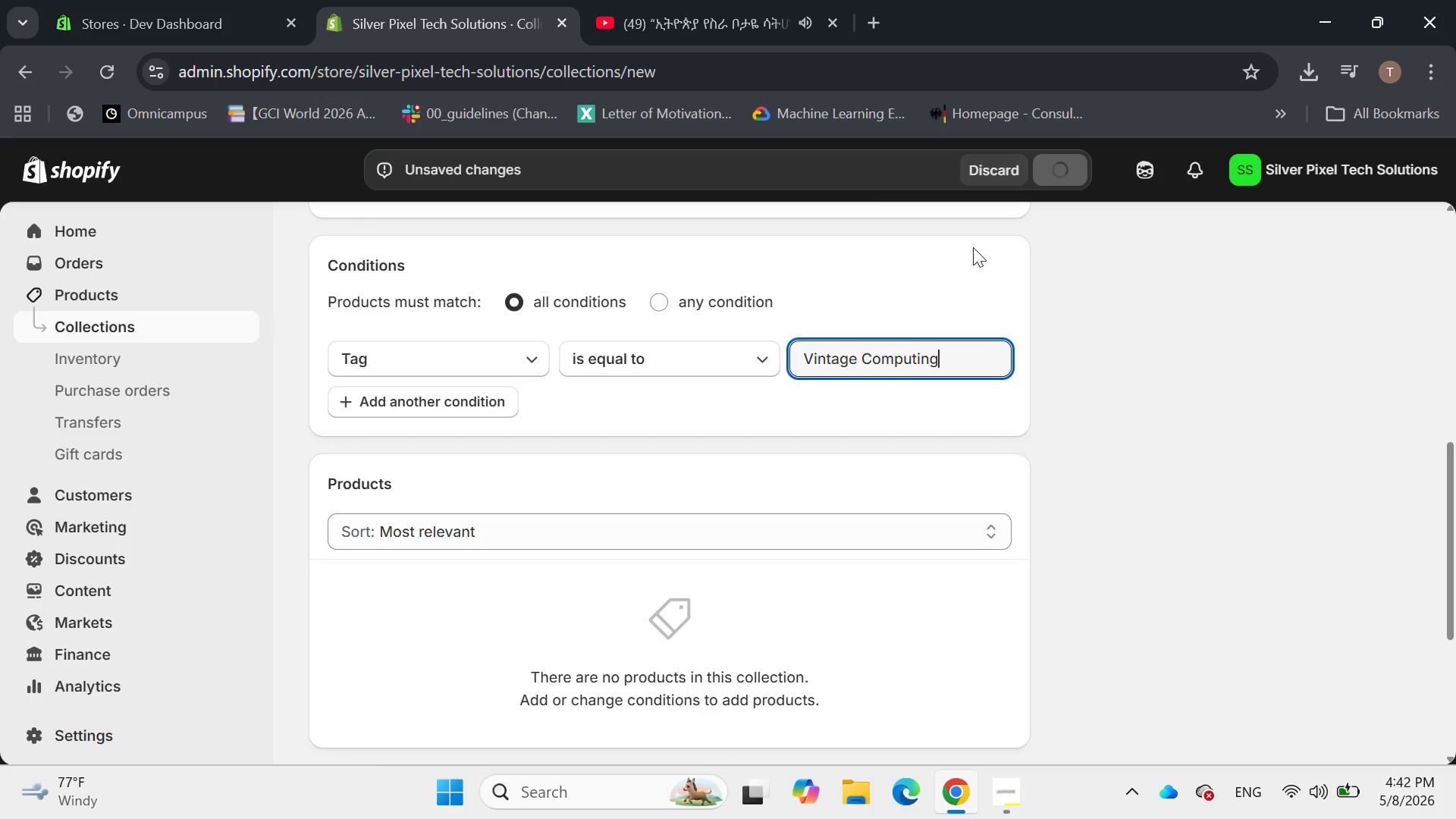 
mouse_move([327, 248])
 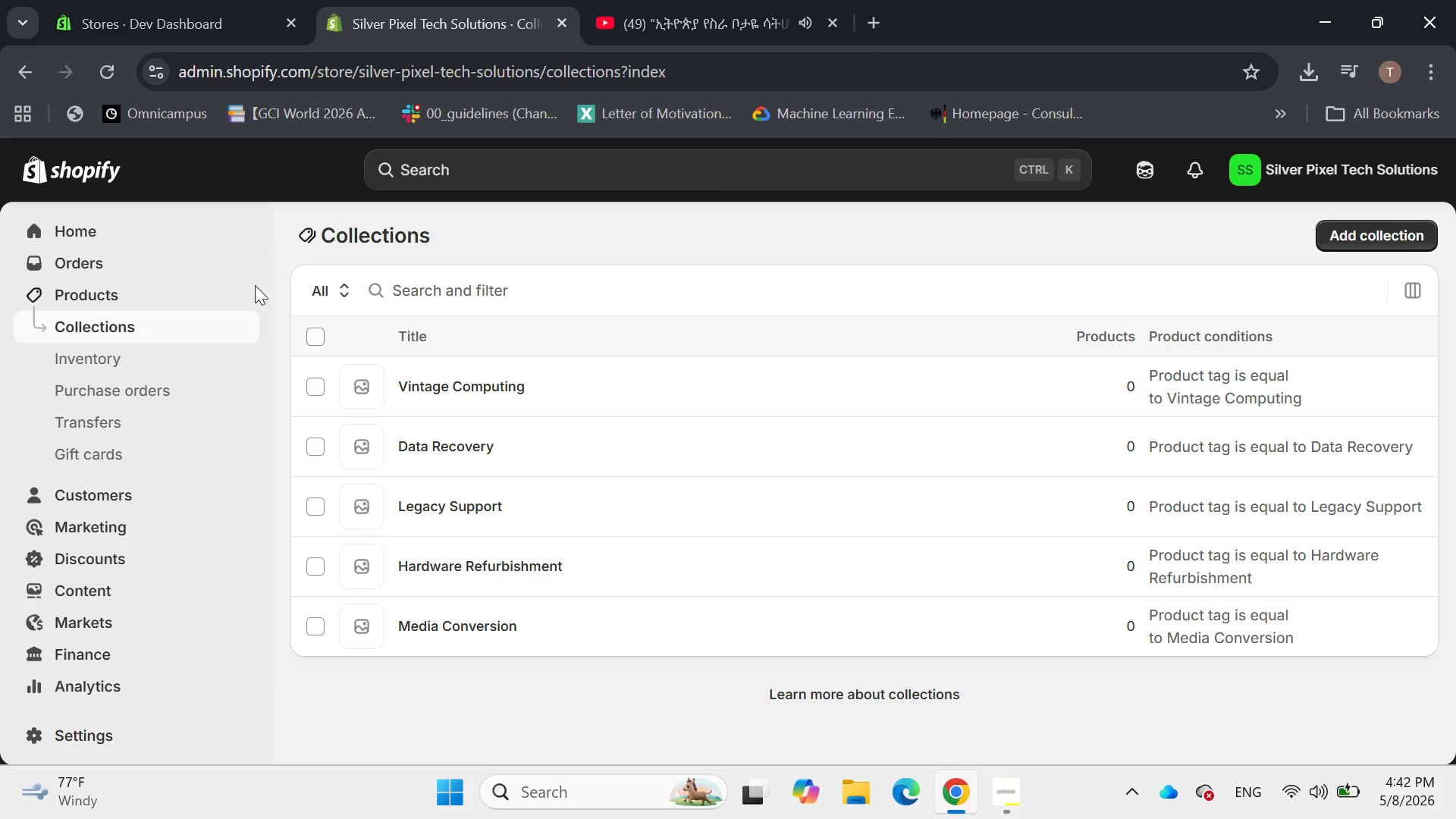 
left_click([118, 289])
 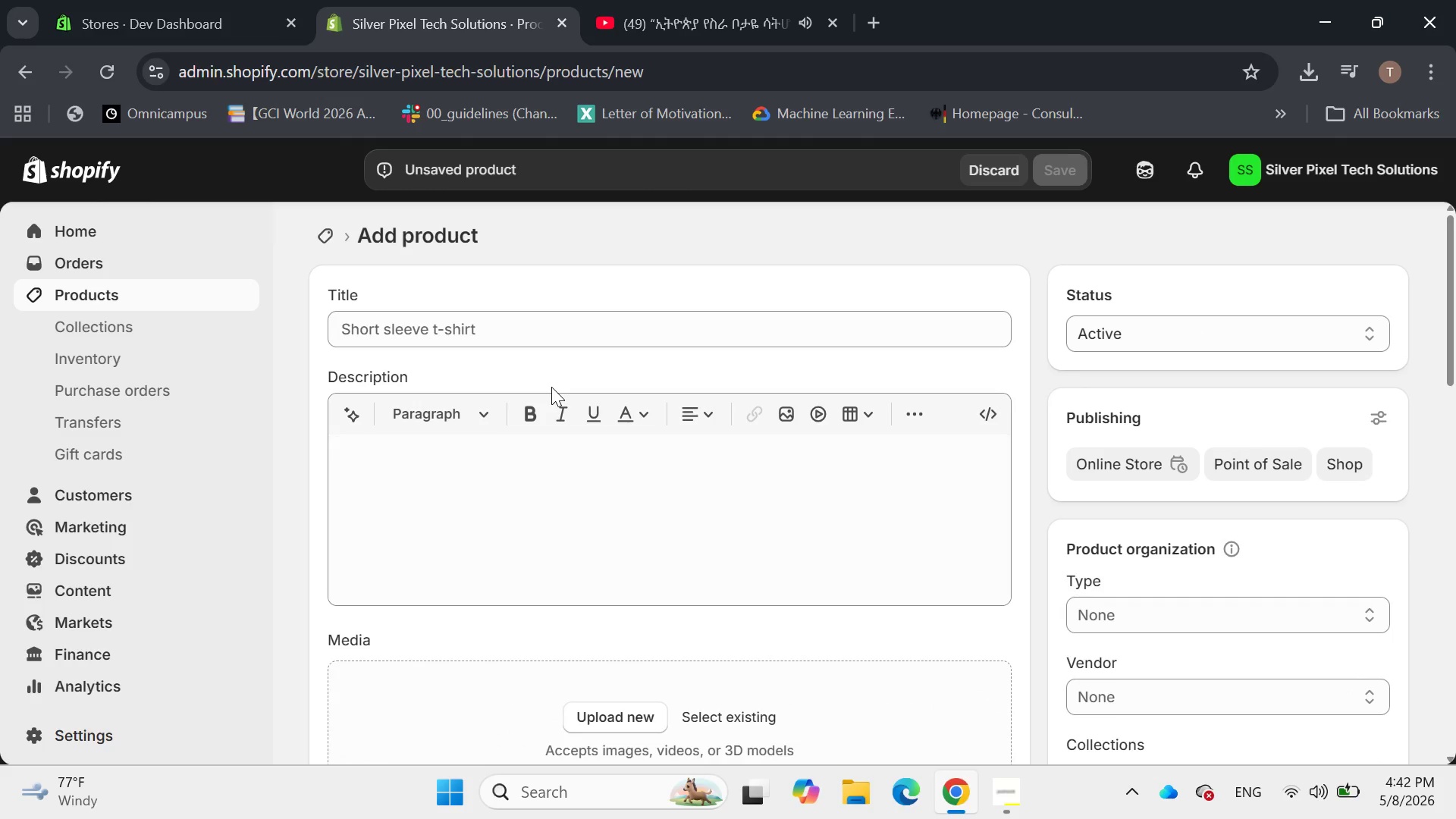 
wait(15.48)
 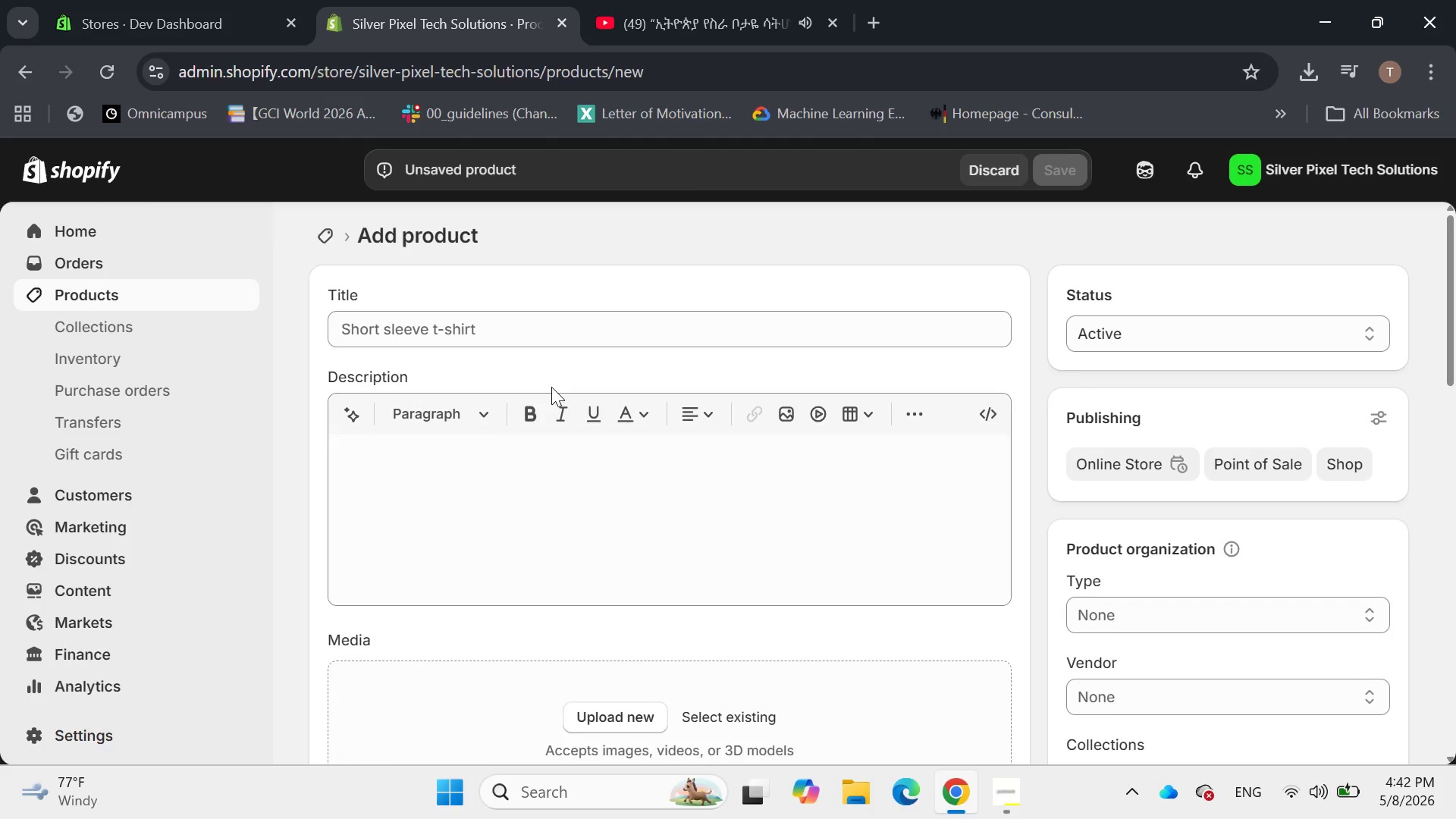 
left_click([487, 326])
 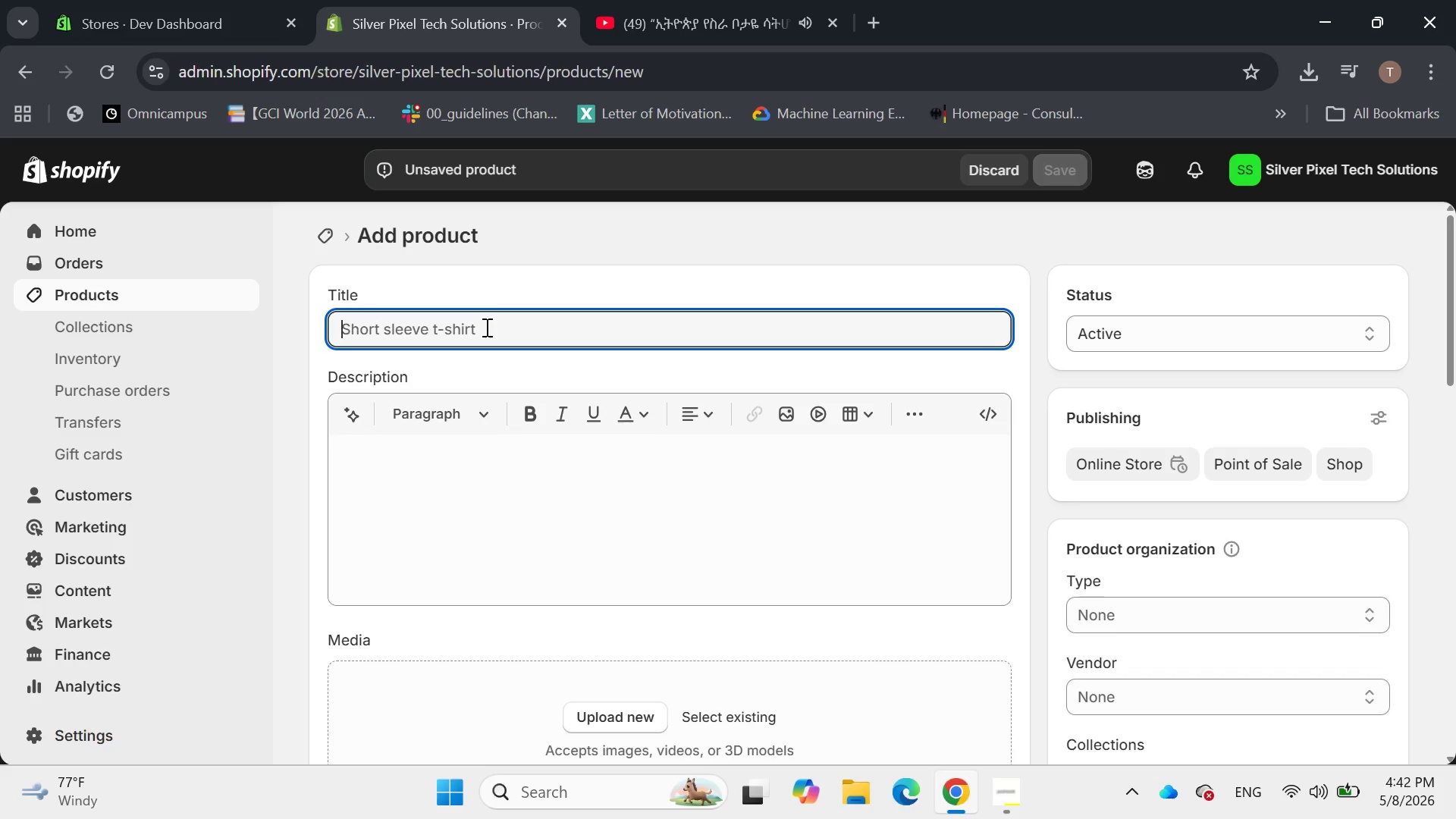 
wait(7.62)
 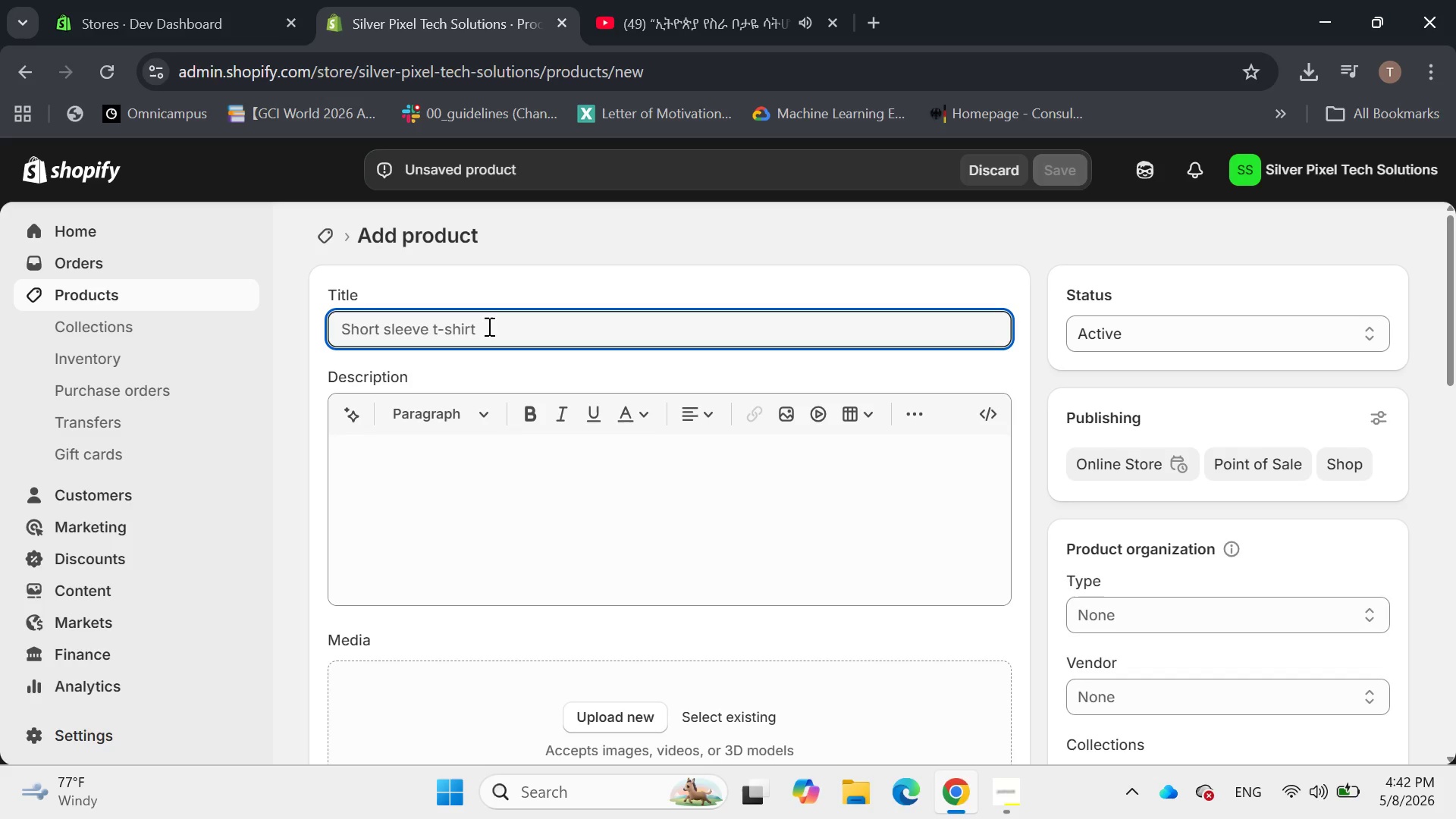 
type(Floppy Disk to Digital )
 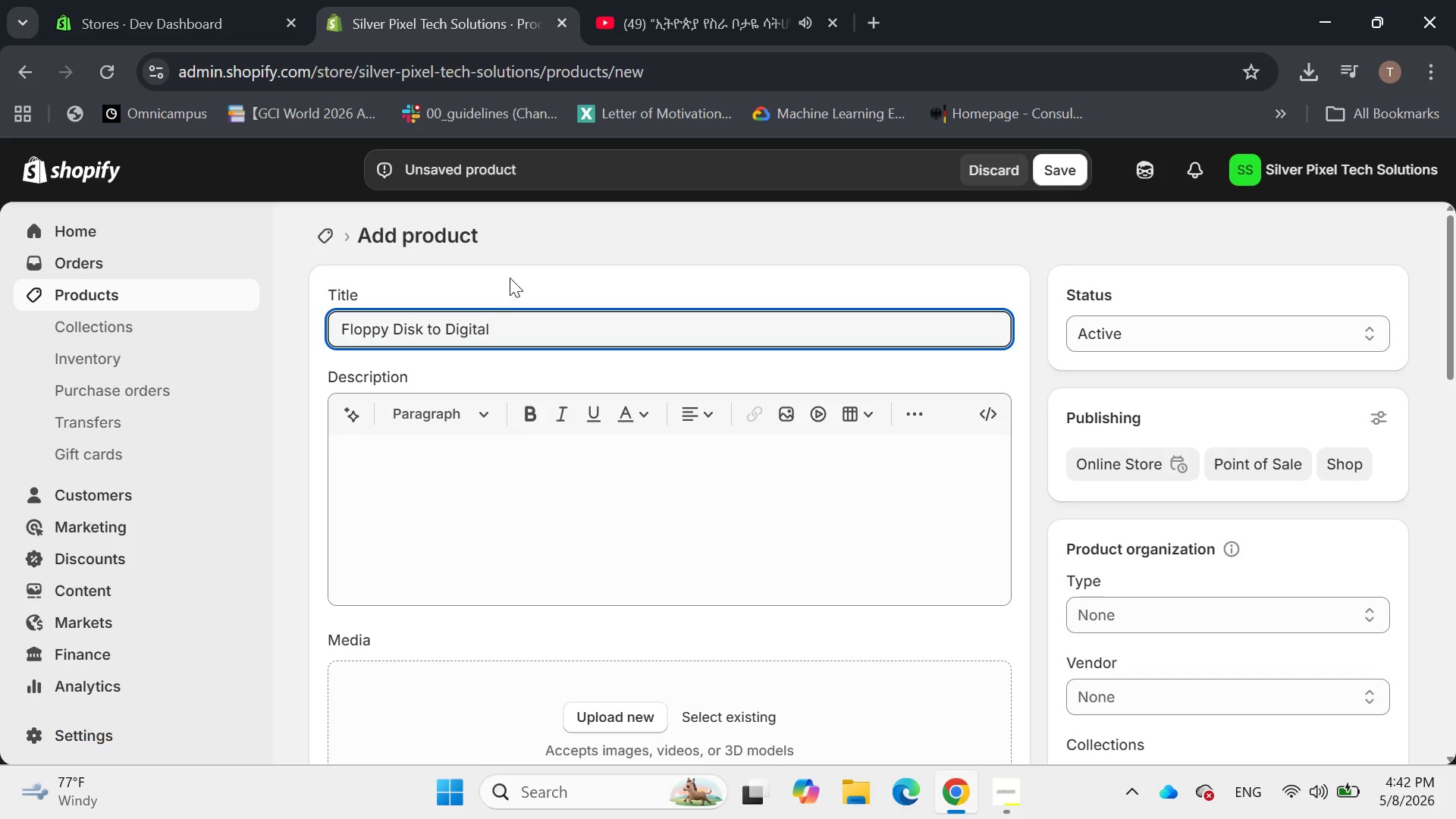 
type(Tra)
 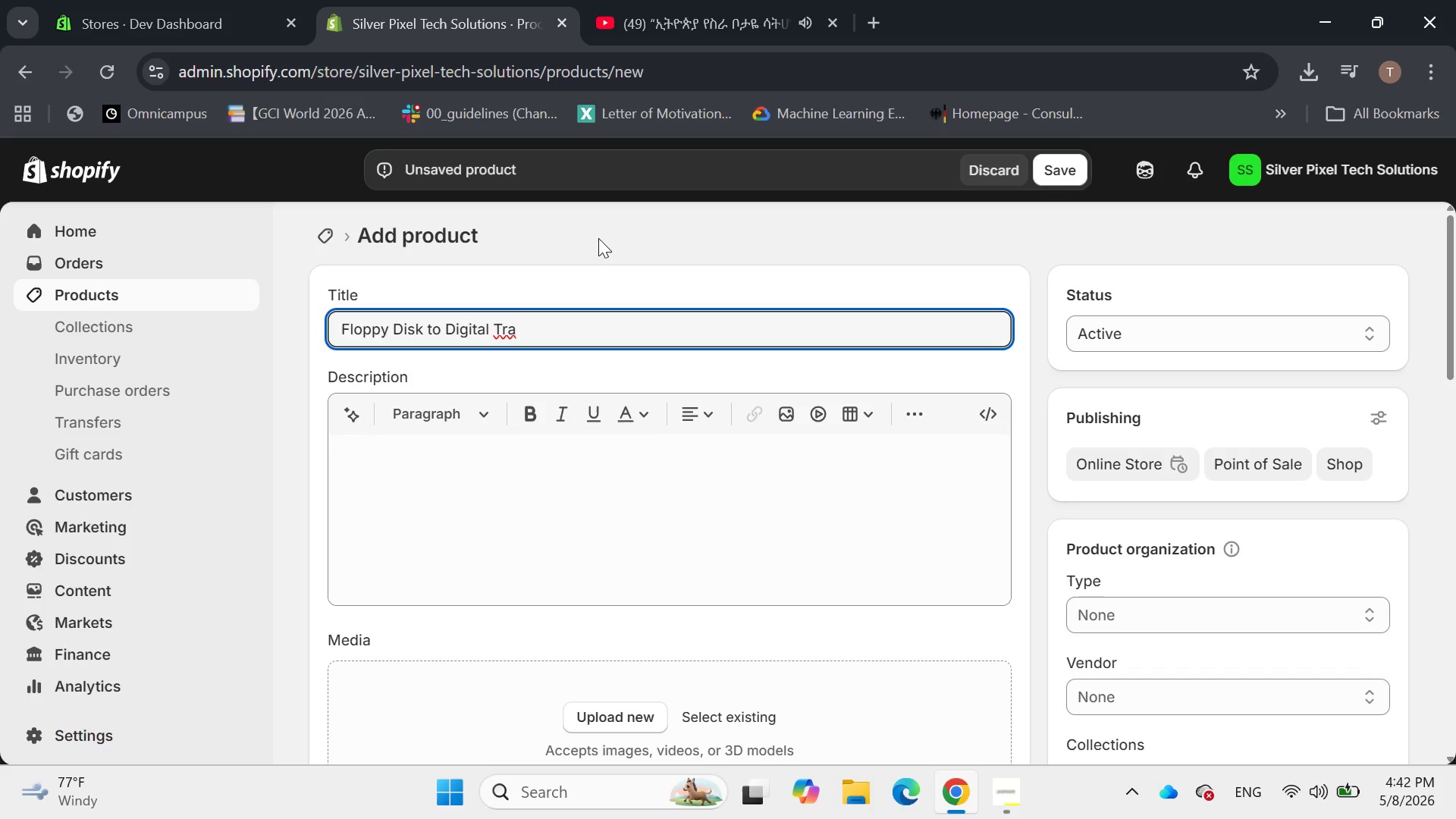 
type(nsfer Service ())
 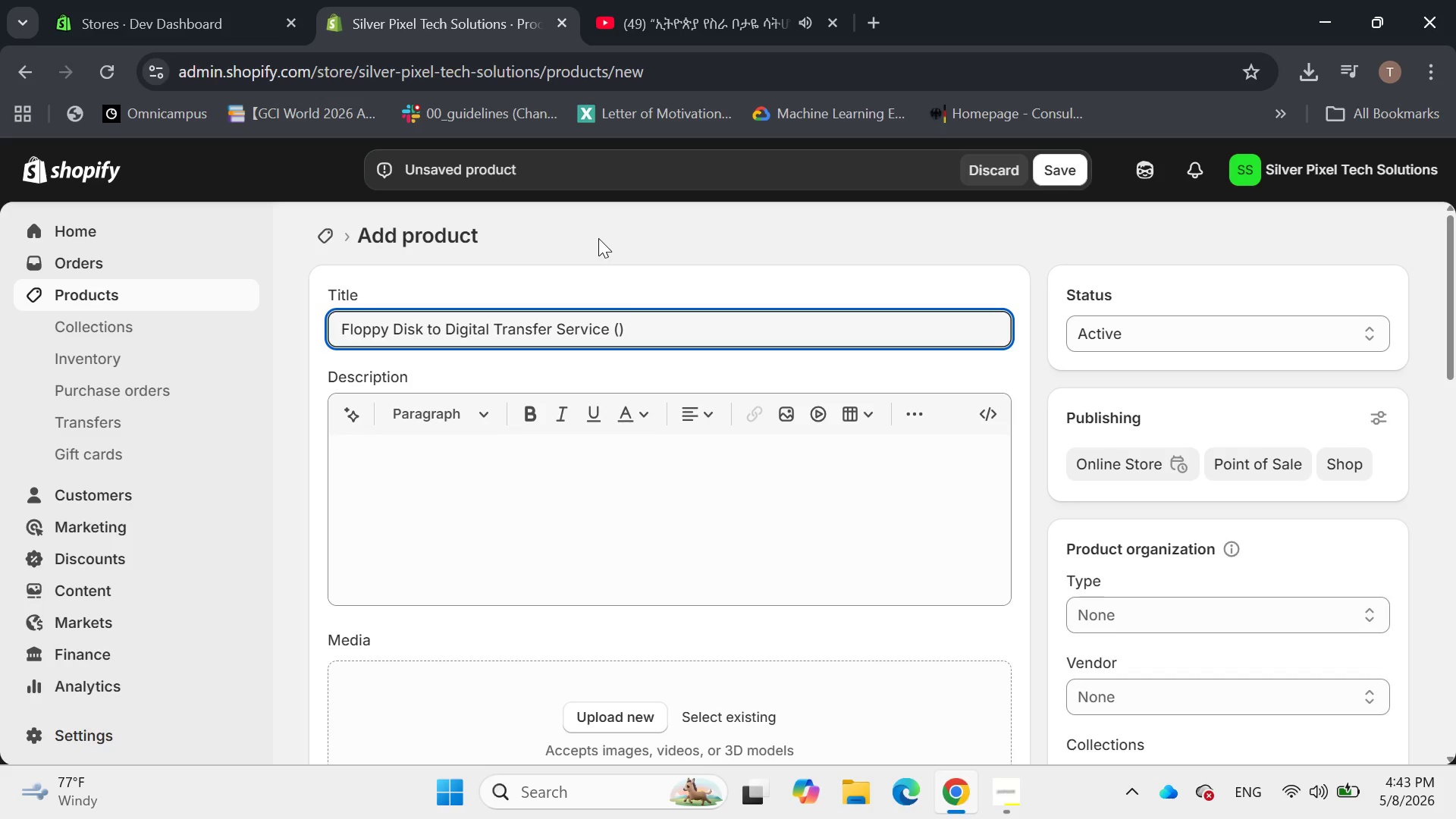 
key(ArrowLeft)
 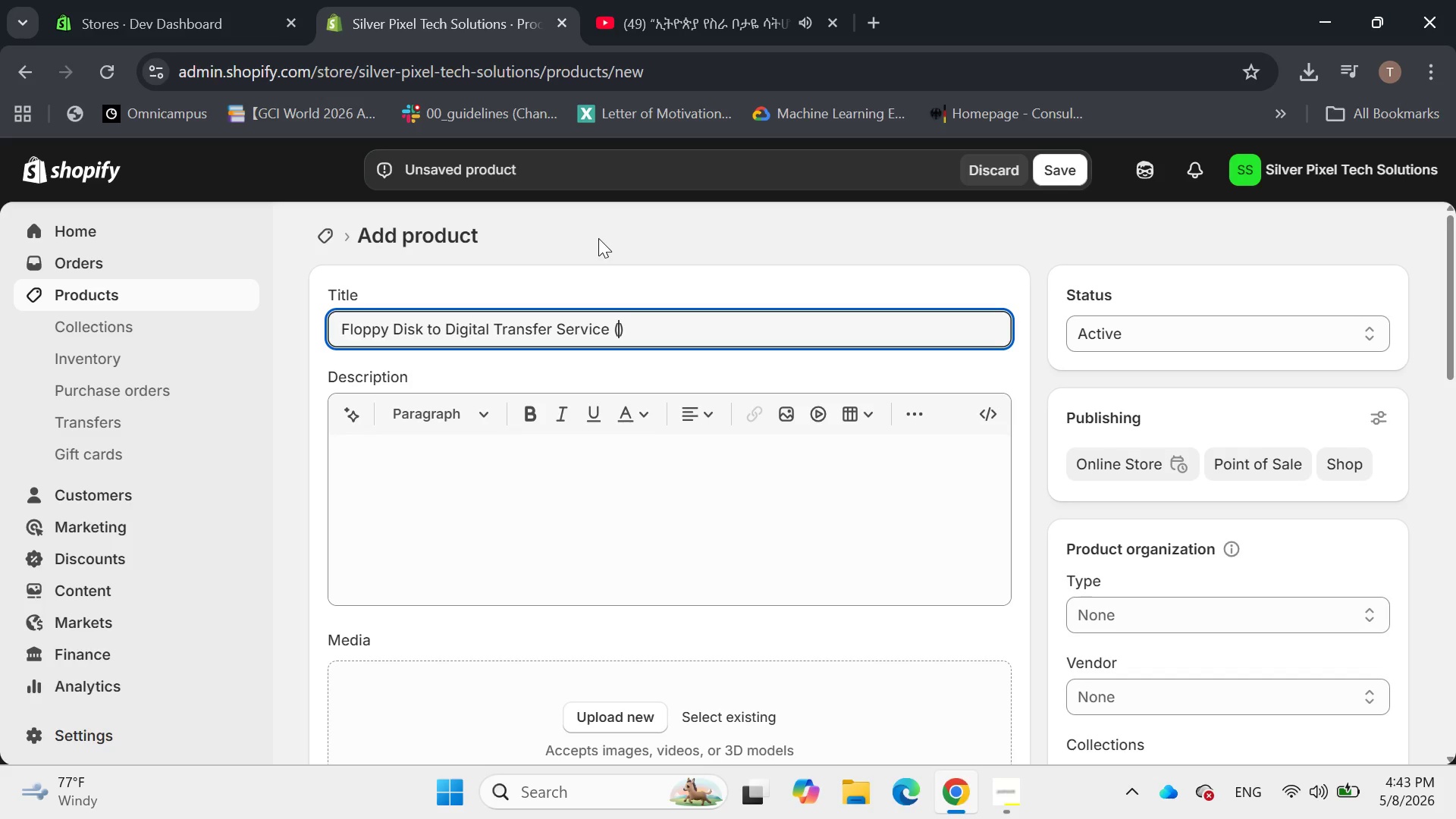 
type(3.5 inch)
 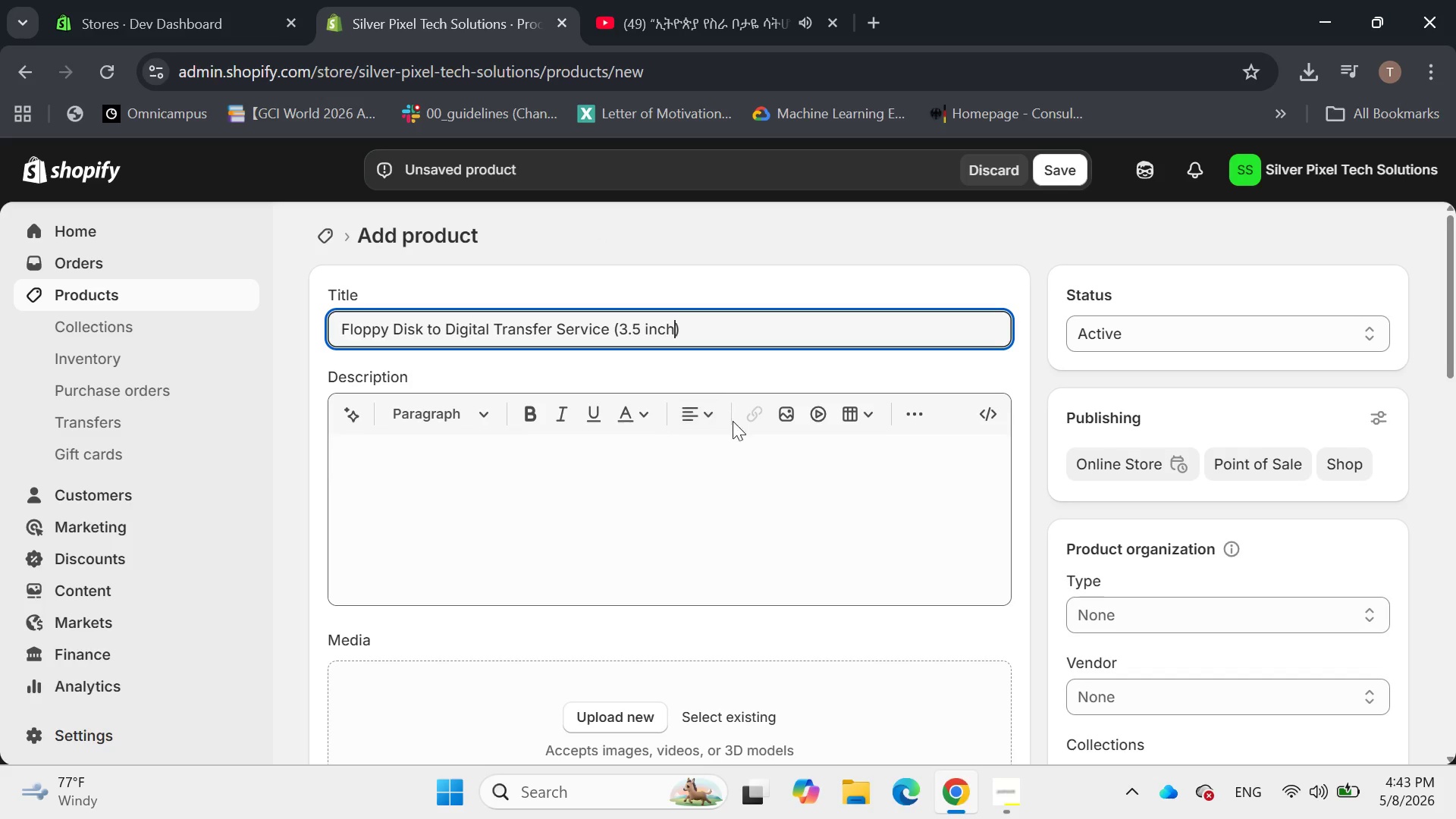 
left_click([614, 499])
 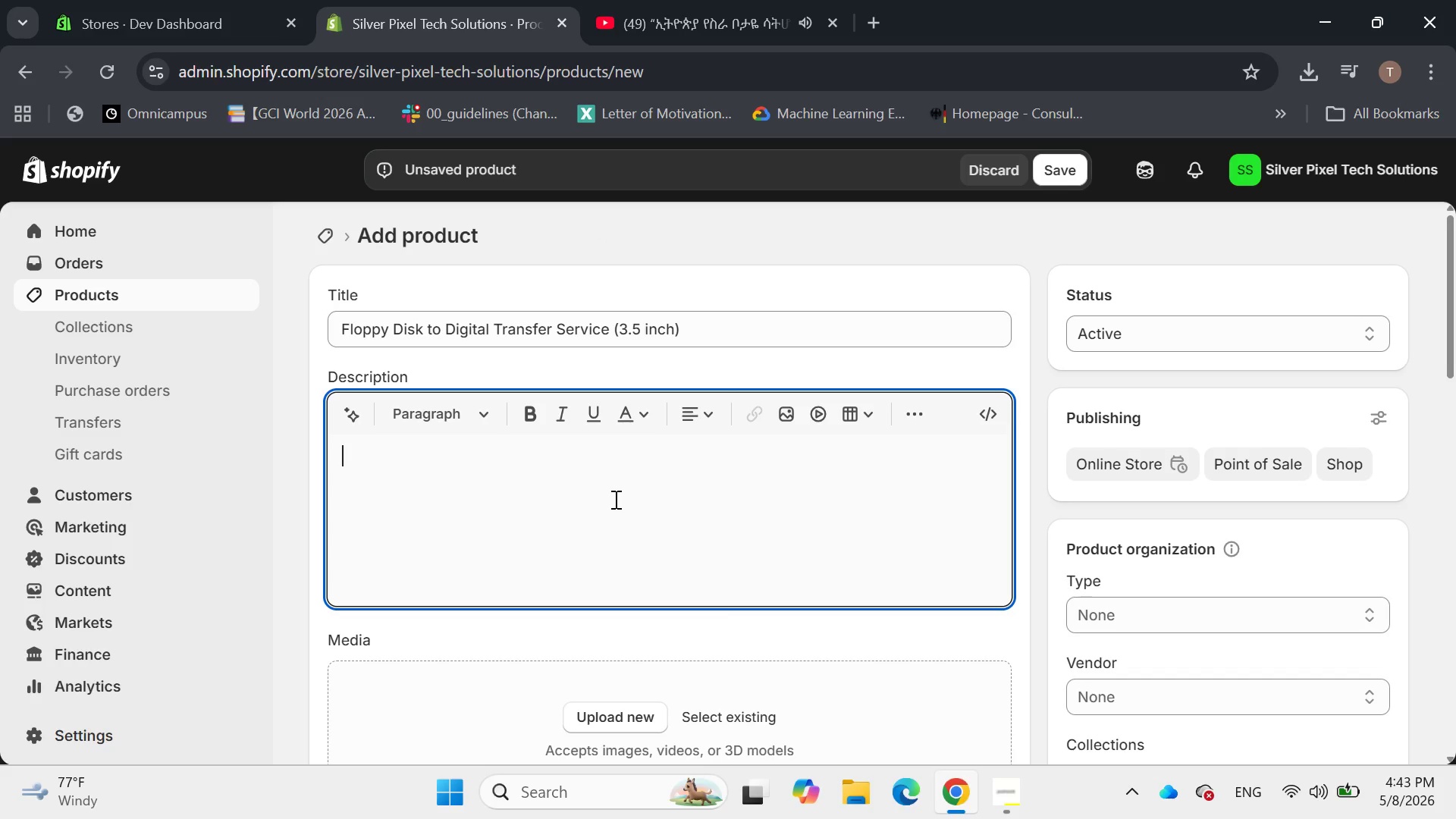 
hold_key(key=ShiftLeft, duration=0.45)
 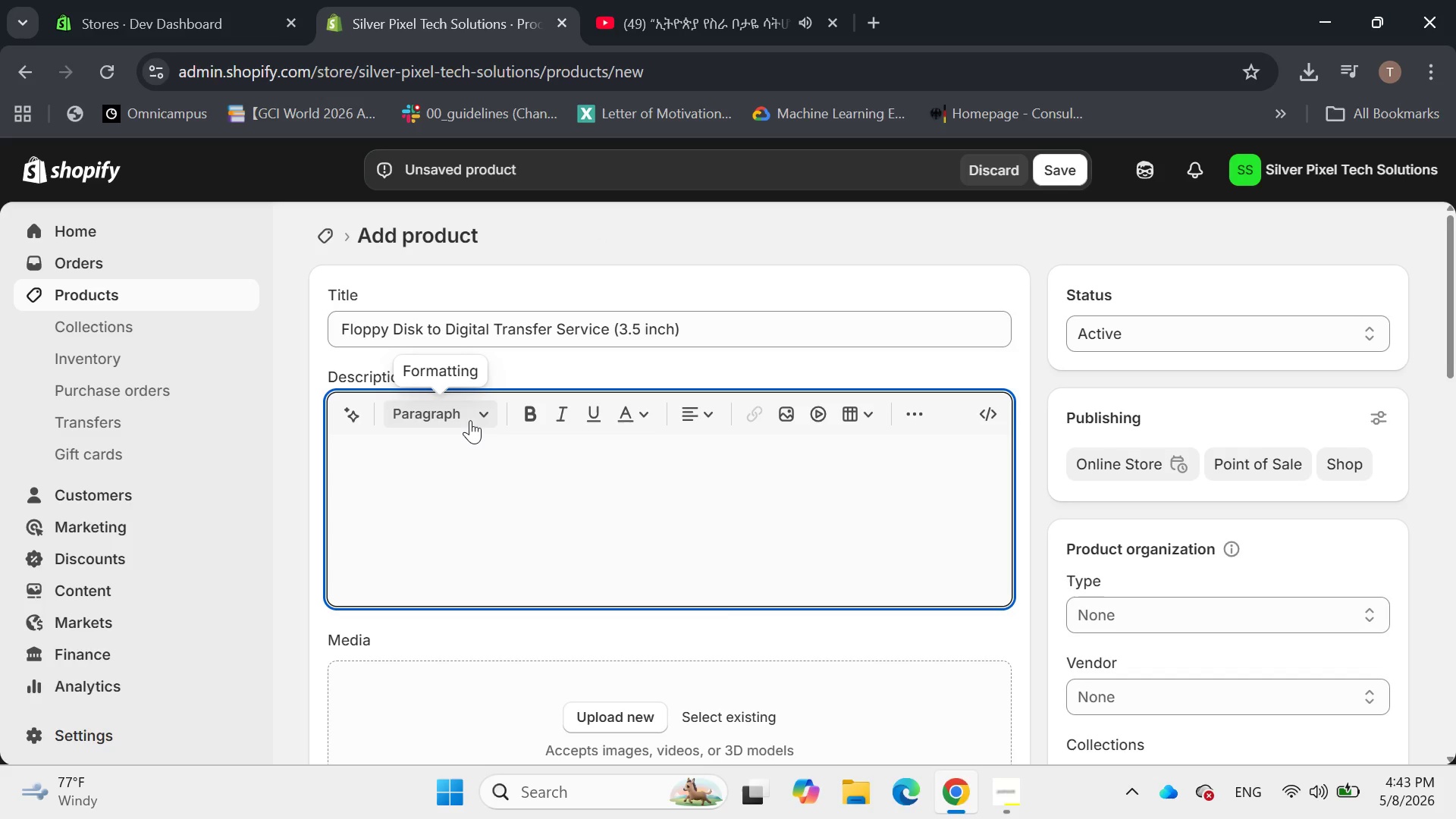 
left_click([470, 420])
 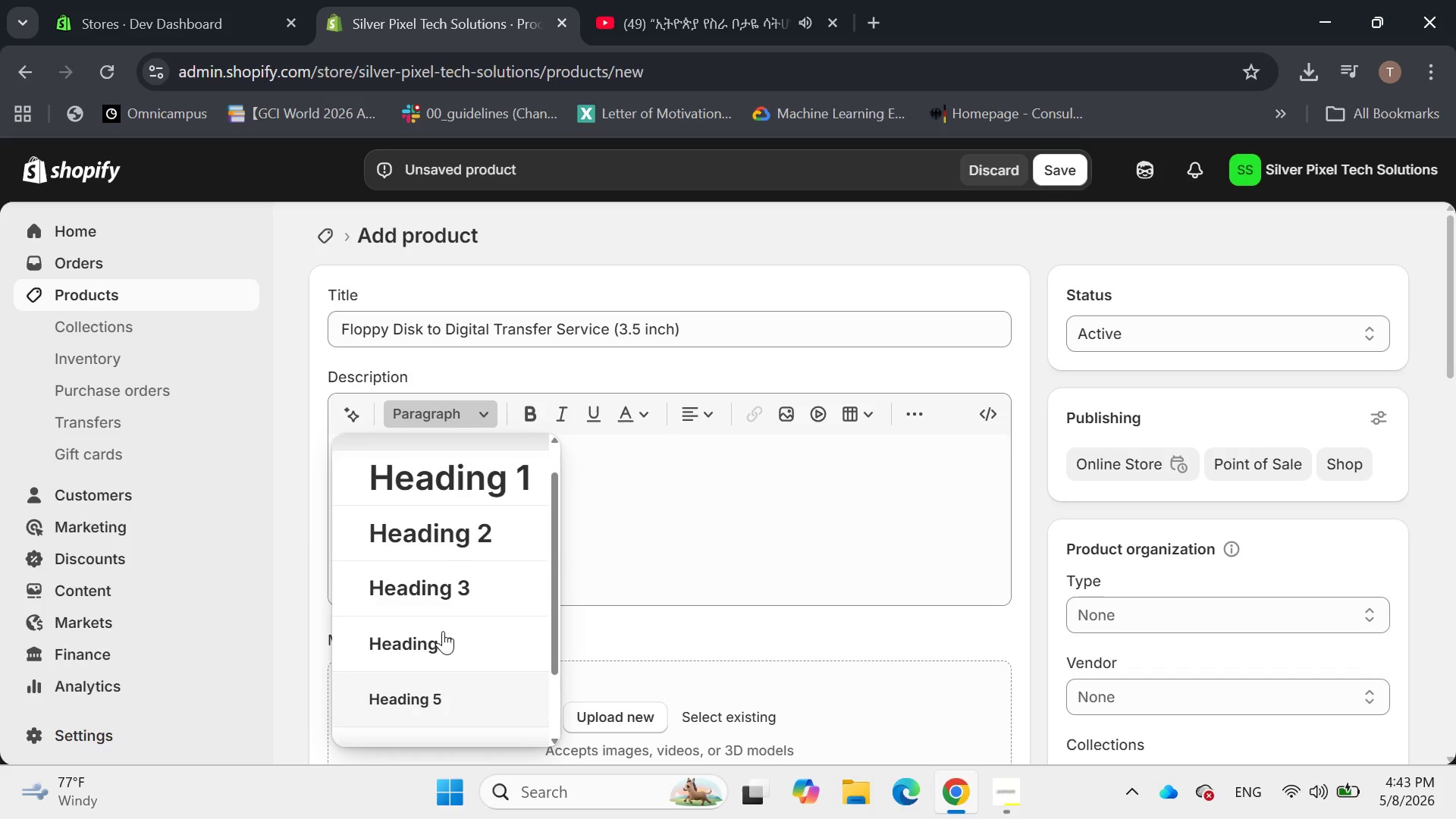 
left_click([444, 581])
 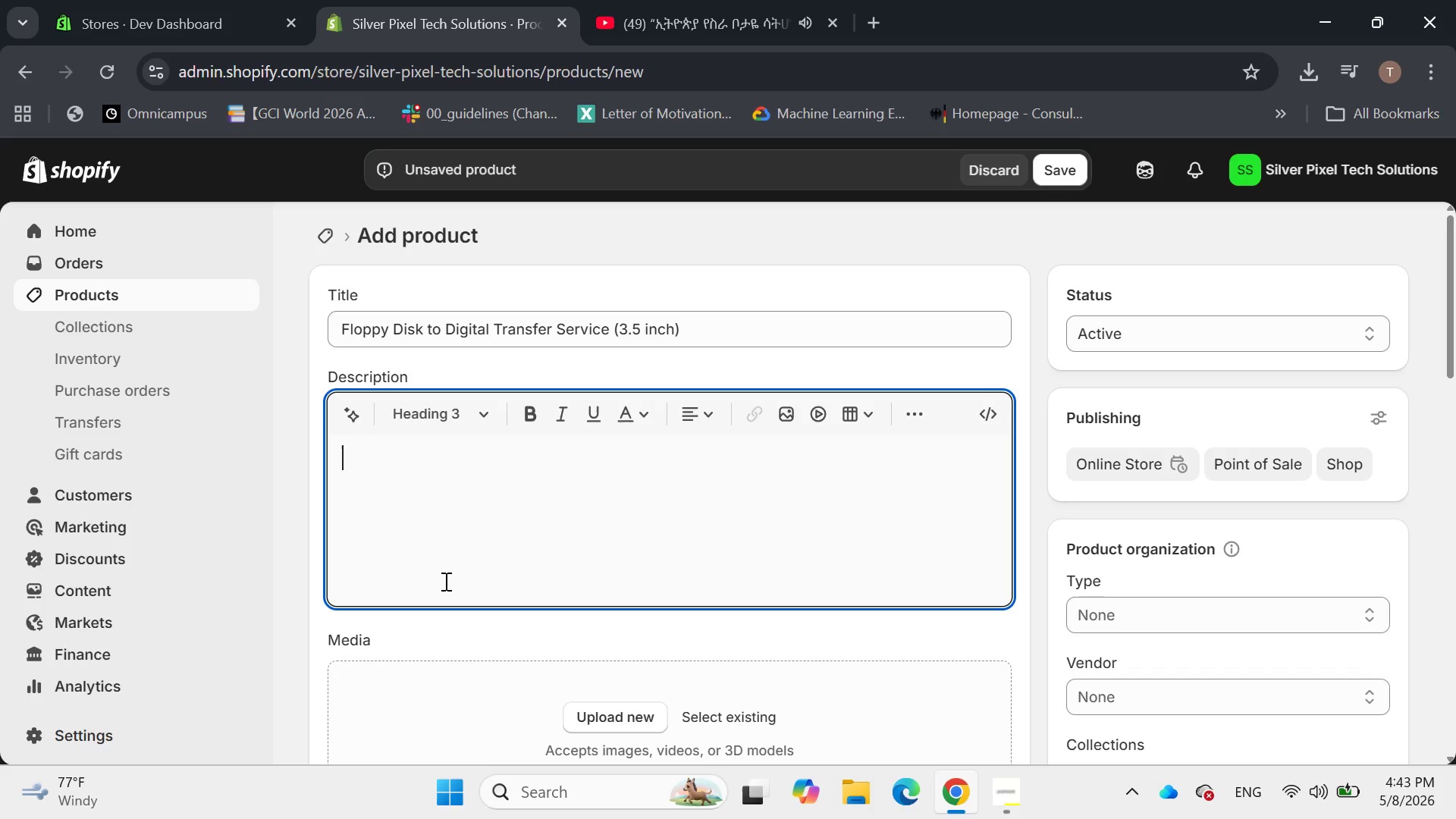 
type(Breathe New Life into Your 3.5 )
key(Backspace)
type(-inch Floppy Dis)
 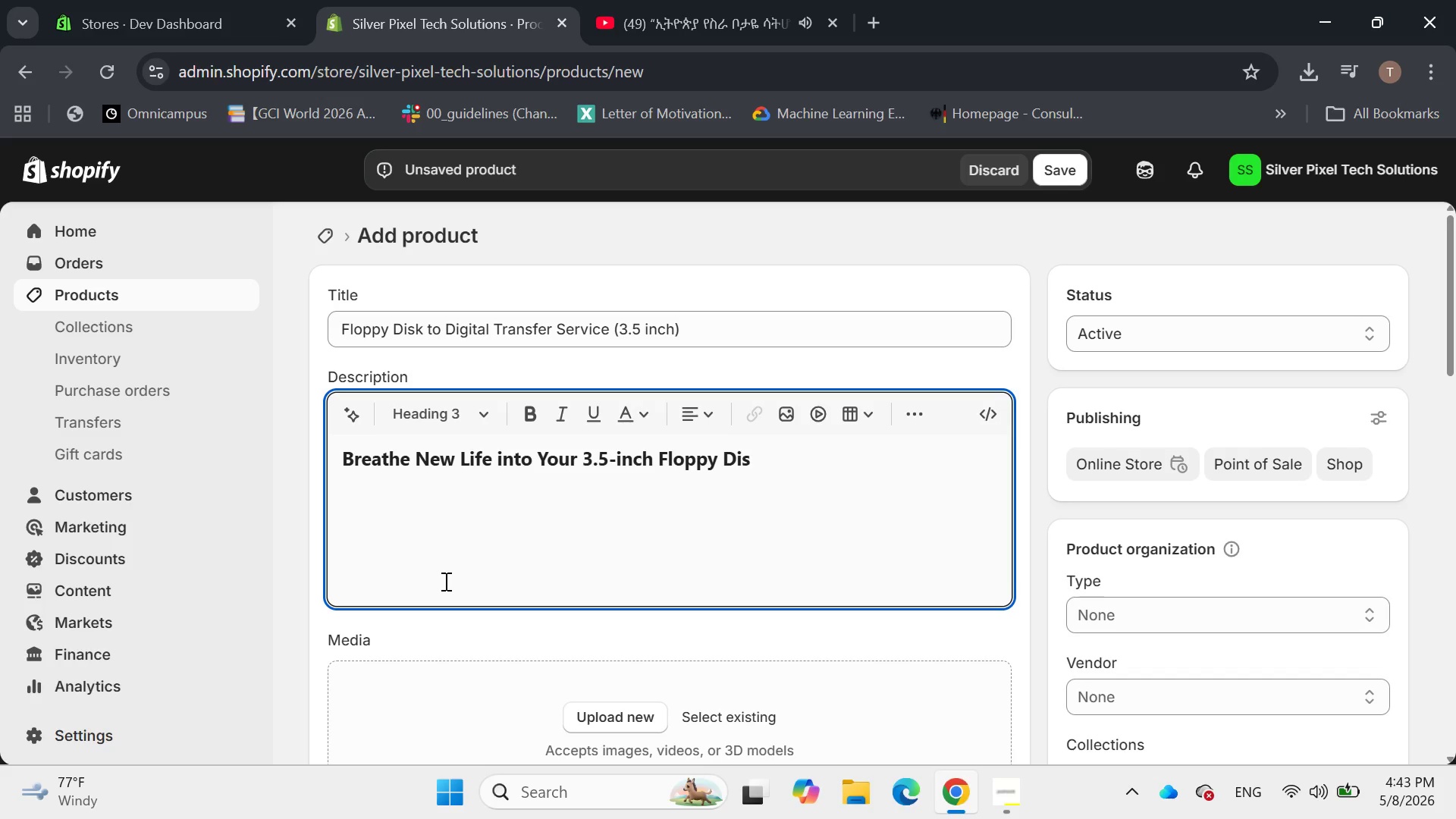 
type(ks)
 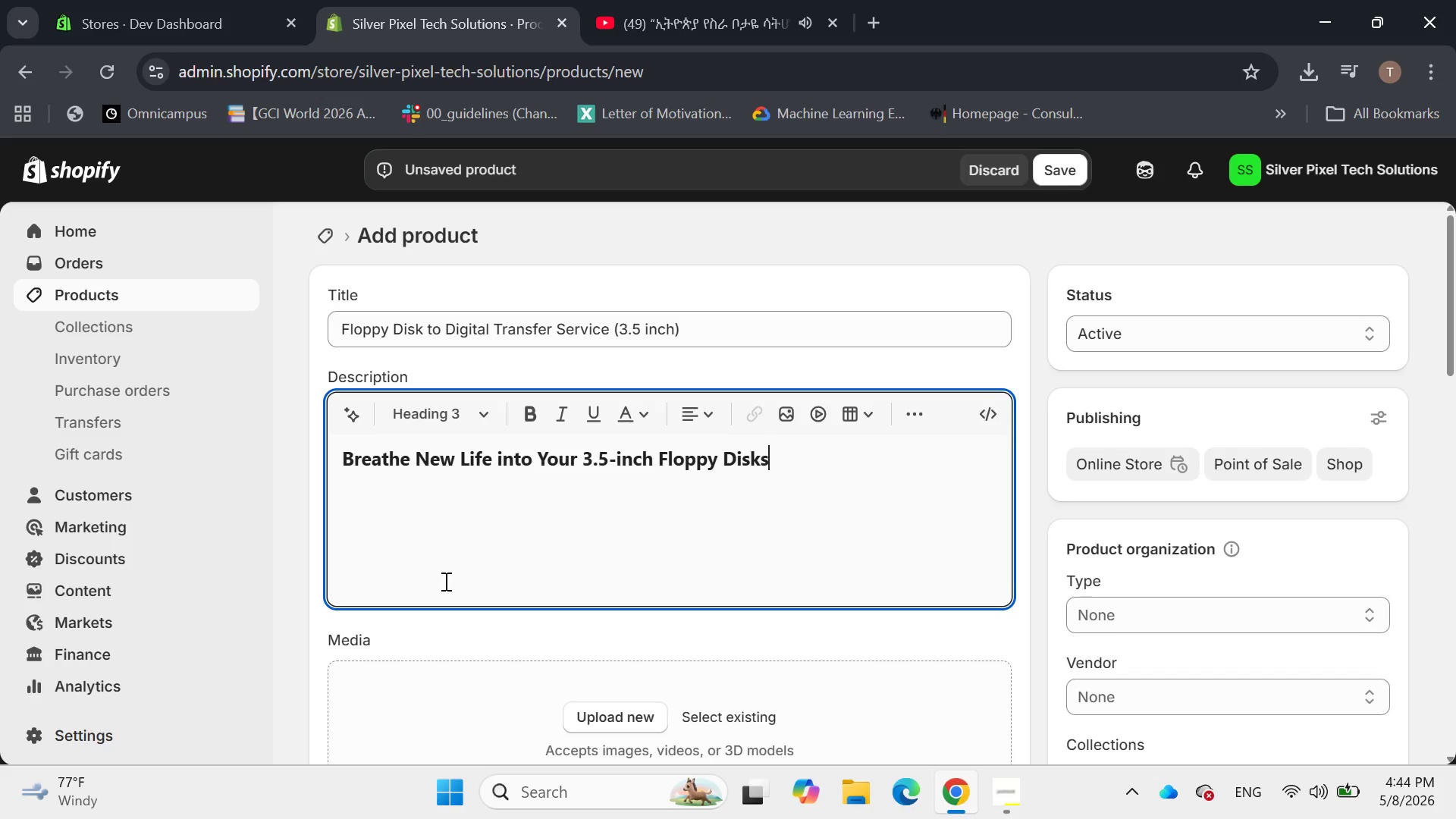 
key(Enter)
 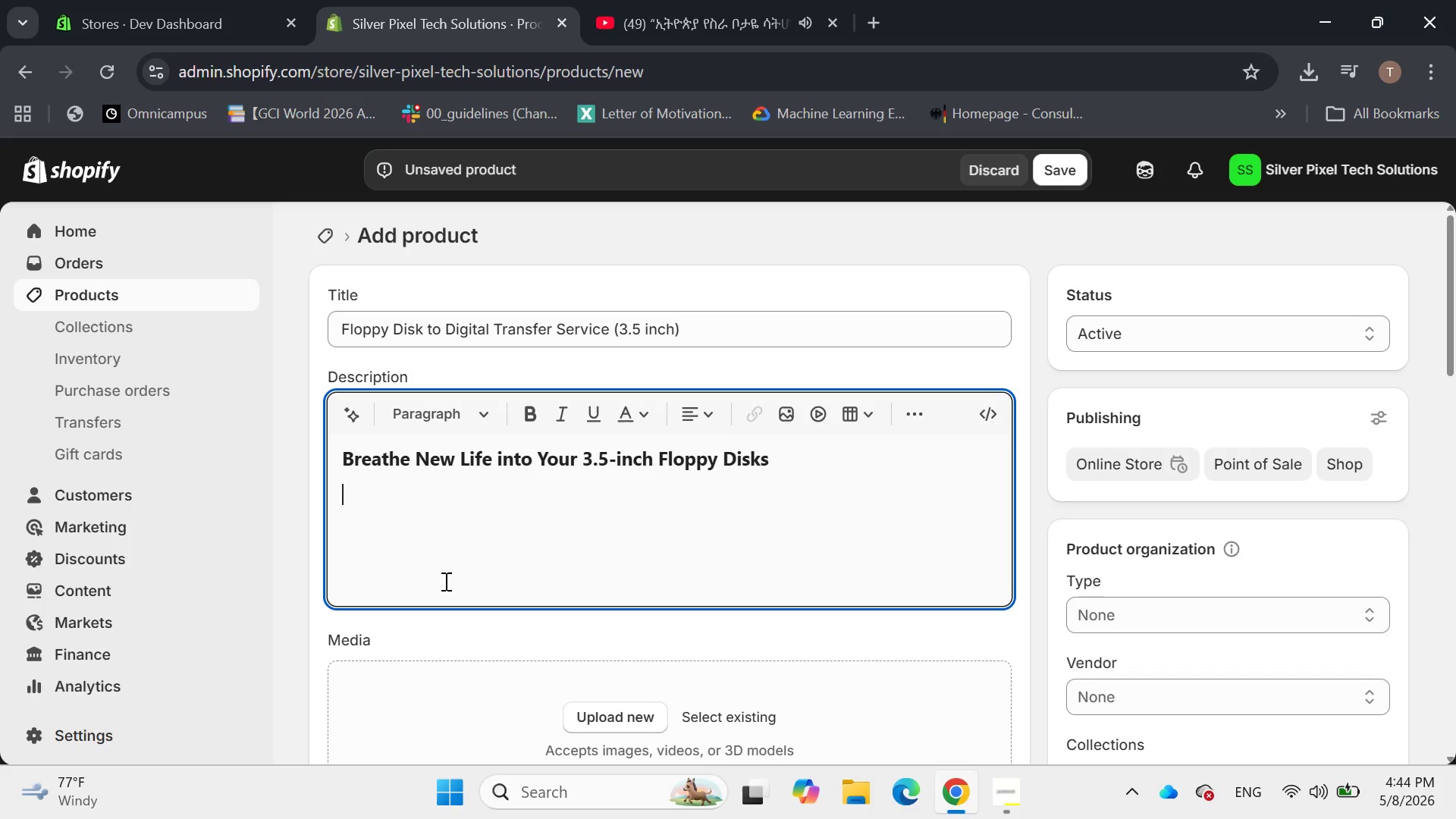 
wait(25.8)
 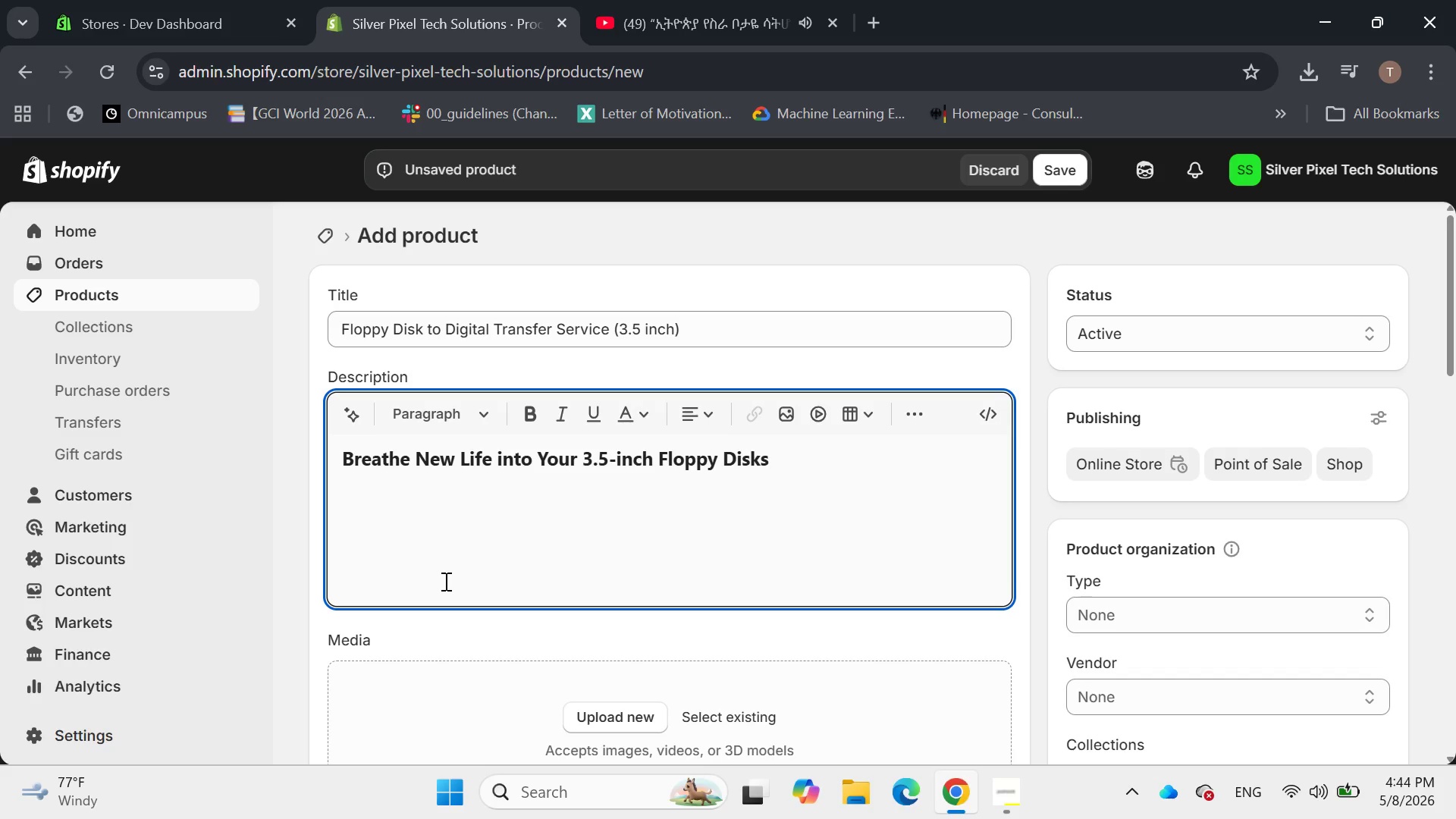 
type(Dont)
key(Backspace)
type('t )
 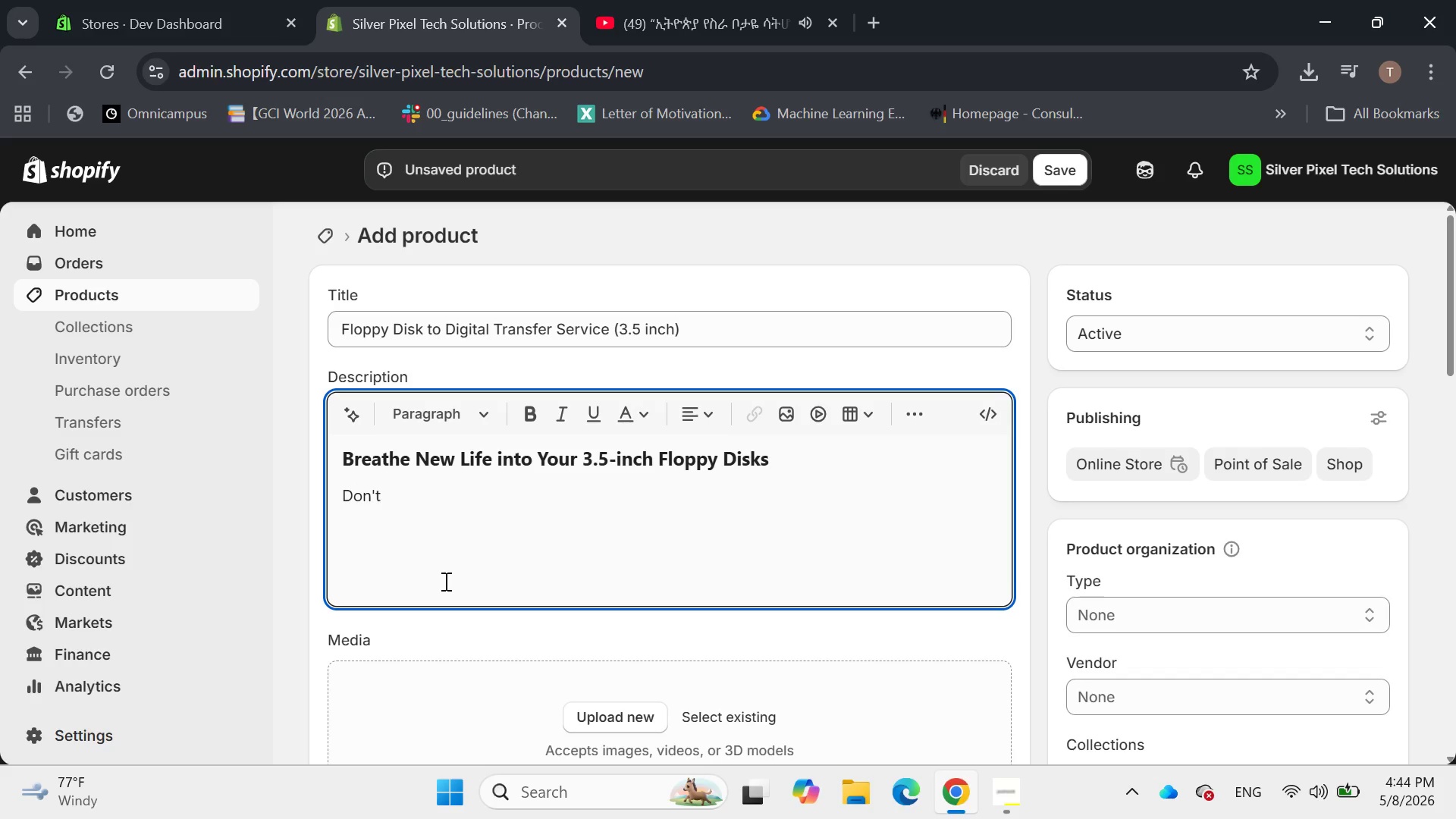 
type(let valuable data be rapped on outdated)
 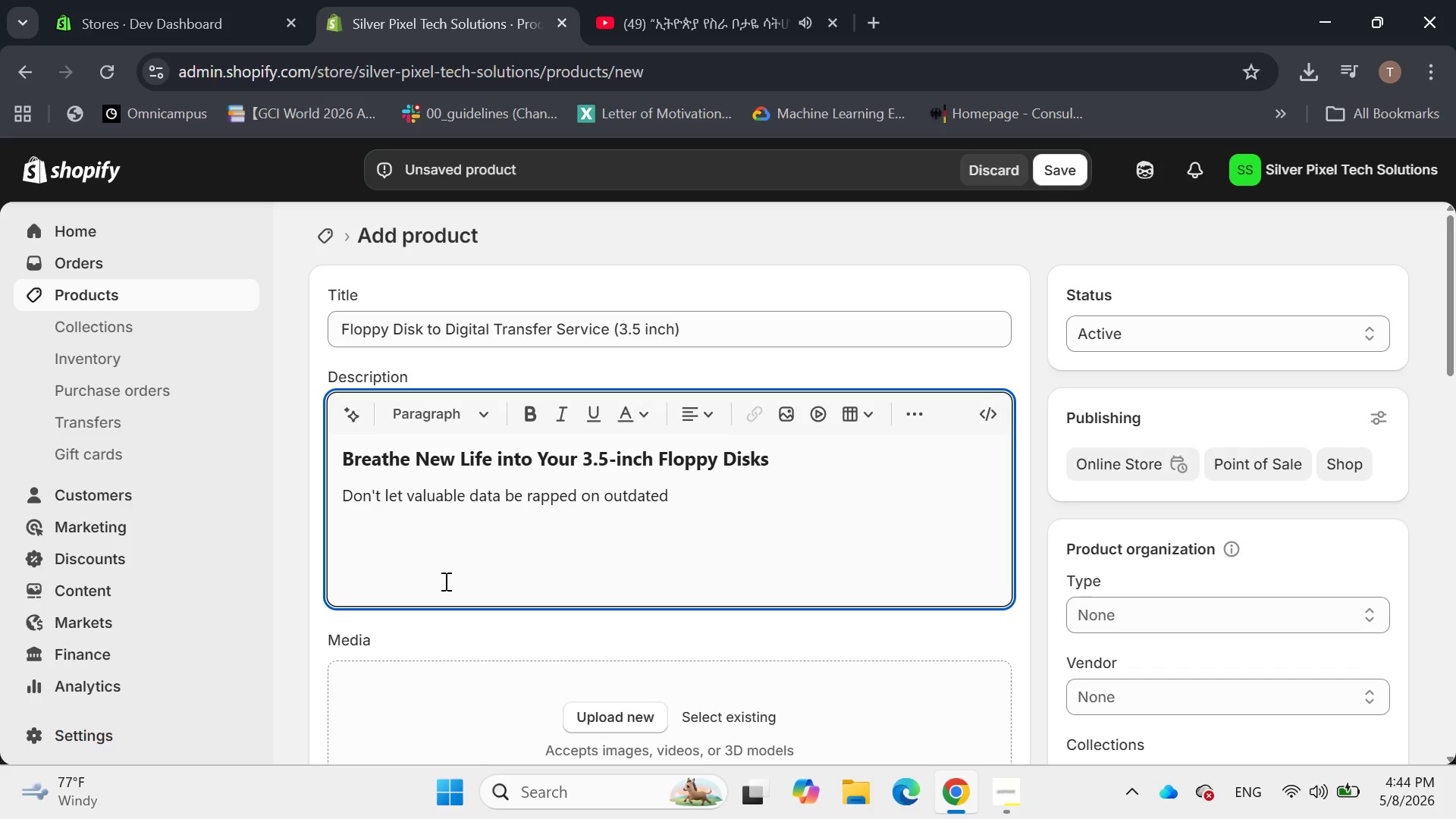 
type( storage. our)
key(Backspace)
key(Backspace)
key(Backspace)
type(Our **Floppy Disk to Digital Transfer Service**)
 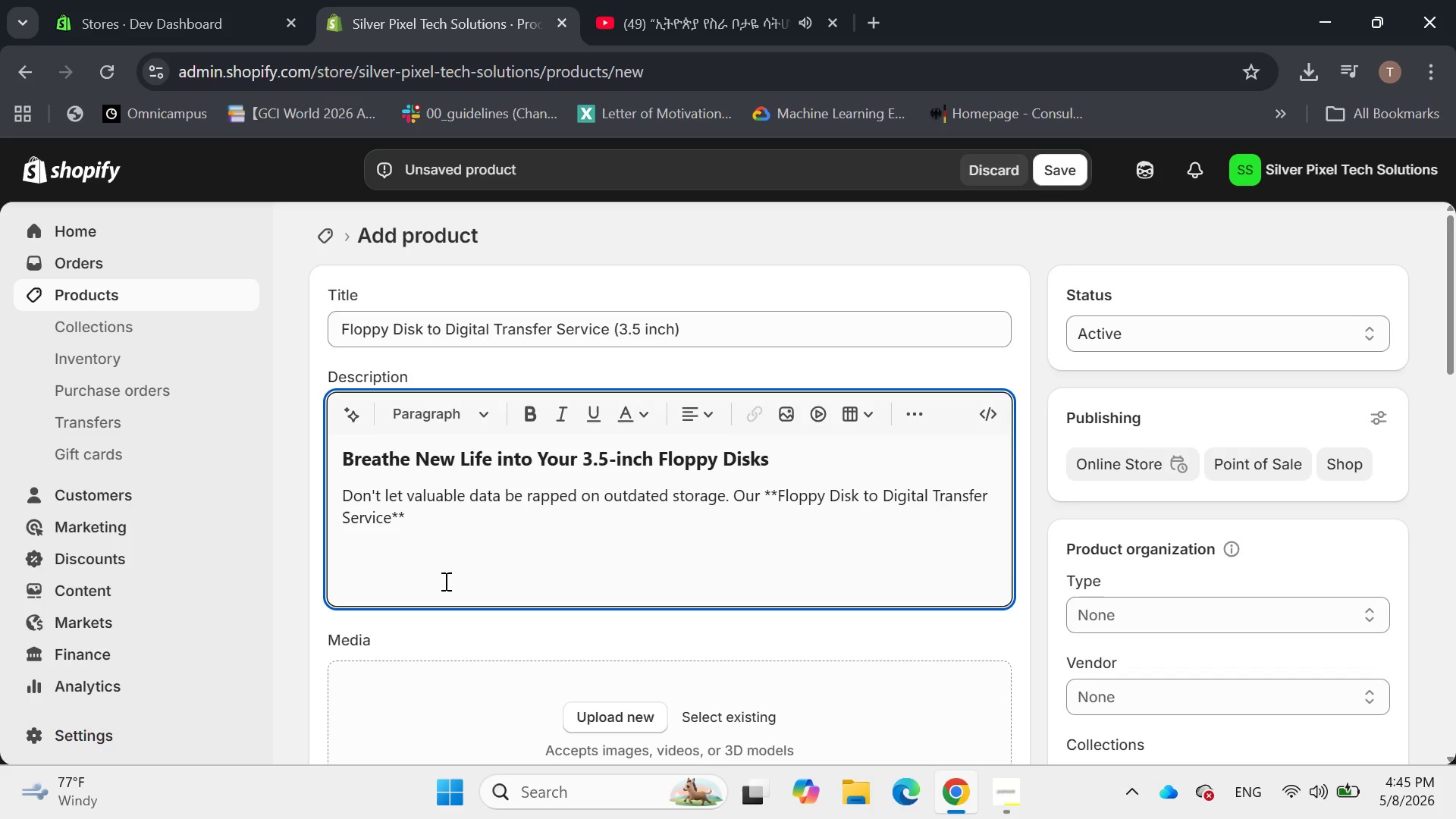 
key(Enter)
 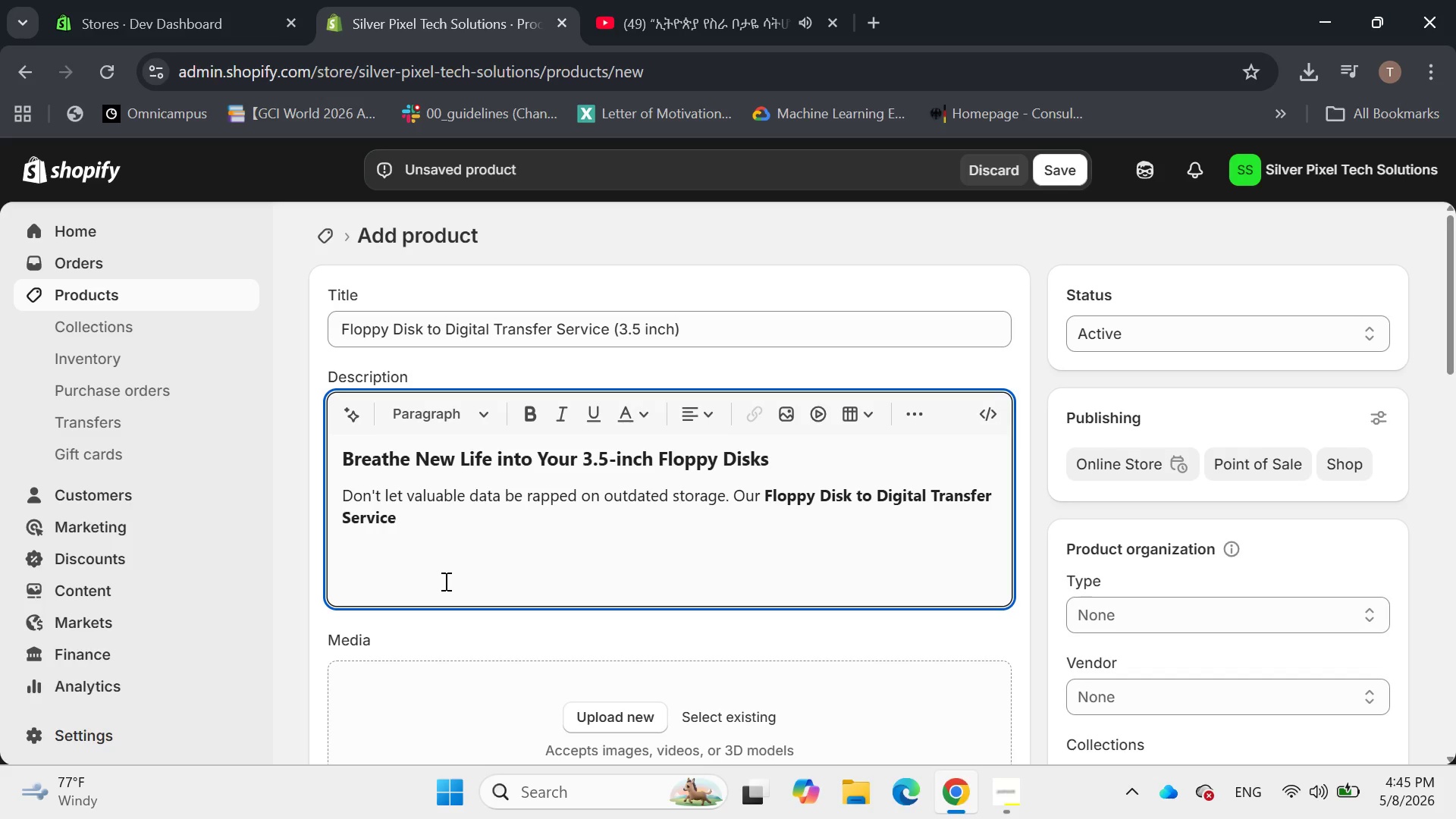 
key(Backspace)
 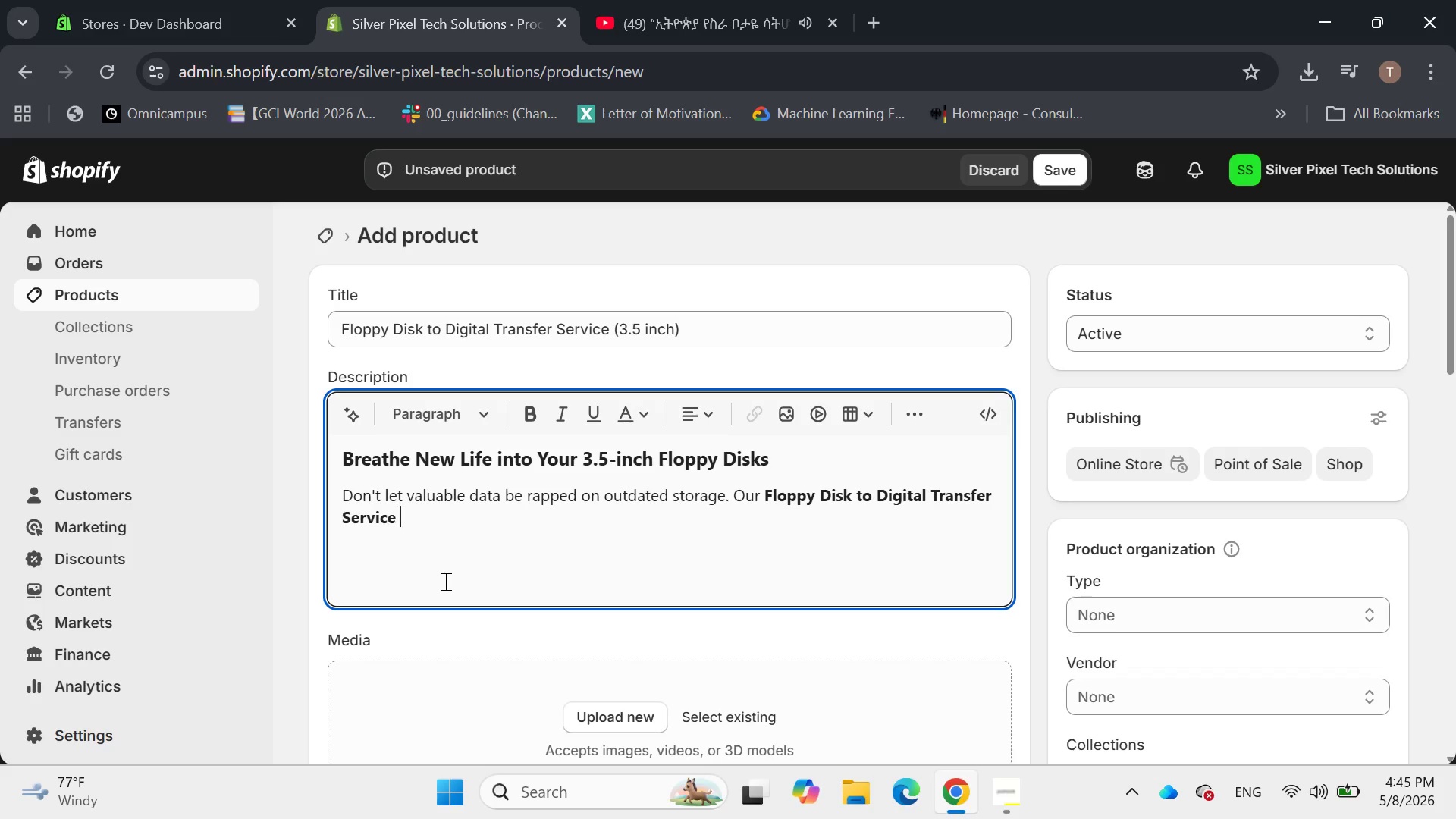 
key(Space)
 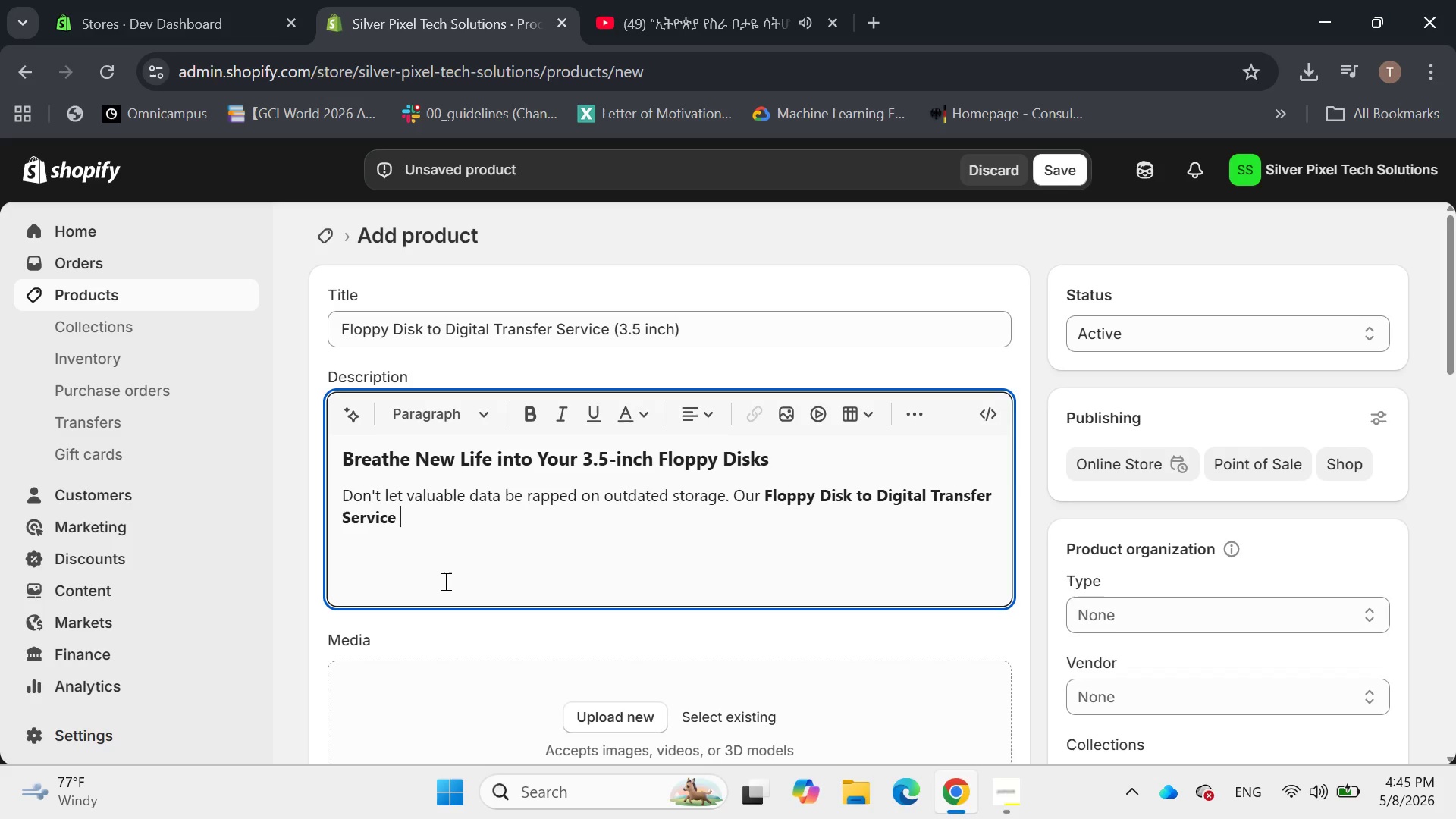 
type(specializes)
key(Backspace)
key(Backspace)
key(Backspace)
key(Backspace)
key(Backspace)
key(Backspace)
key(Backspace)
key(Backspace)
key(Backspace)
key(Backspace)
 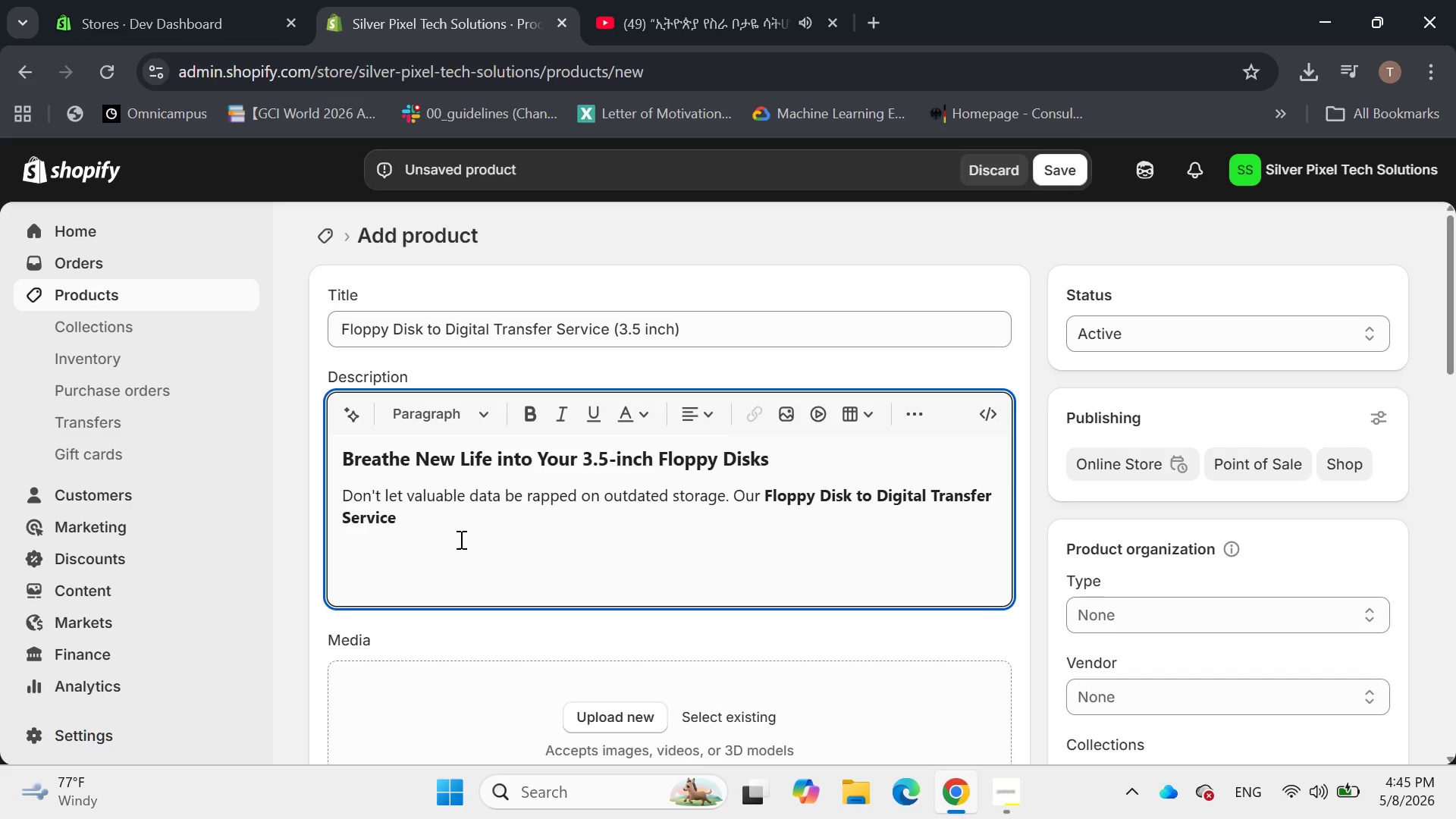 
left_click([532, 414])
 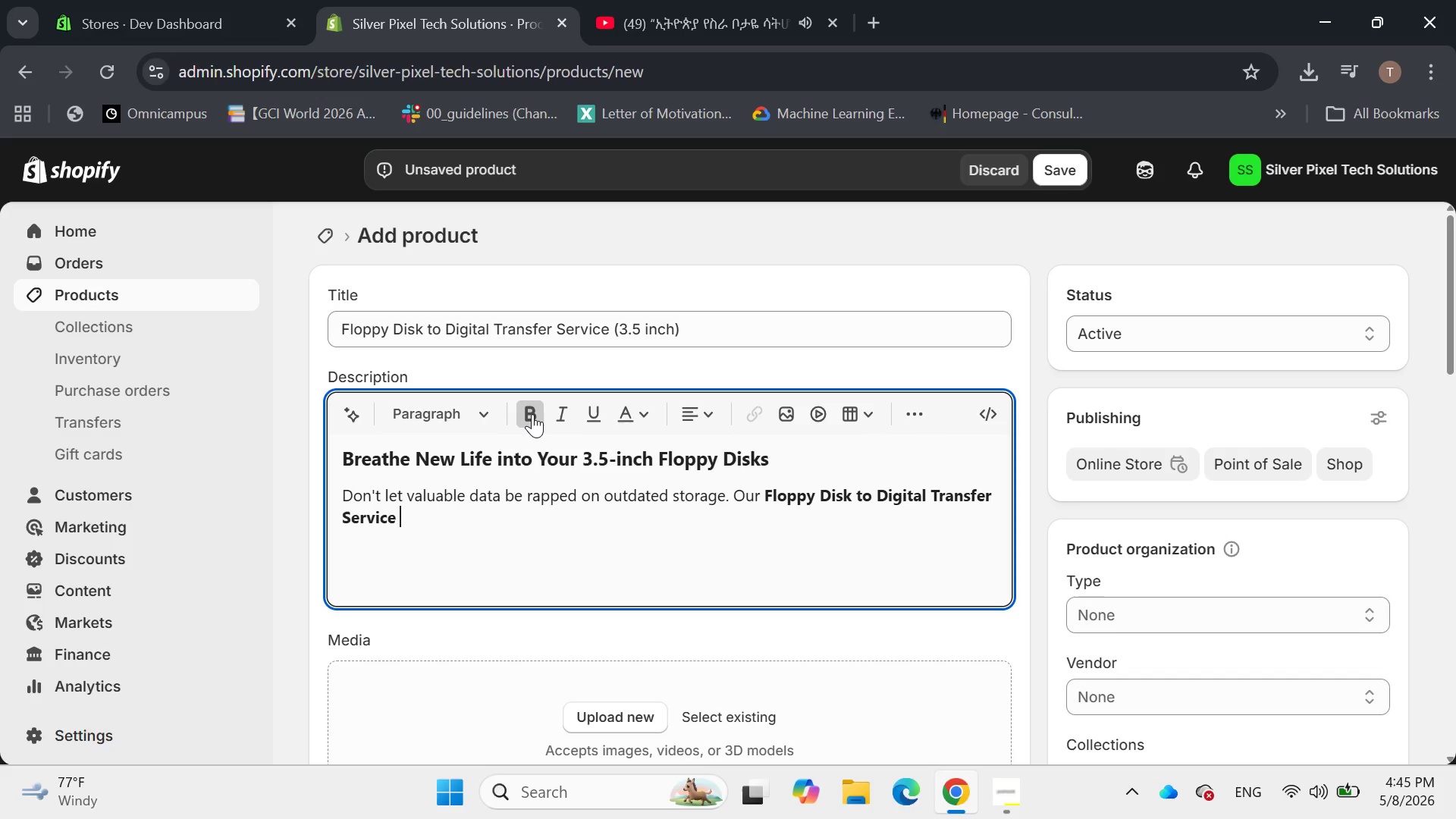 
left_click([532, 414])
 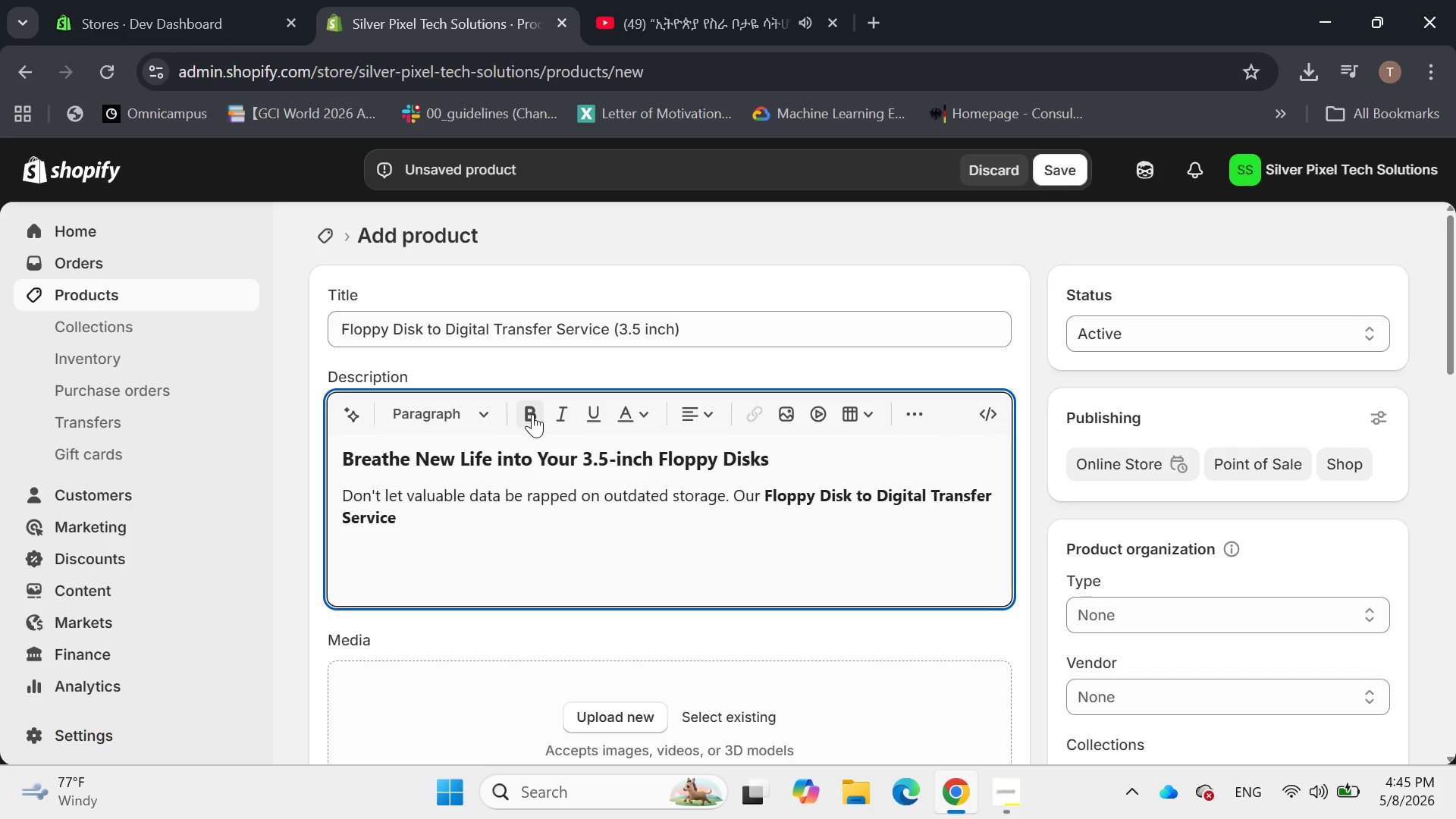 
key(S)
 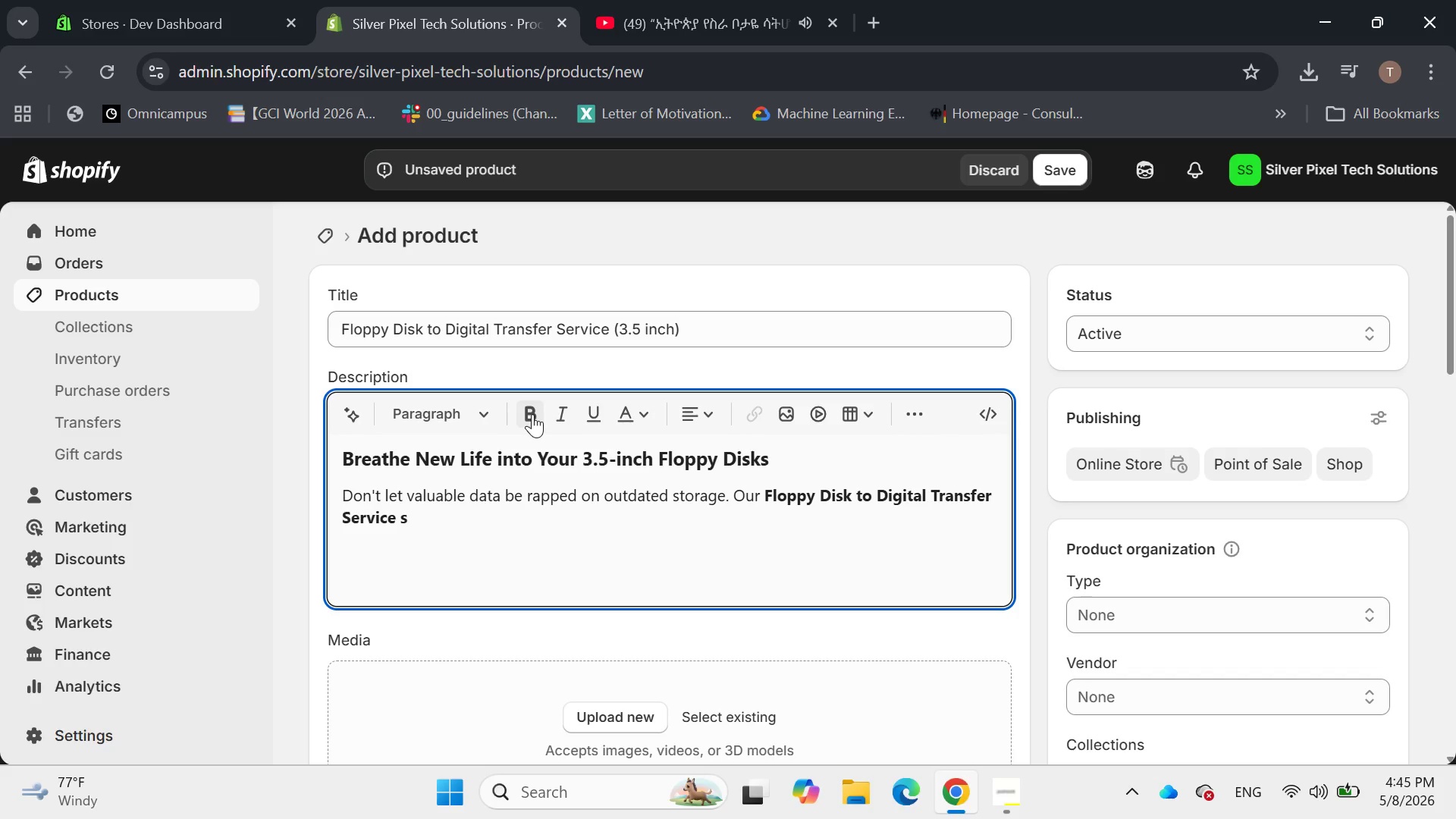 
left_click([532, 414])
 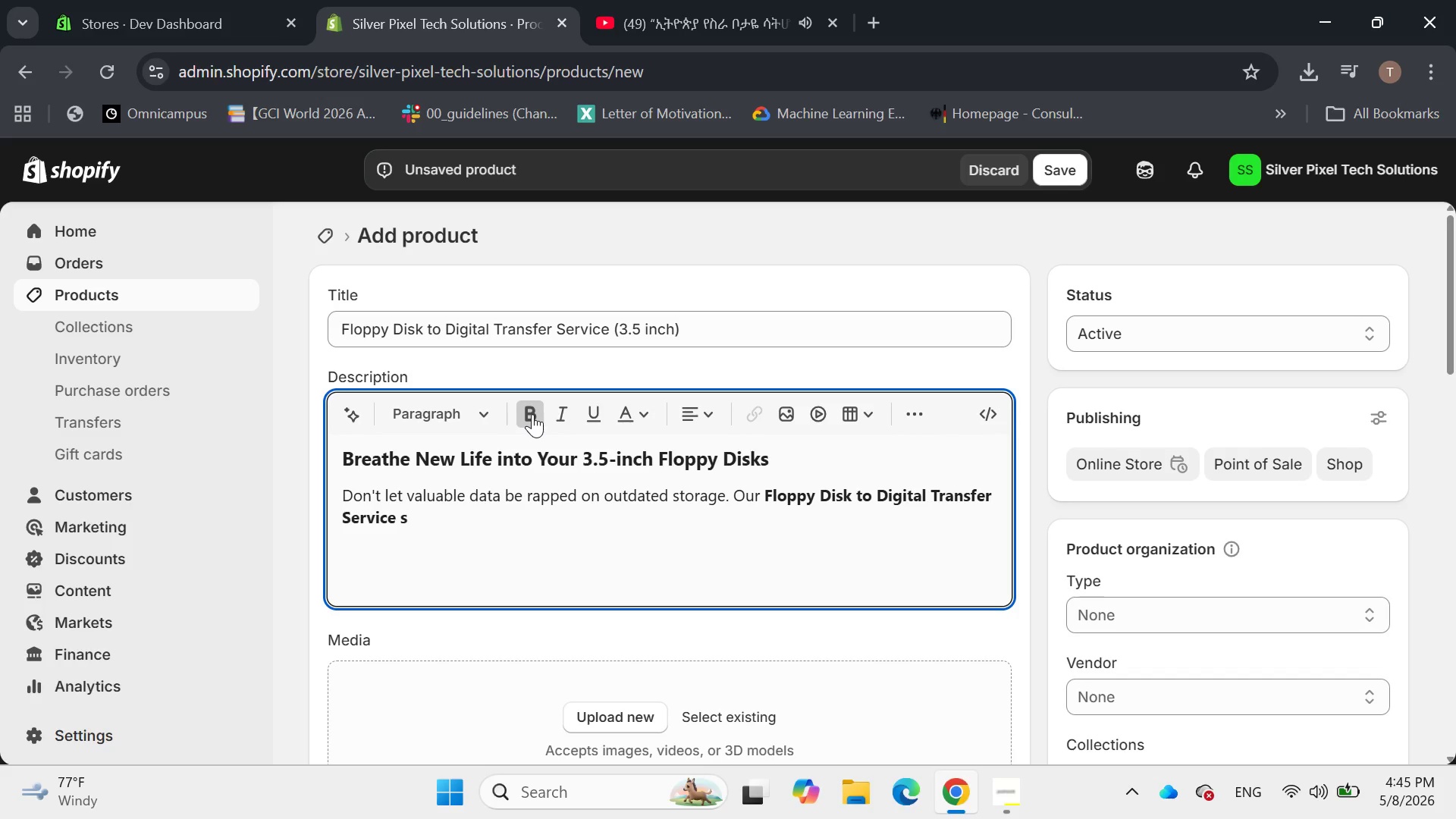 
left_click([532, 414])
 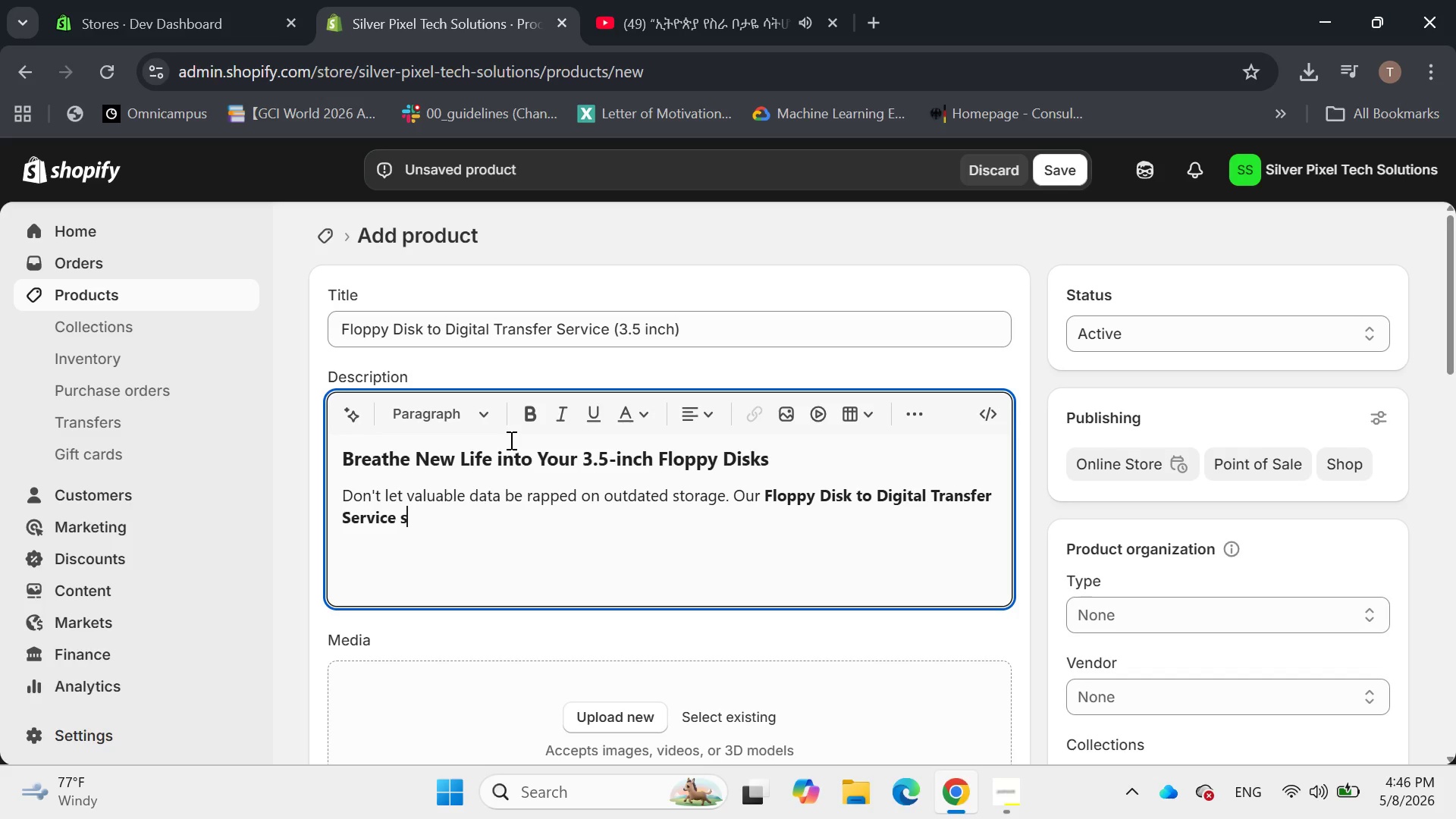 
key(I)
 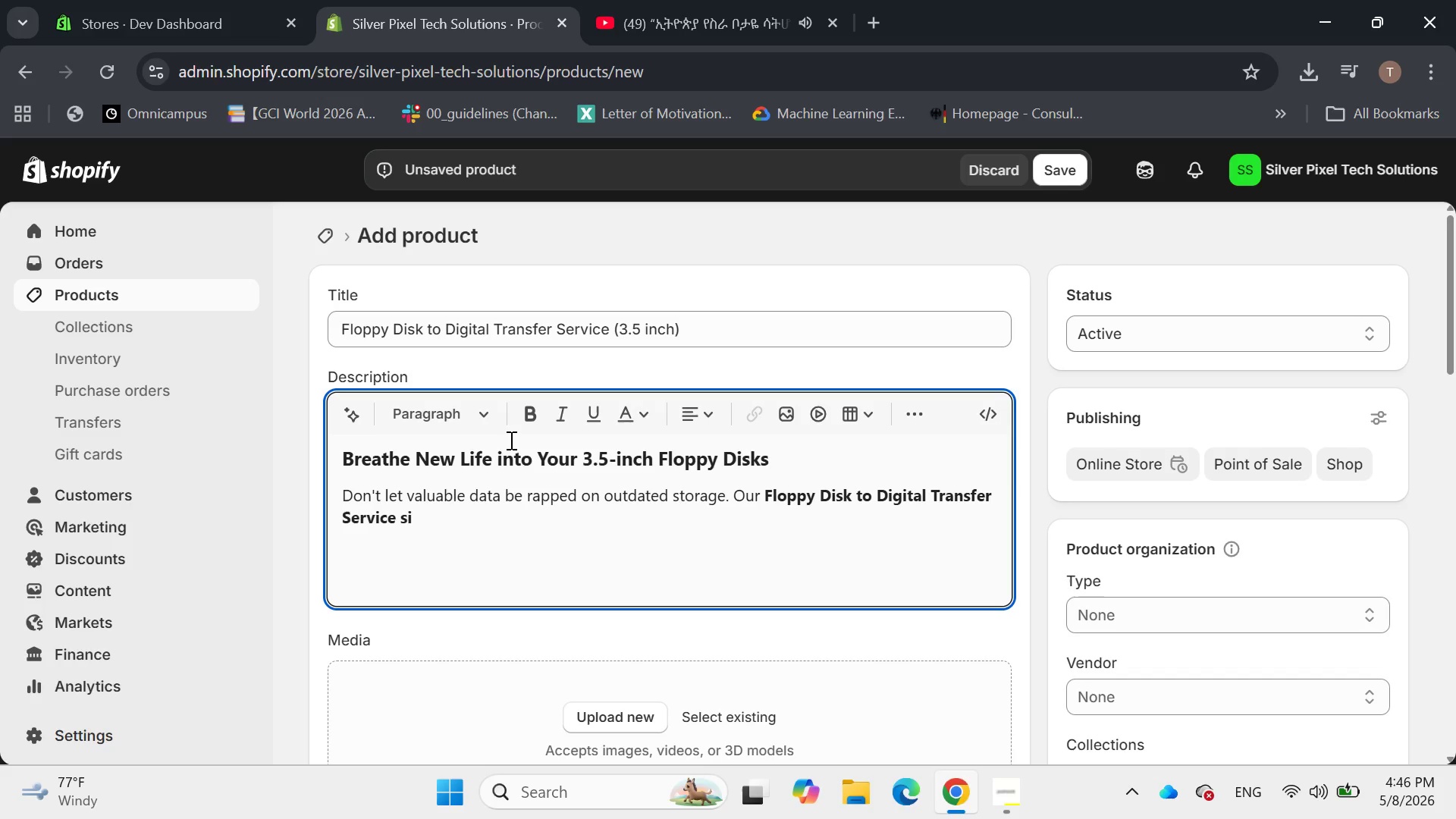 
key(Backspace)
 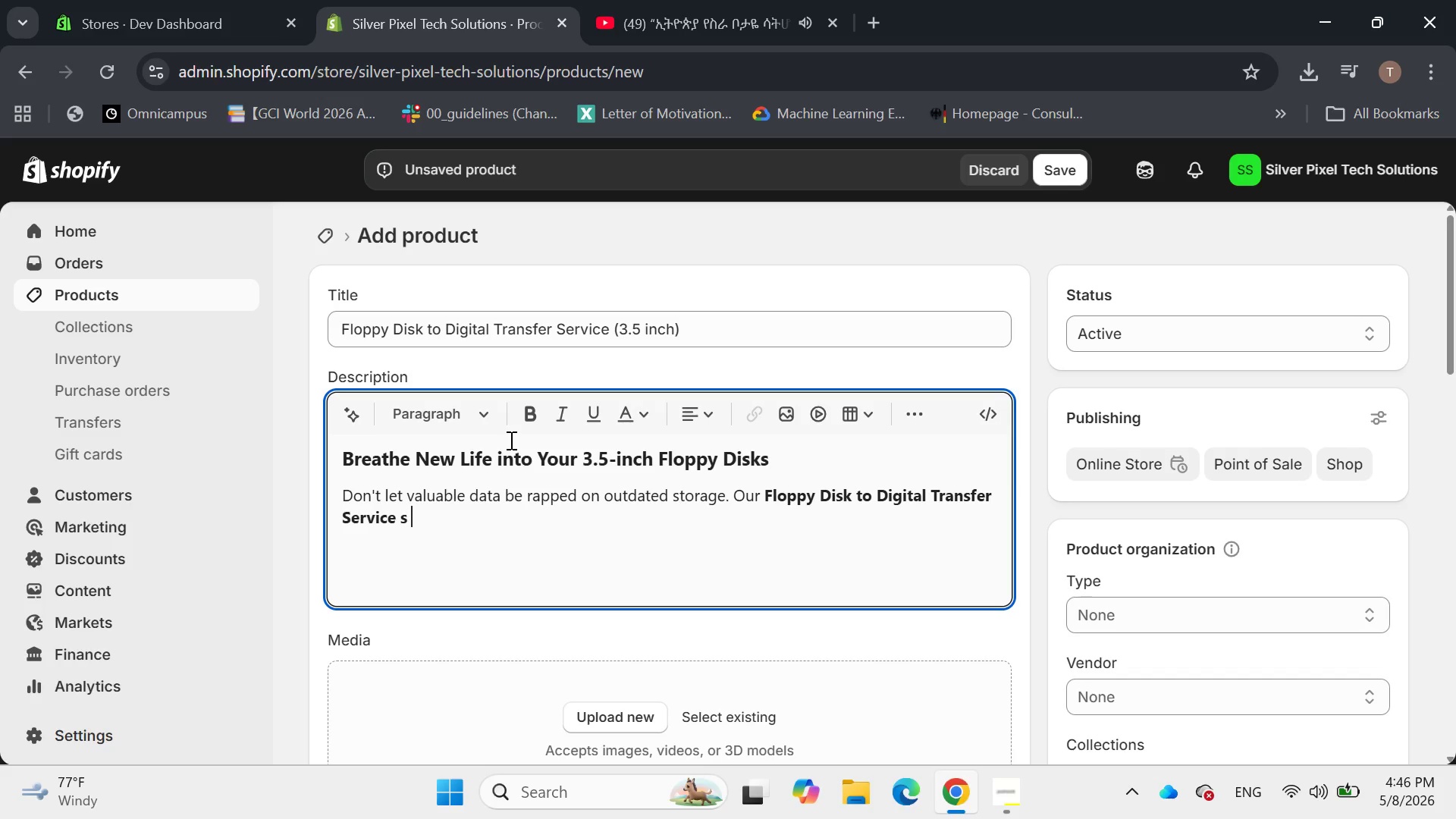 
key(Space)
 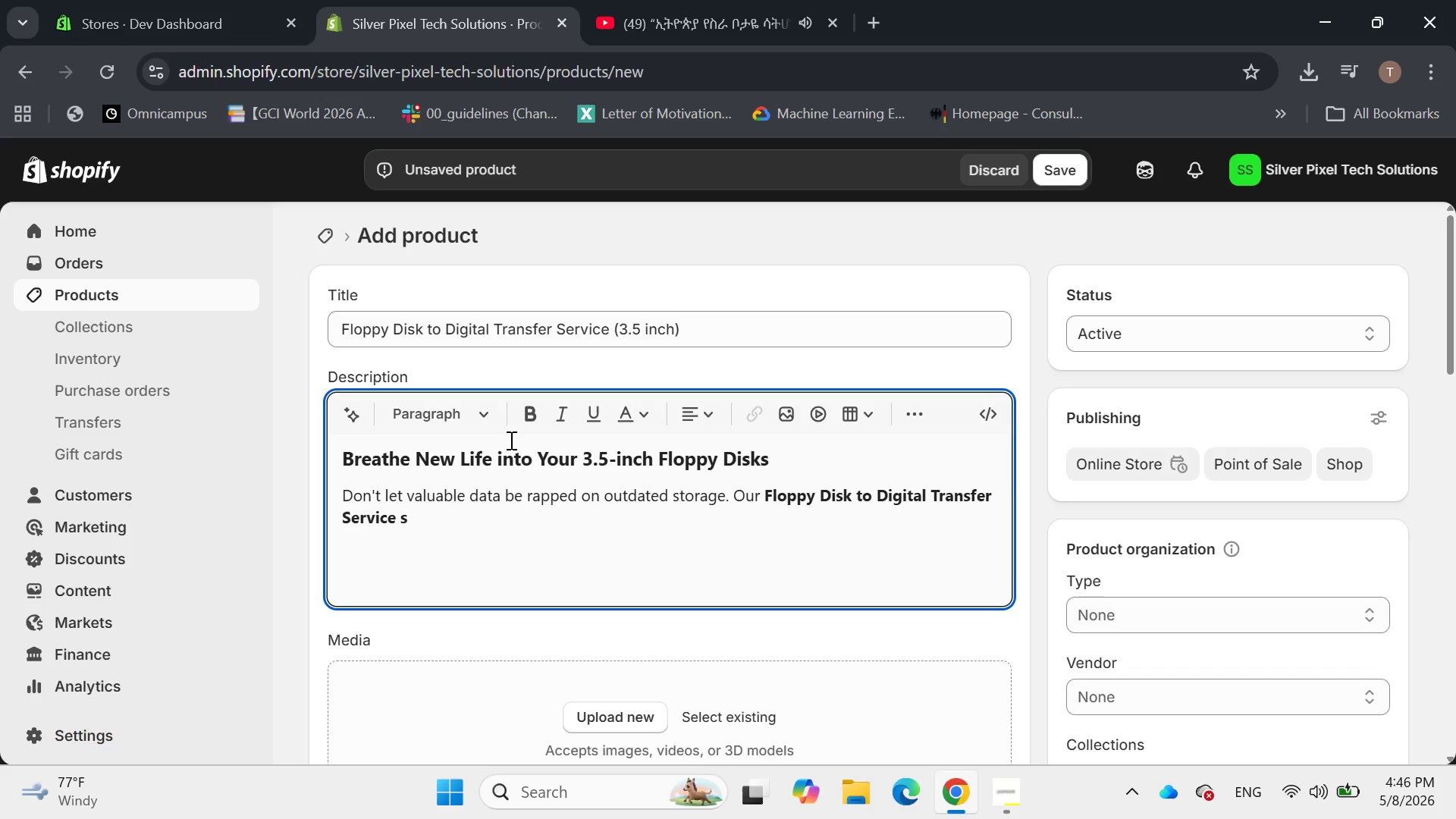 
key(S)
 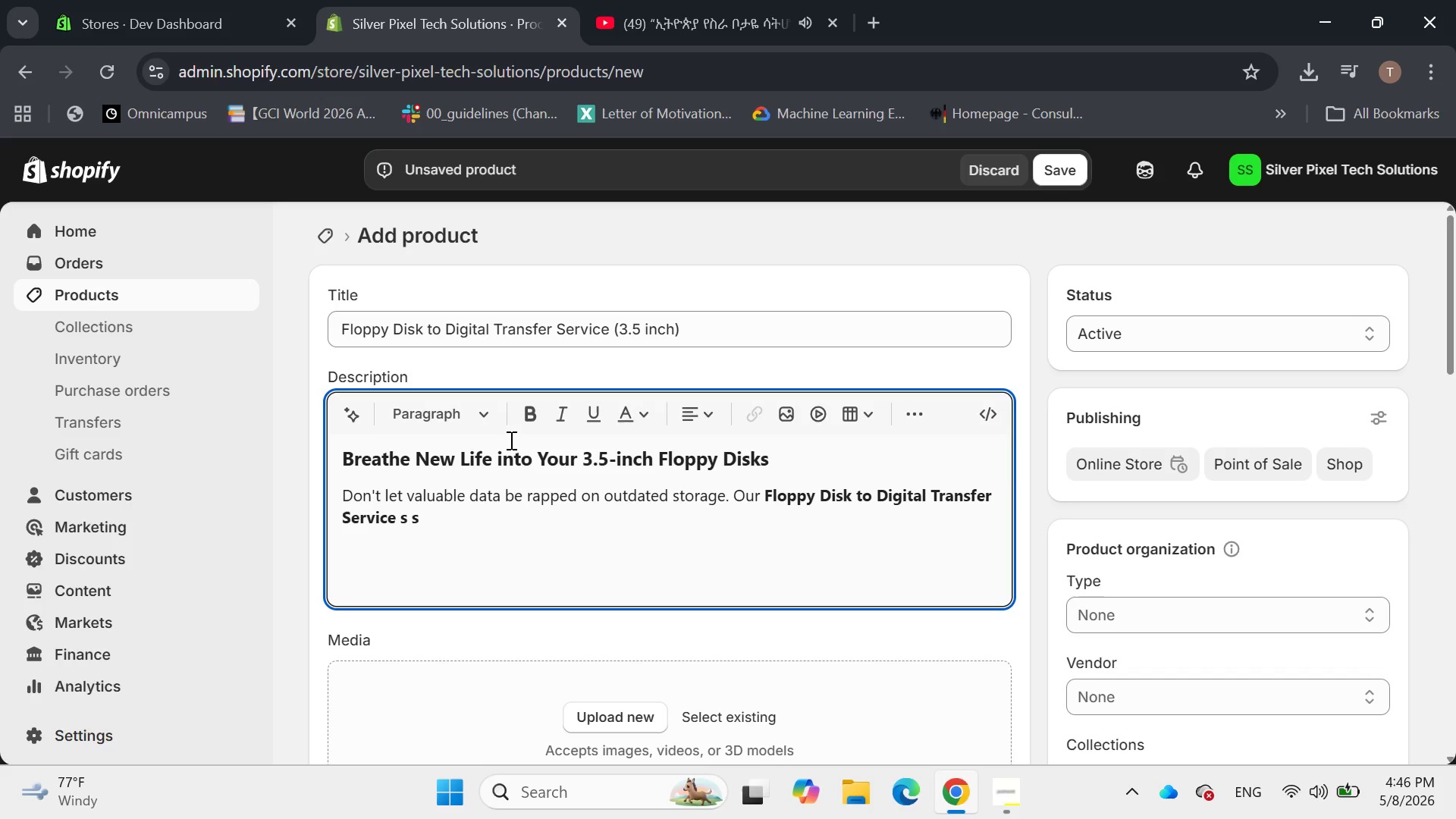 
key(Backspace)
 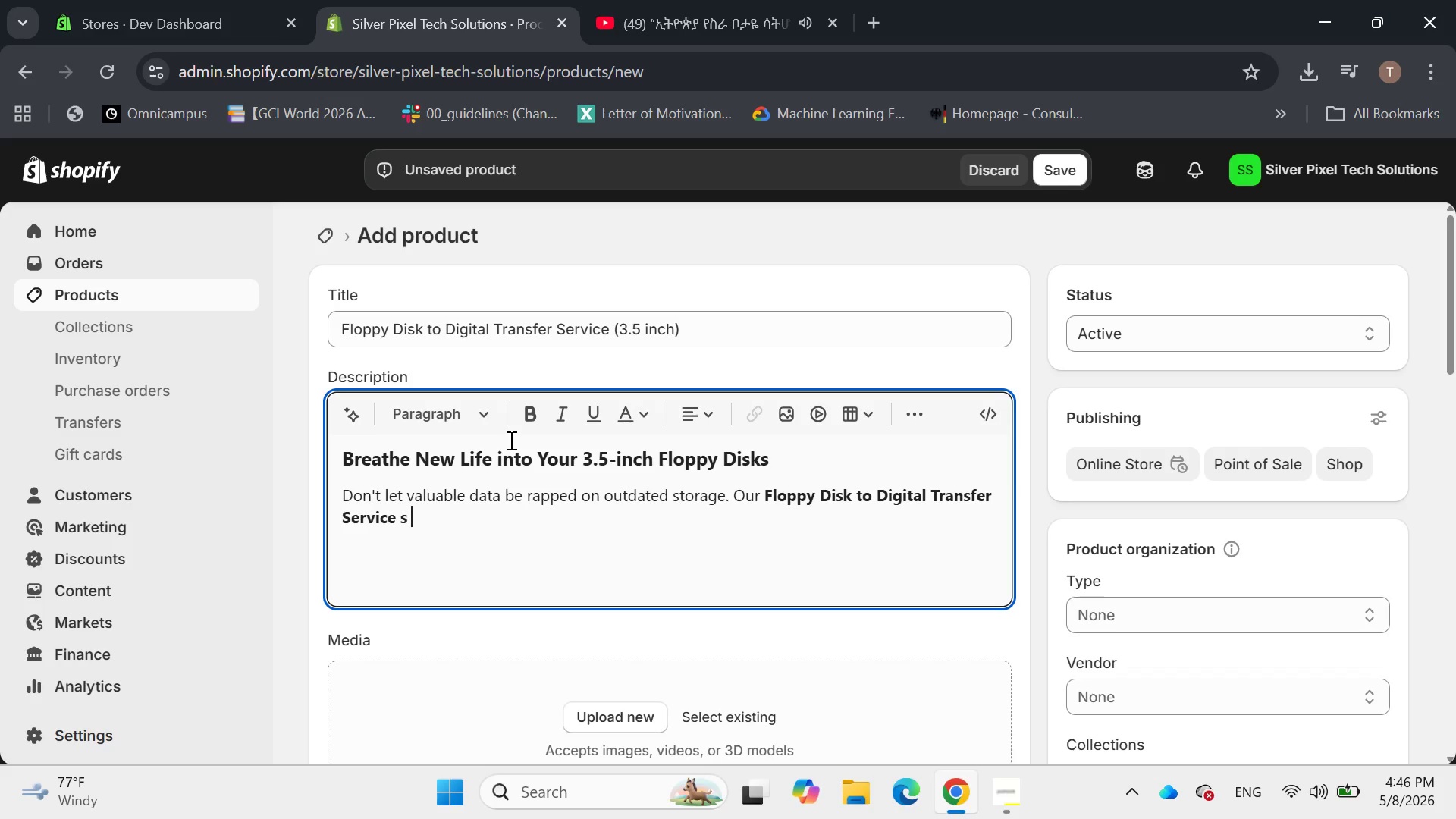 
key(Backspace)
 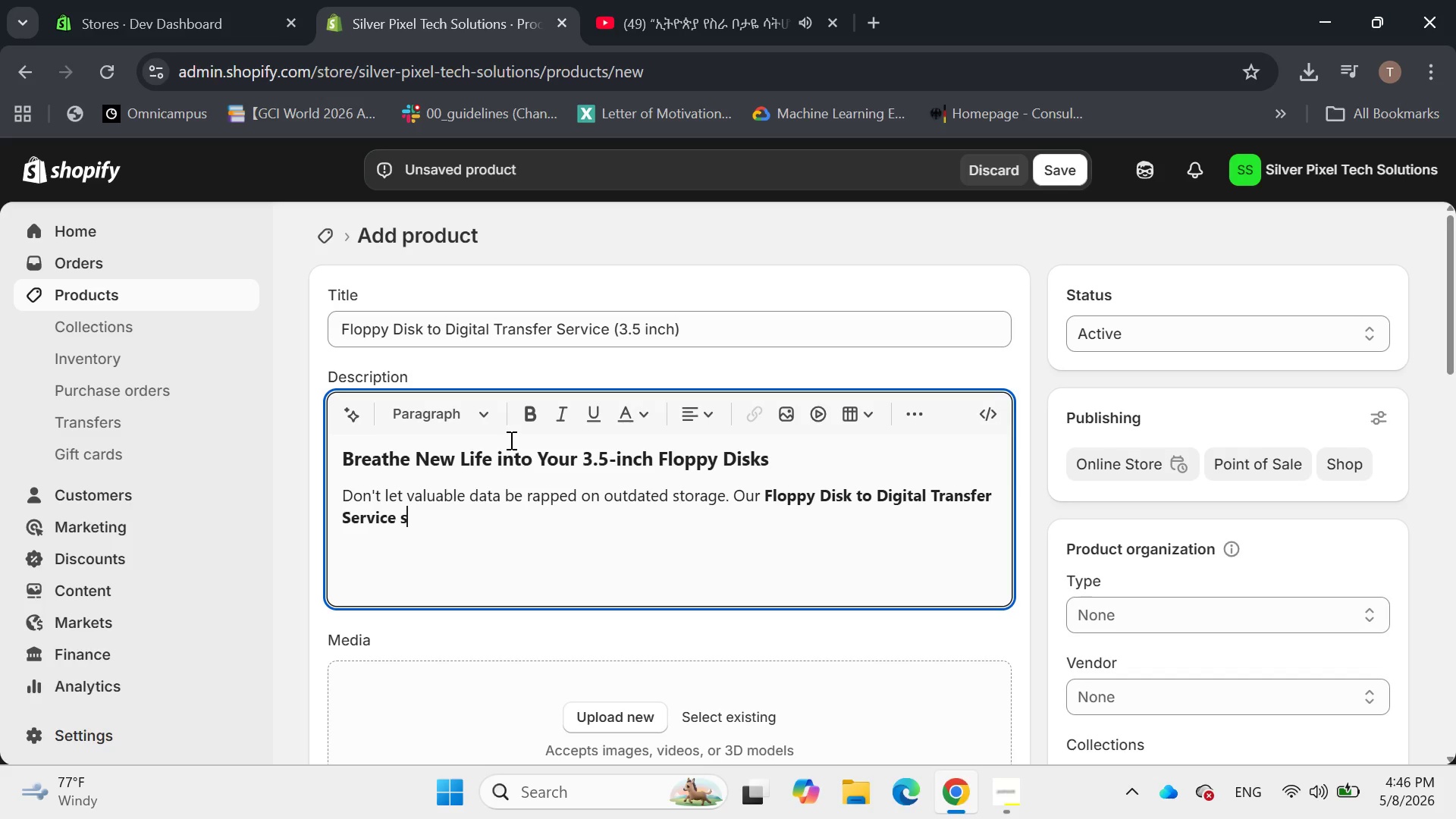 
key(Backspace)
 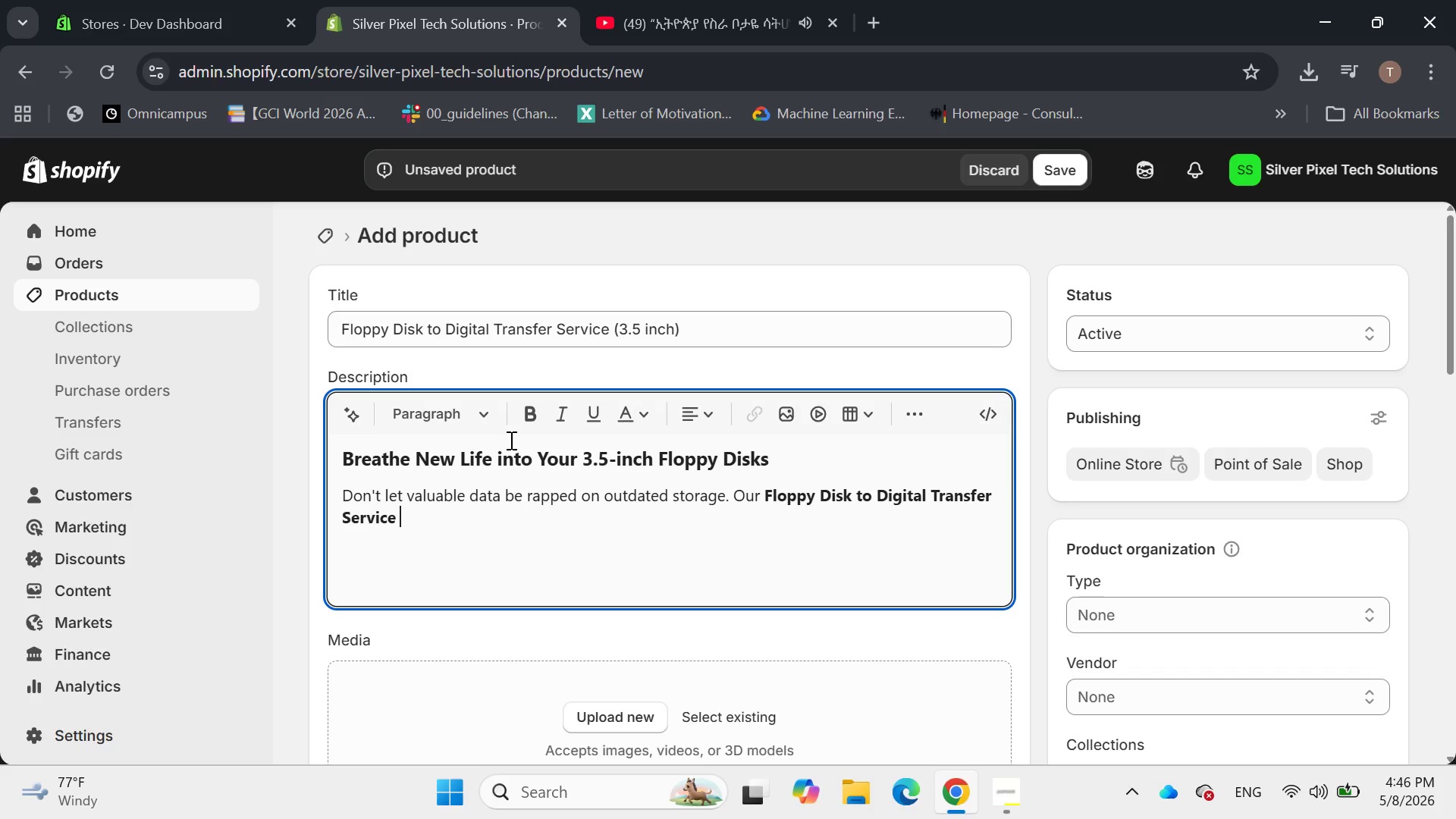 
key(Backspace)
 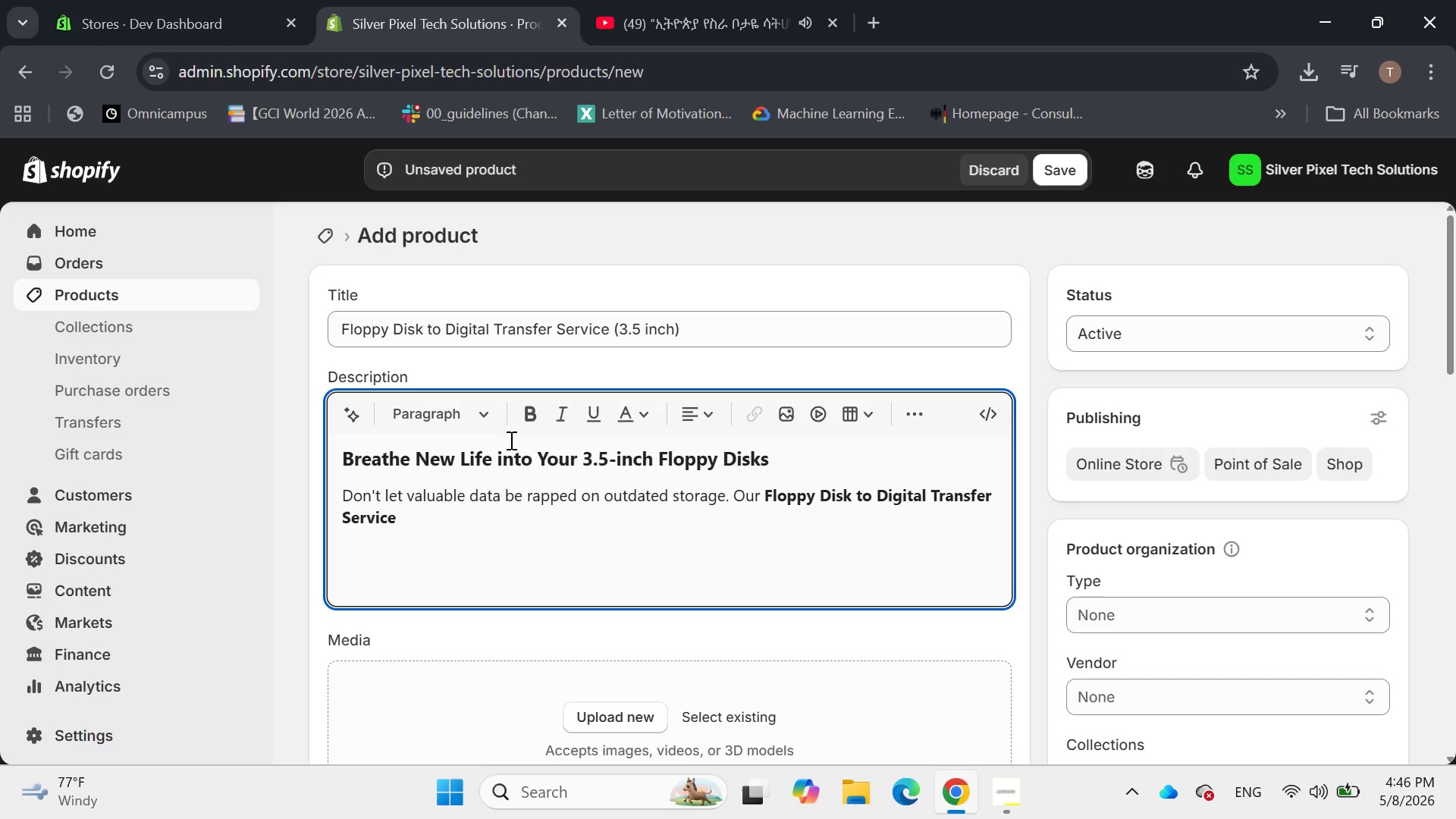 
key(Enter)
 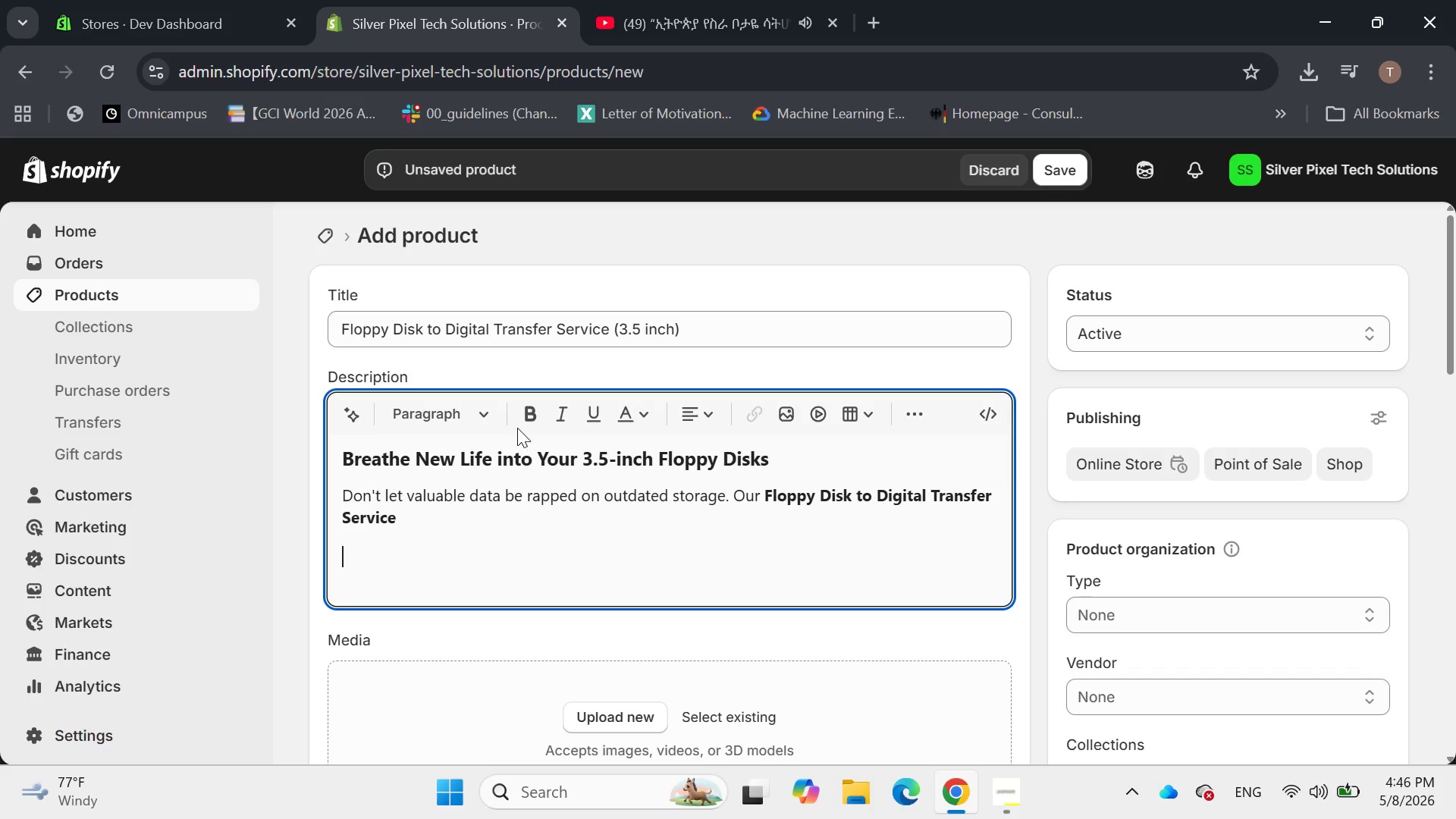 
key(S)
 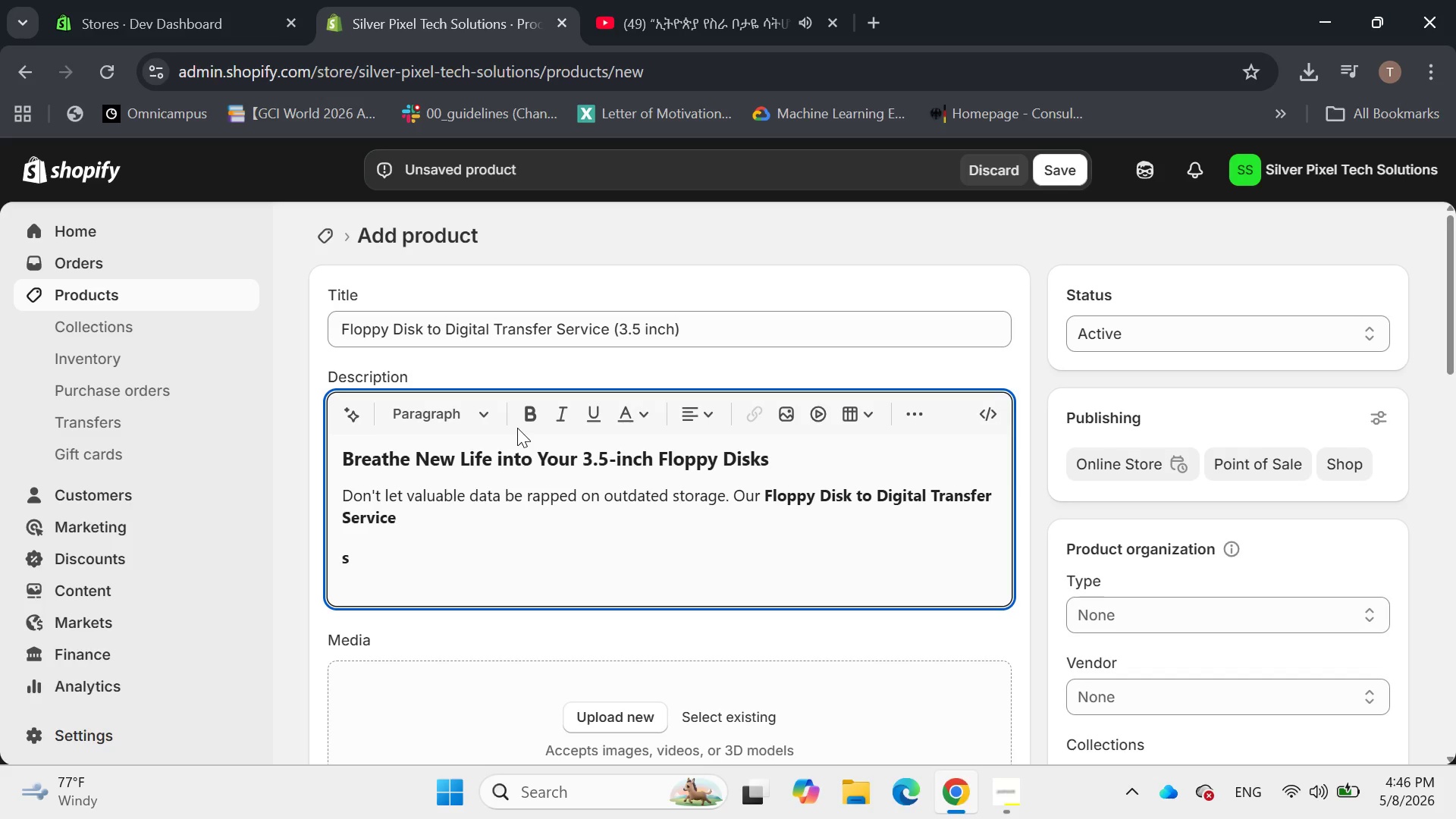 
key(Backspace)
 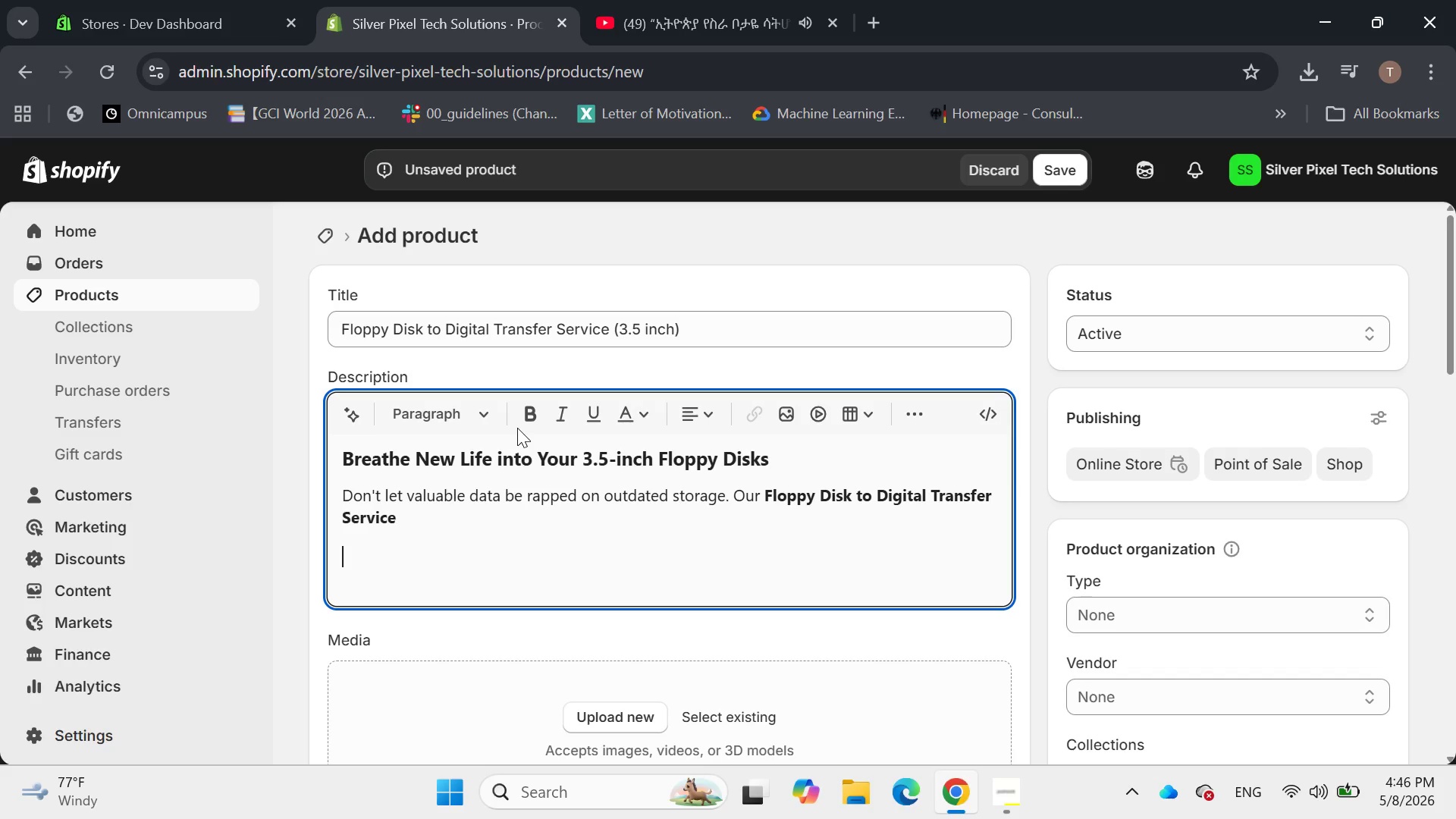 
key(Backspace)
 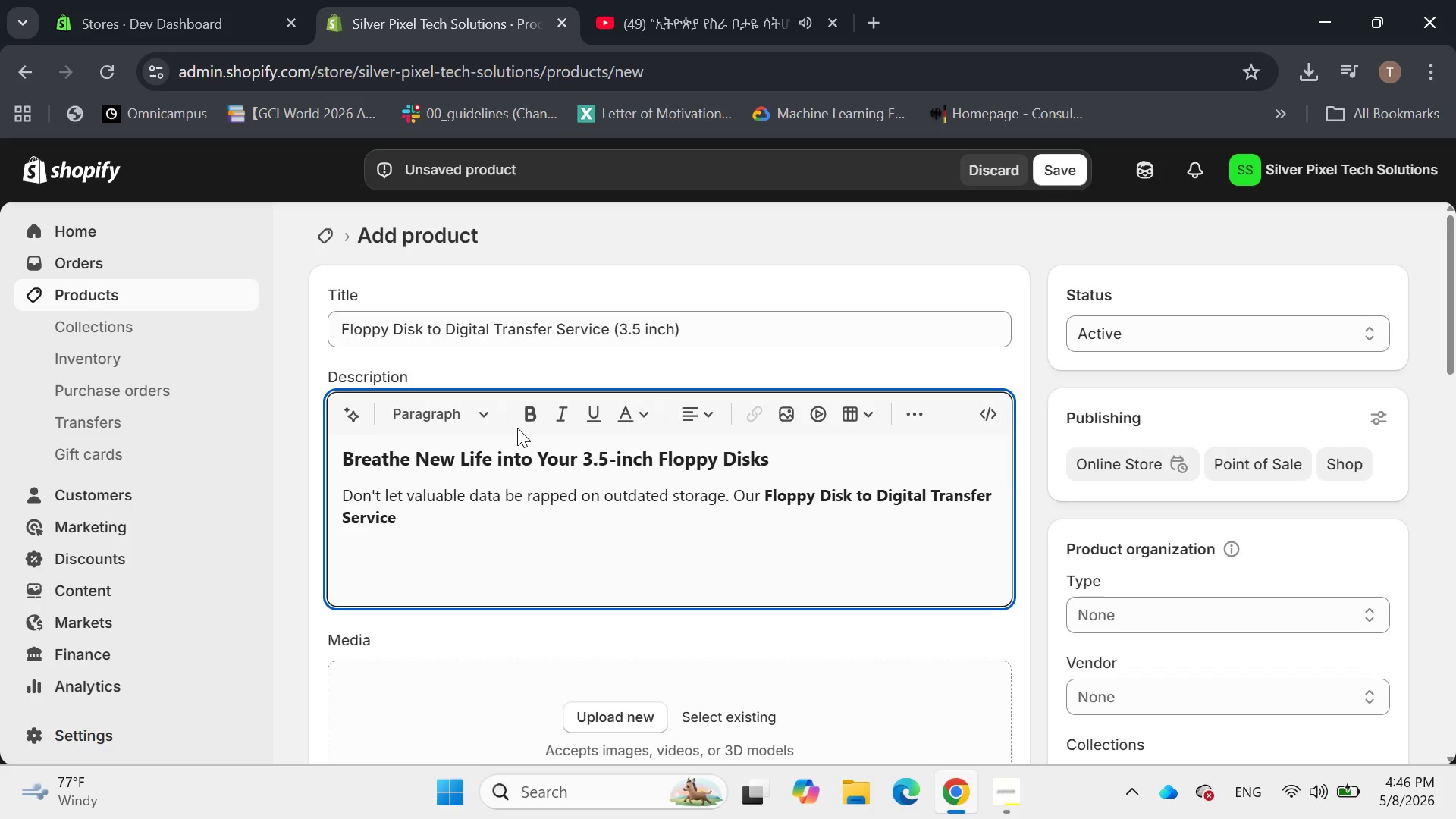 
key(Space)
 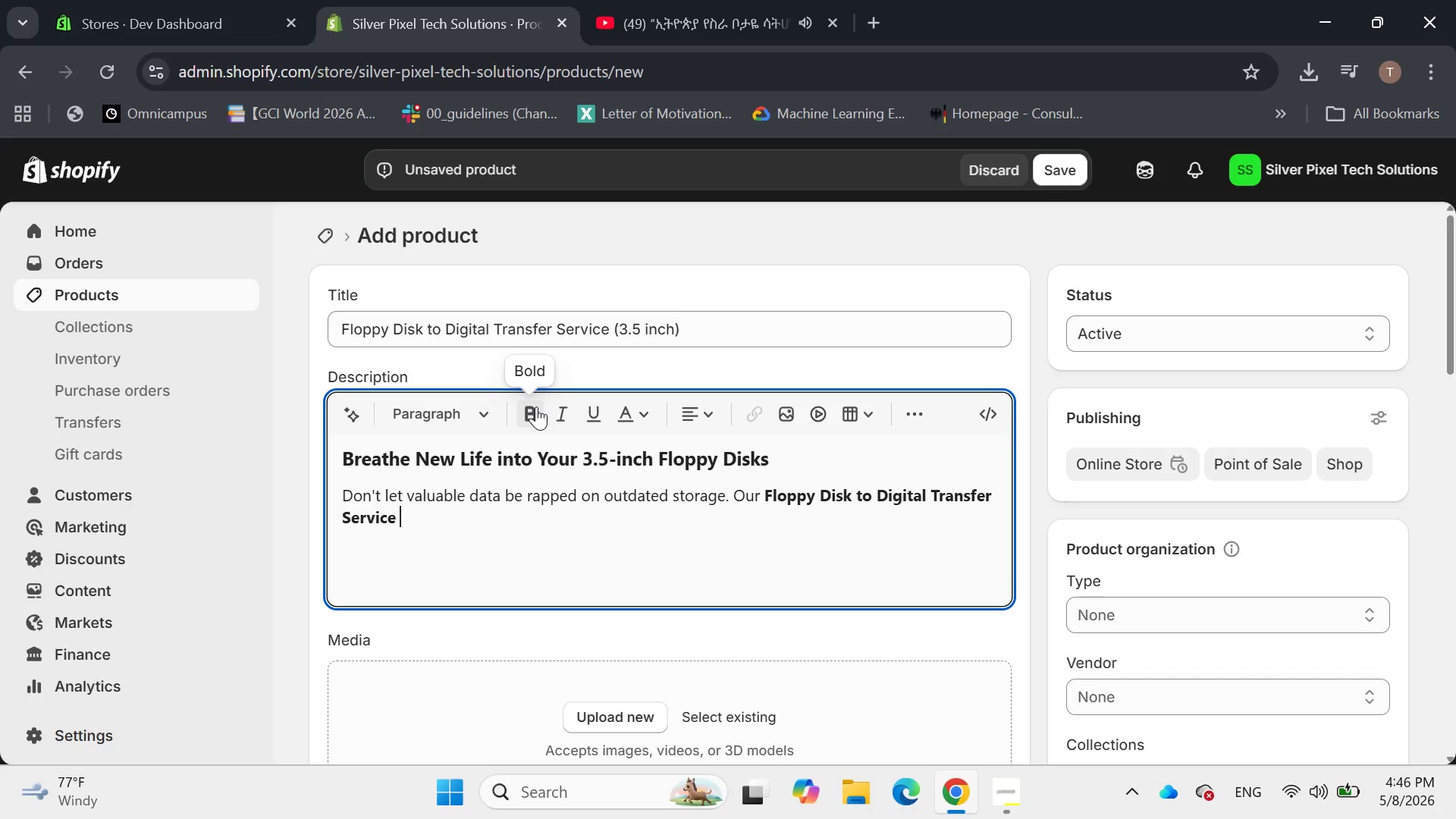 
left_click([536, 406])
 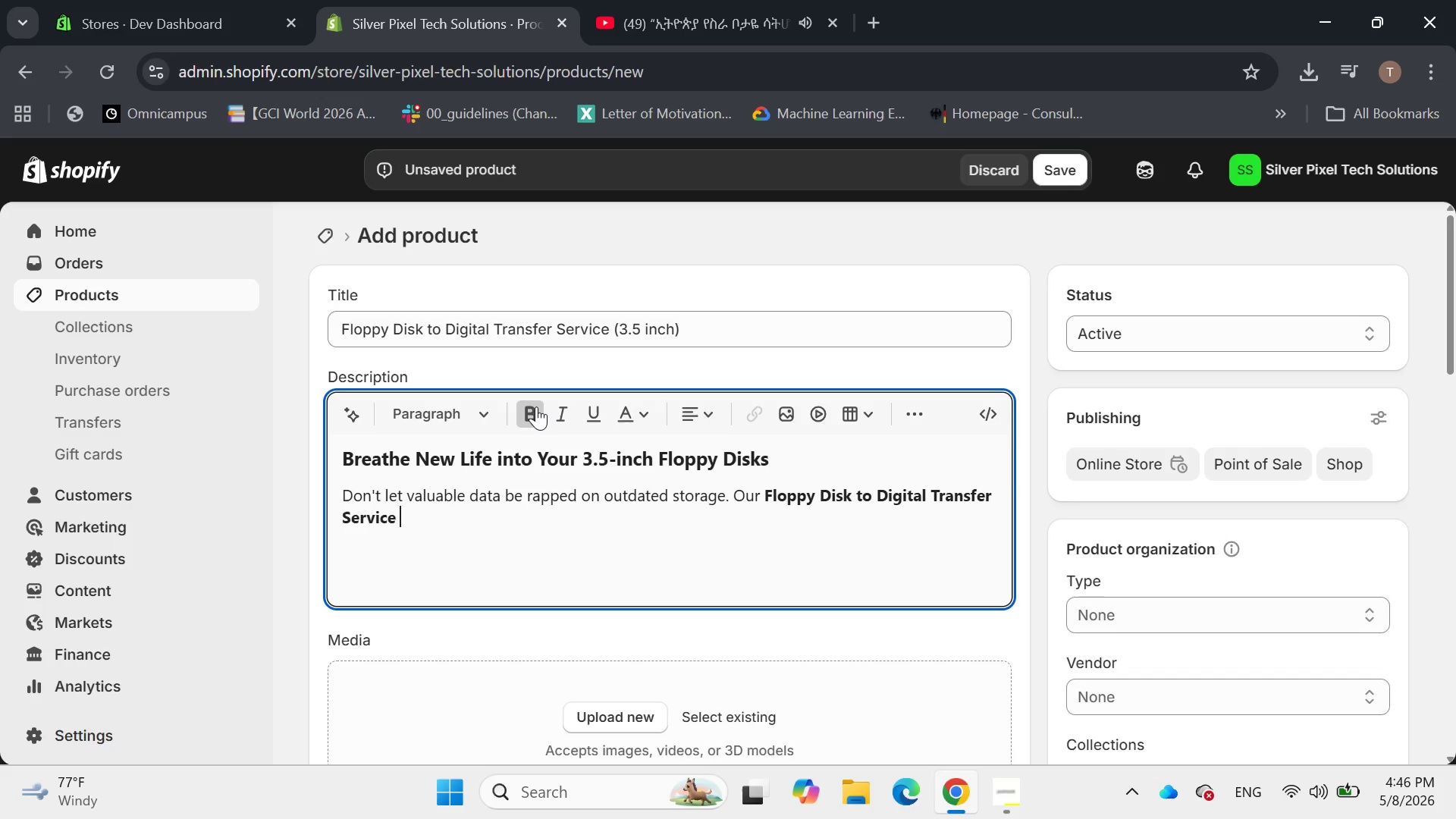 
left_click([536, 406])
 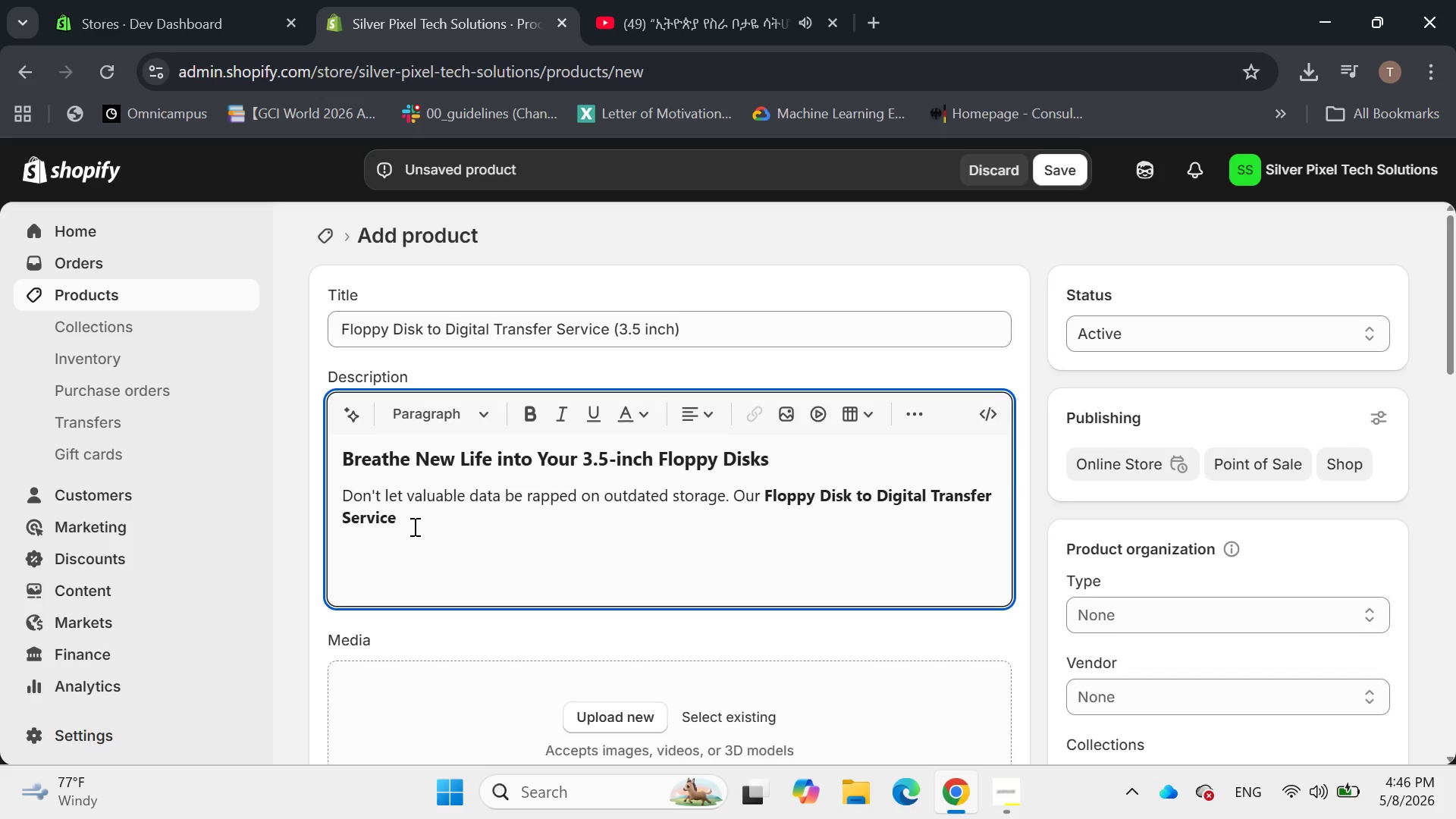 
left_click([413, 523])
 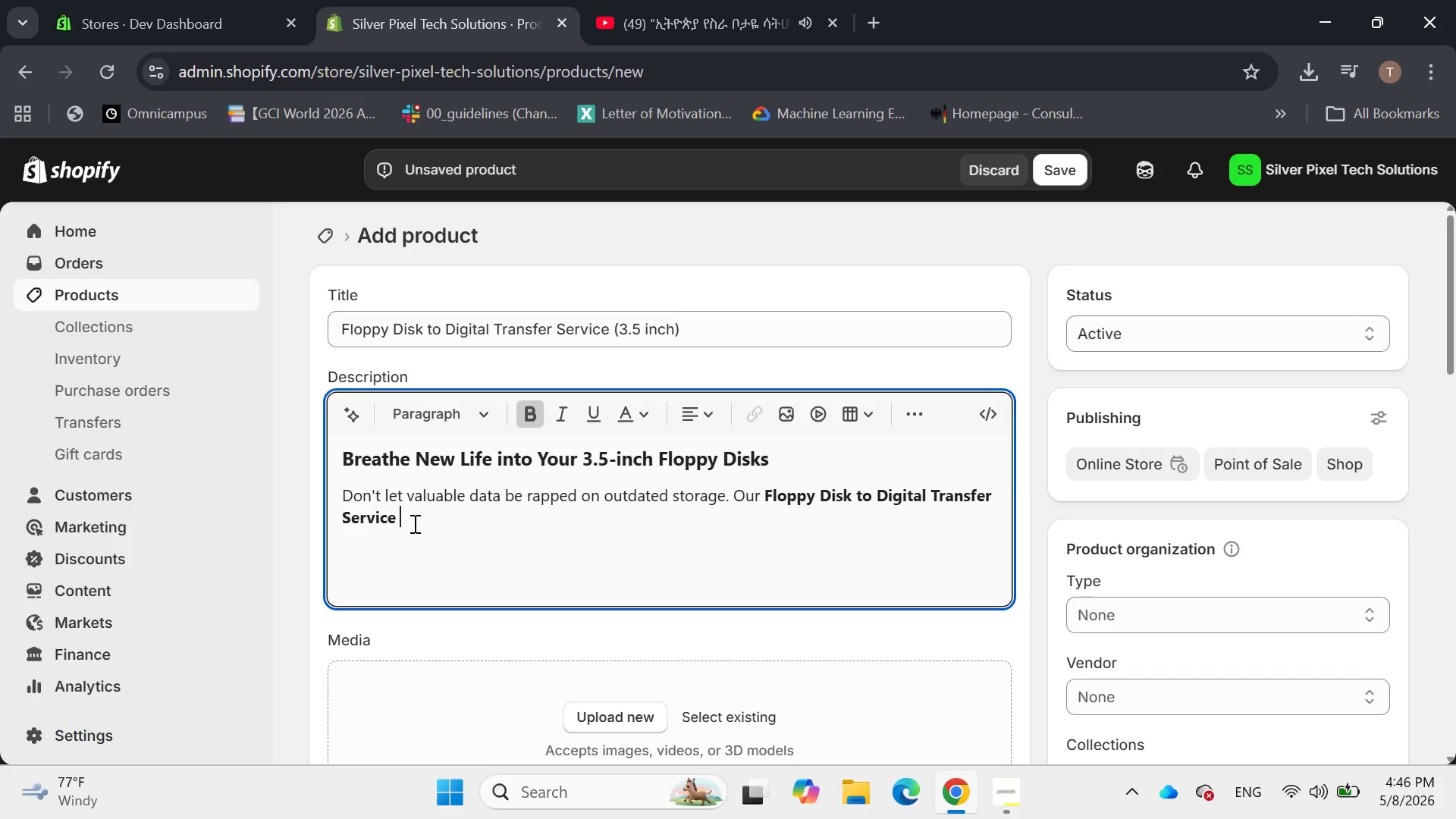 
key(Backspace)
 